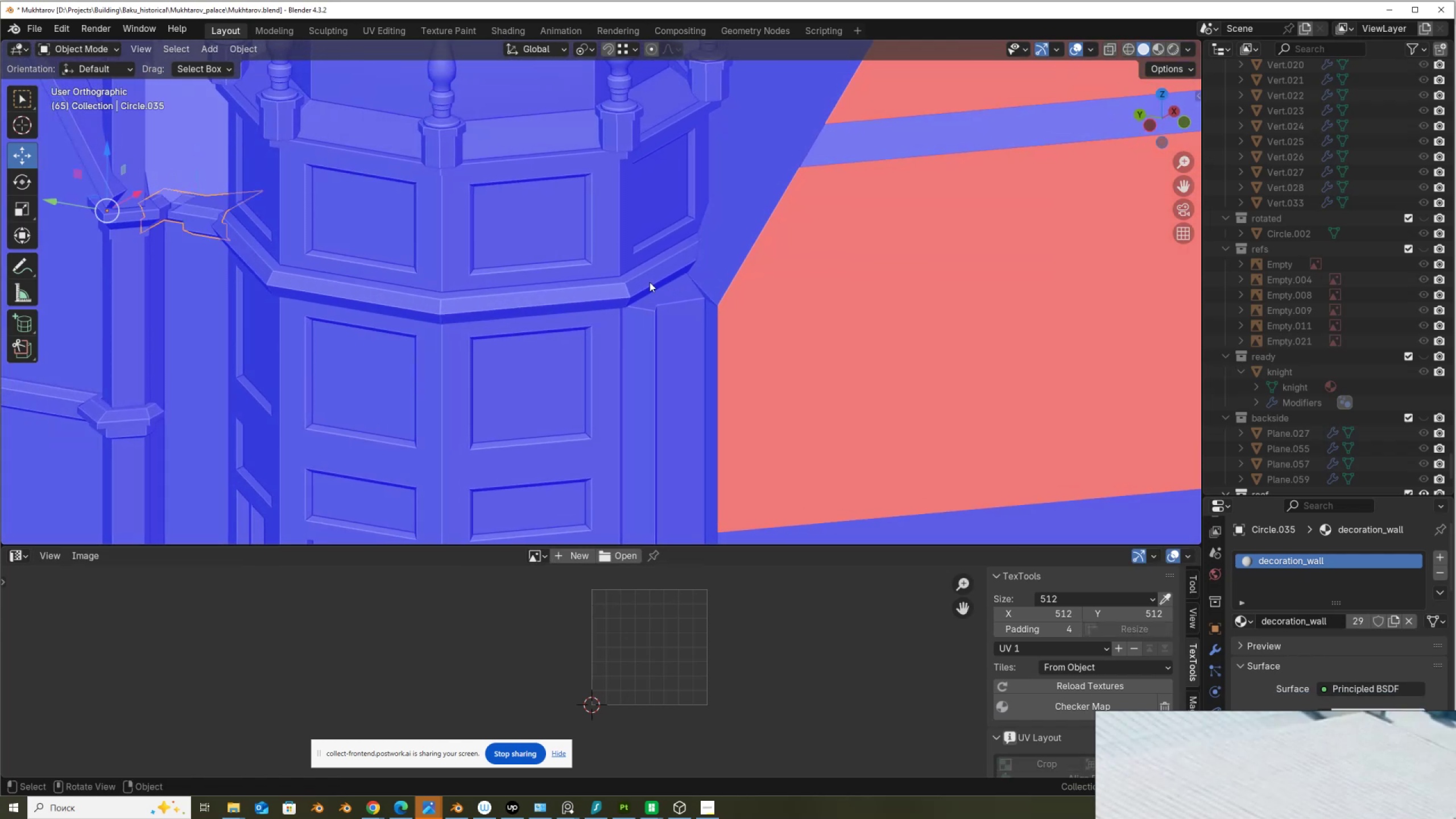 
left_click([650, 282])
 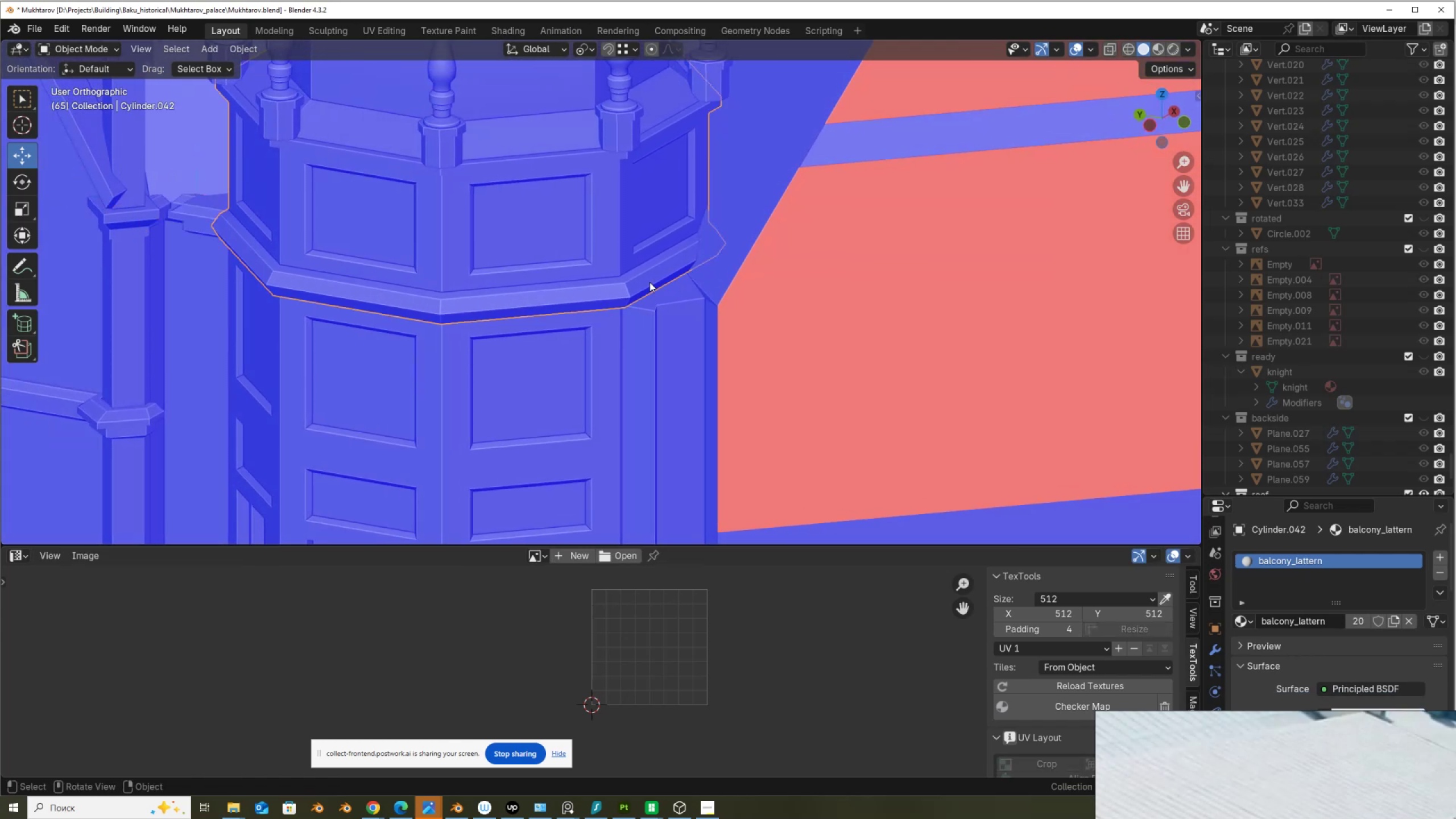 
key(Tab)
 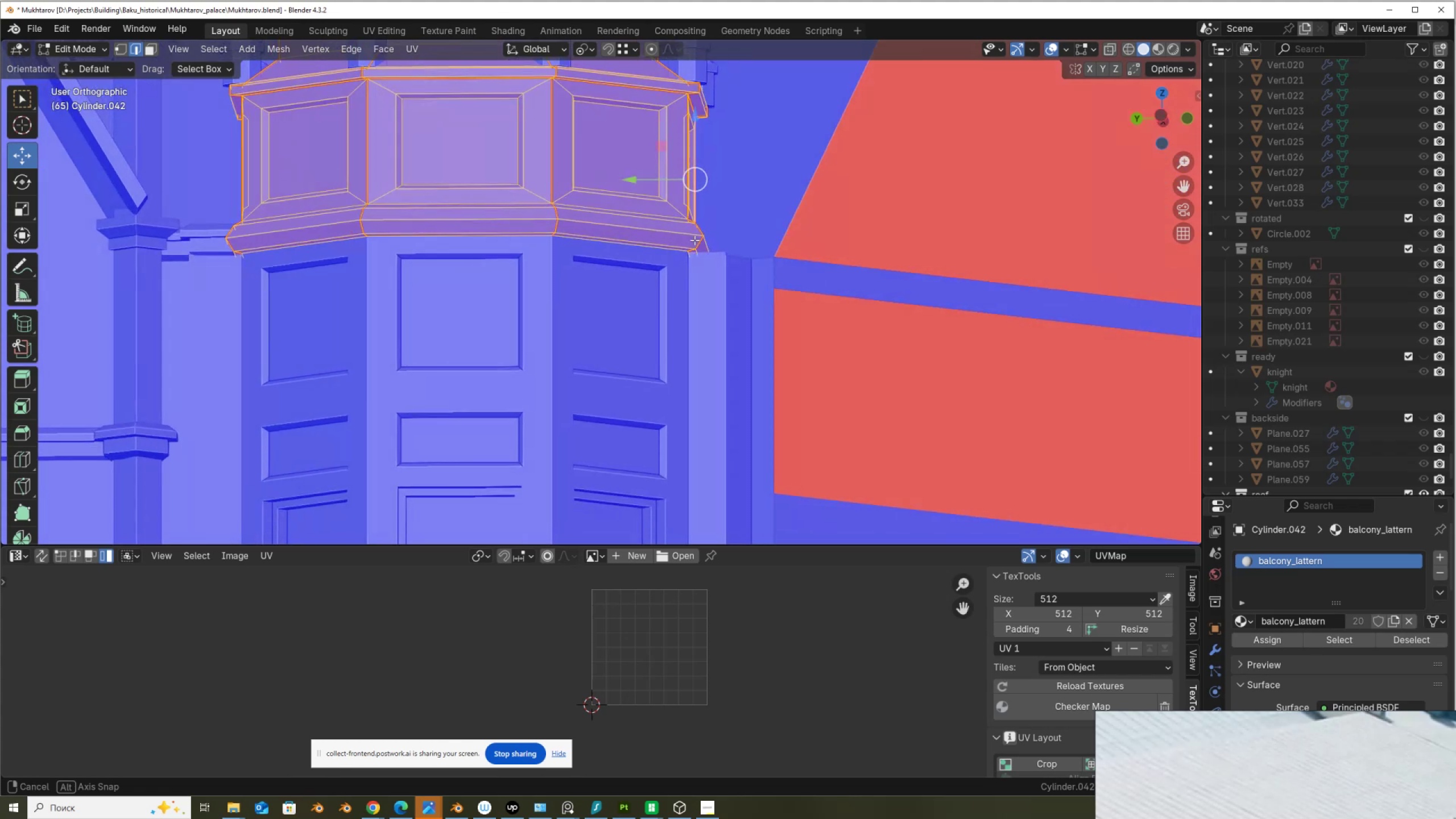 
scroll: coordinate [744, 250], scroll_direction: down, amount: 3.0
 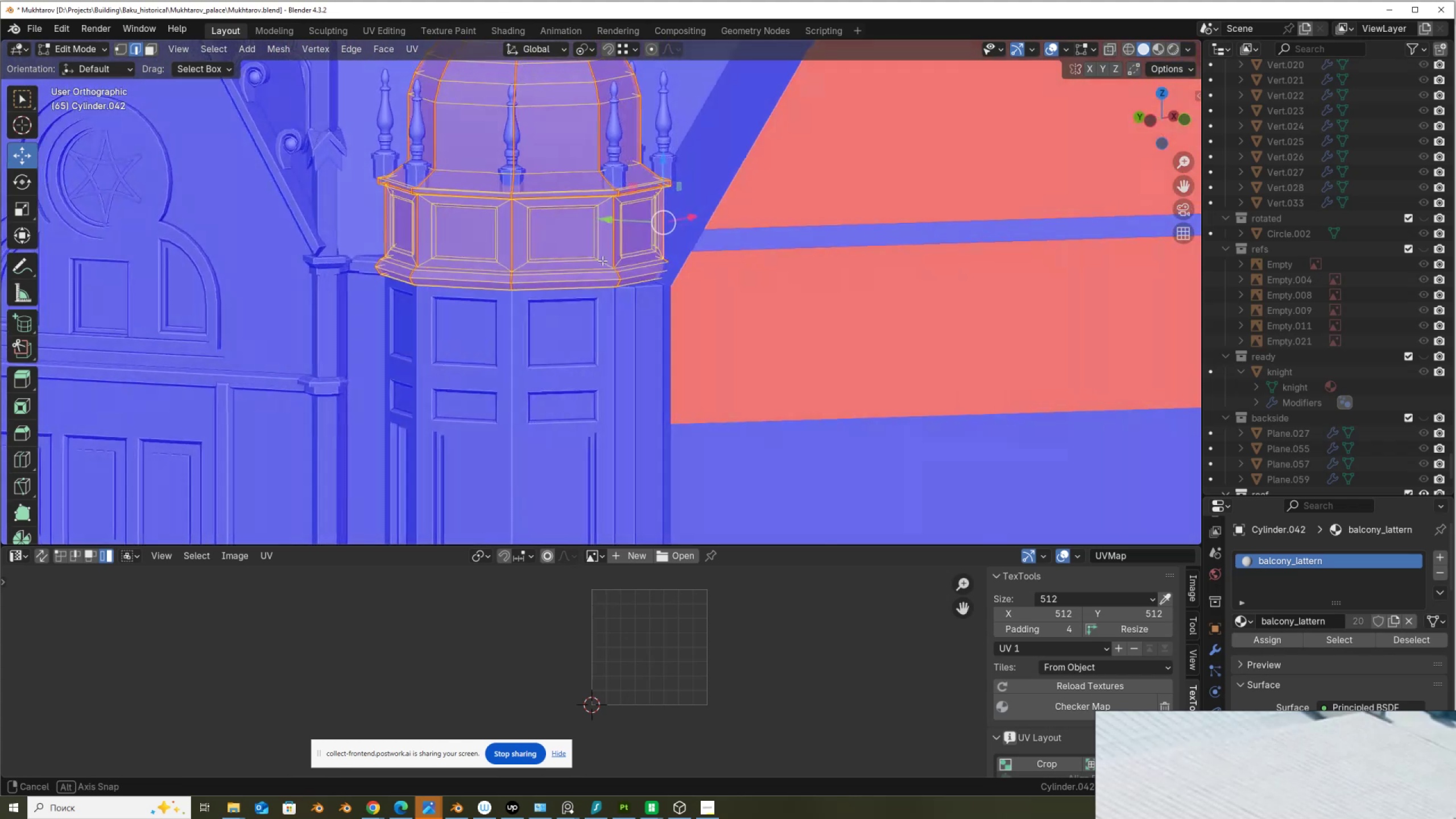 
hold_key(key=ShiftLeft, duration=0.7)
 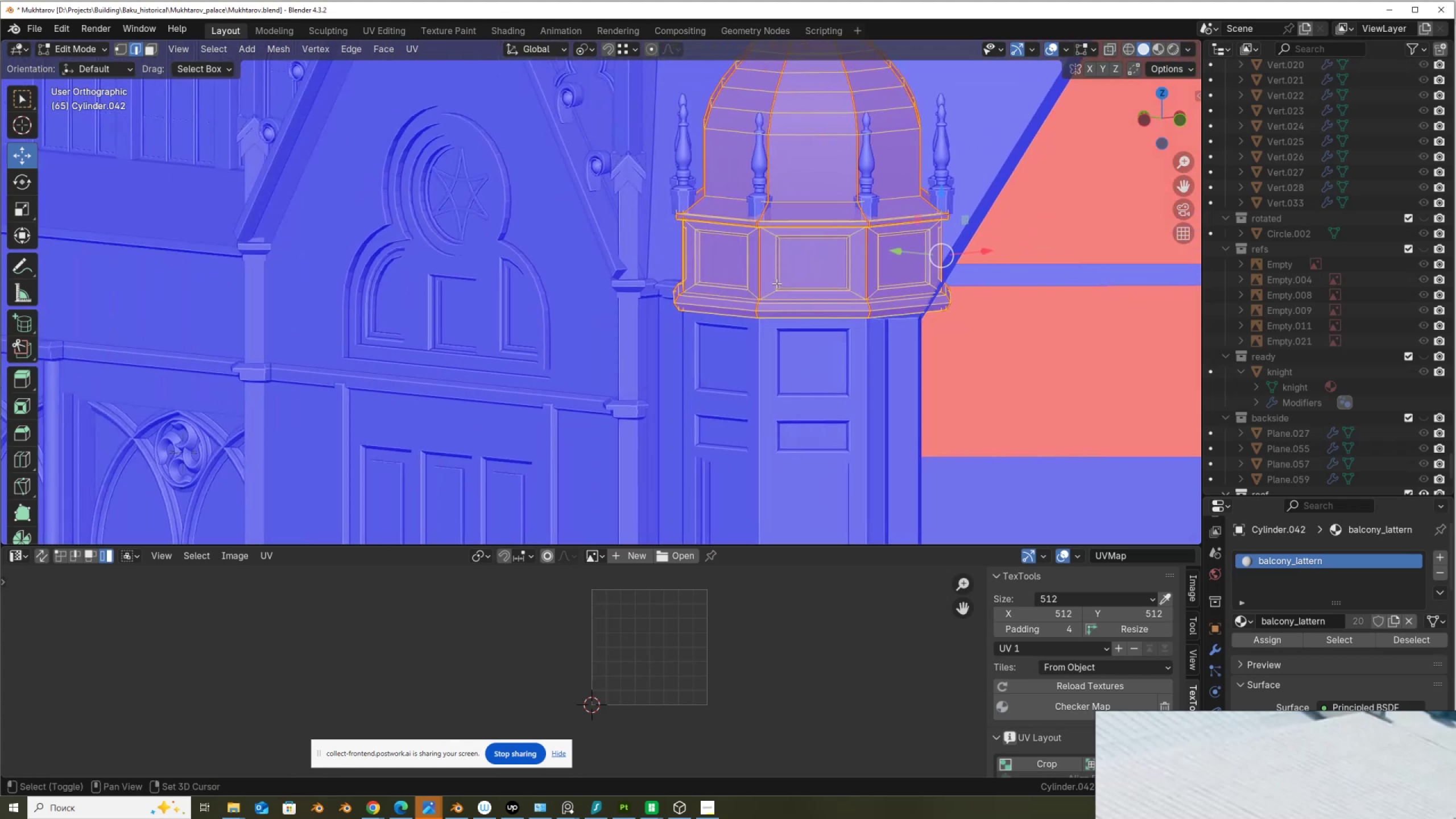 
scroll: coordinate [851, 259], scroll_direction: up, amount: 9.0
 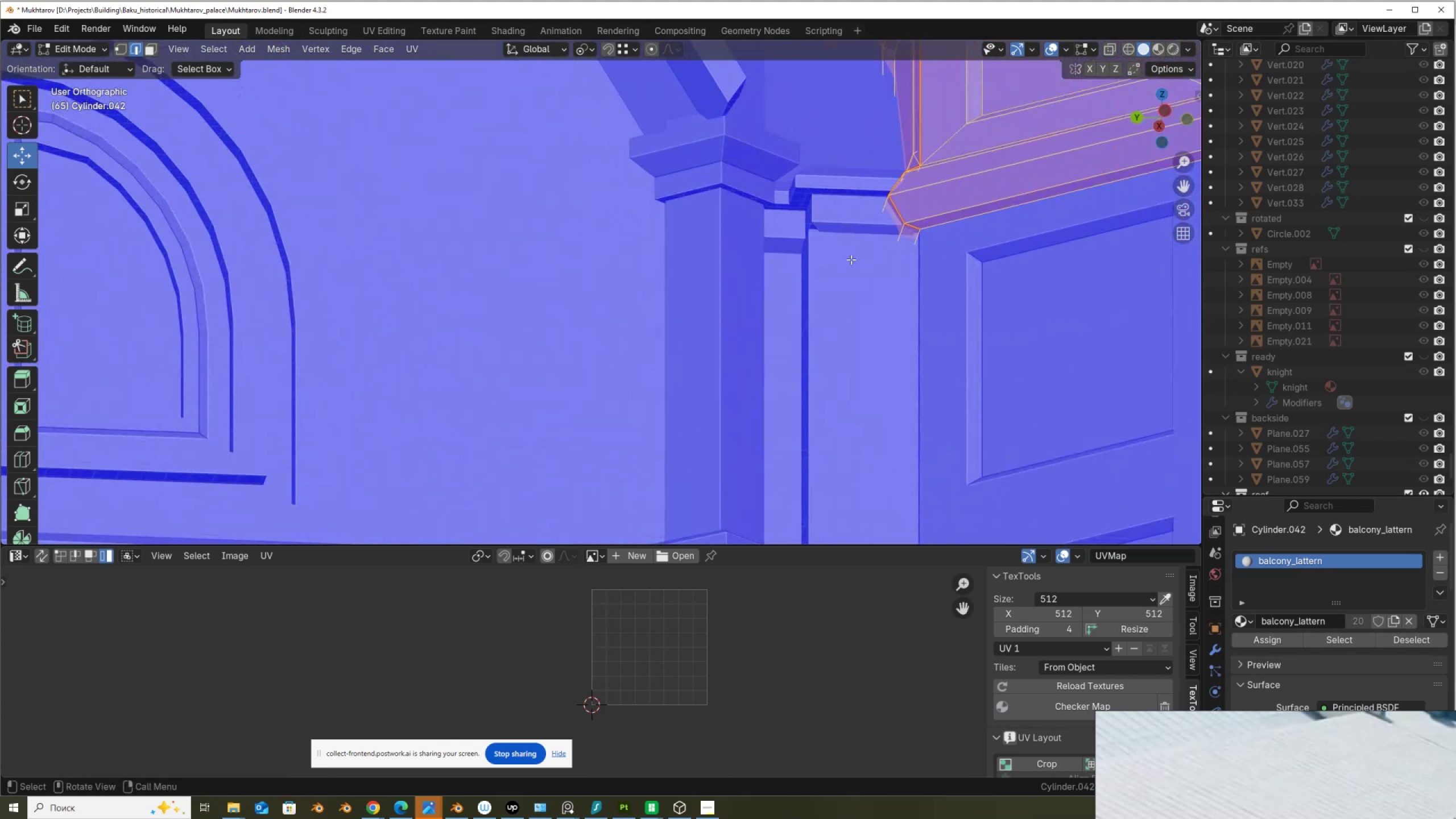 
hold_key(key=ShiftLeft, duration=0.38)
 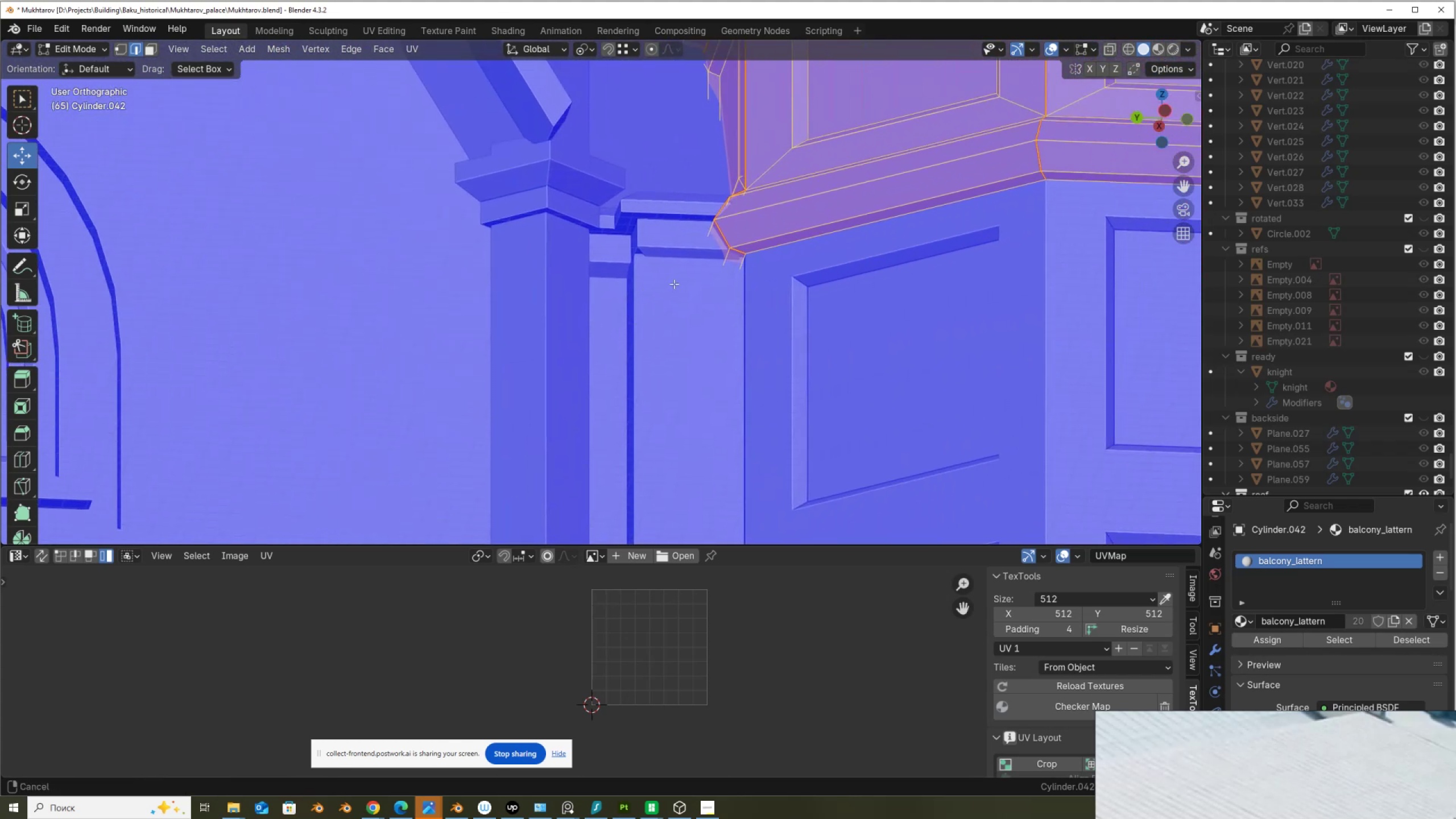 
scroll: coordinate [712, 245], scroll_direction: up, amount: 6.0
 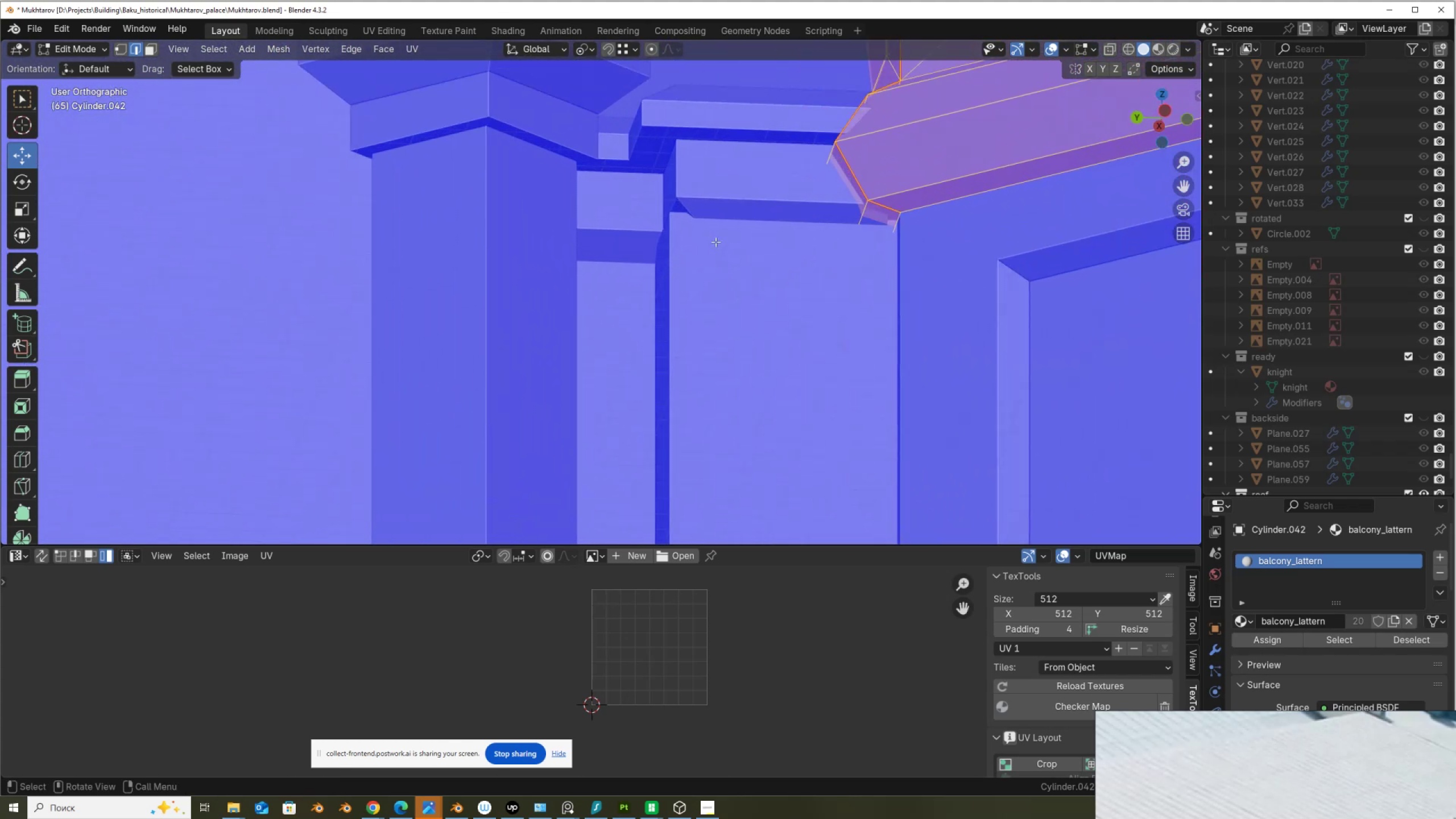 
key(Shift+Tab)
 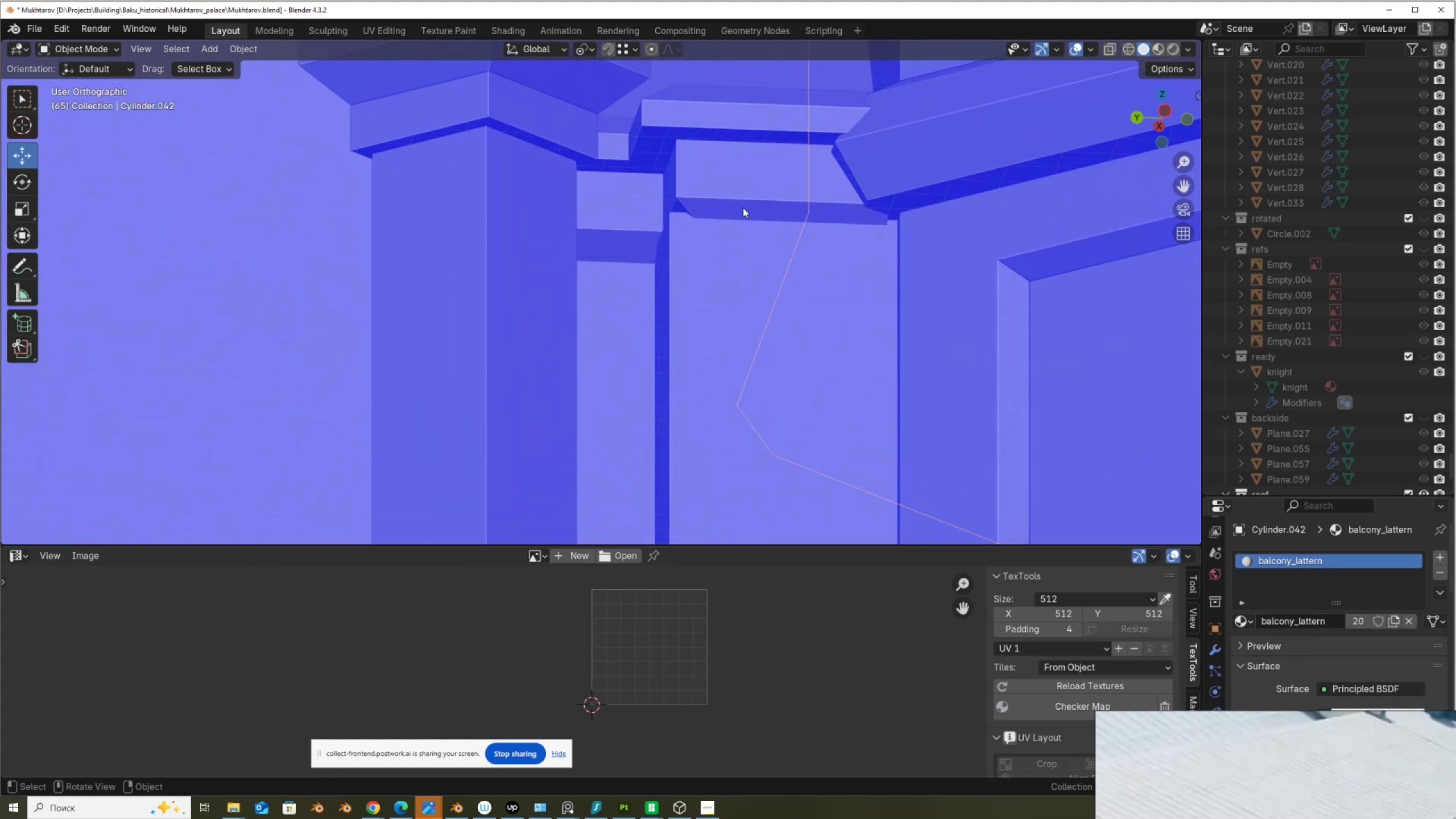 
left_click([743, 207])
 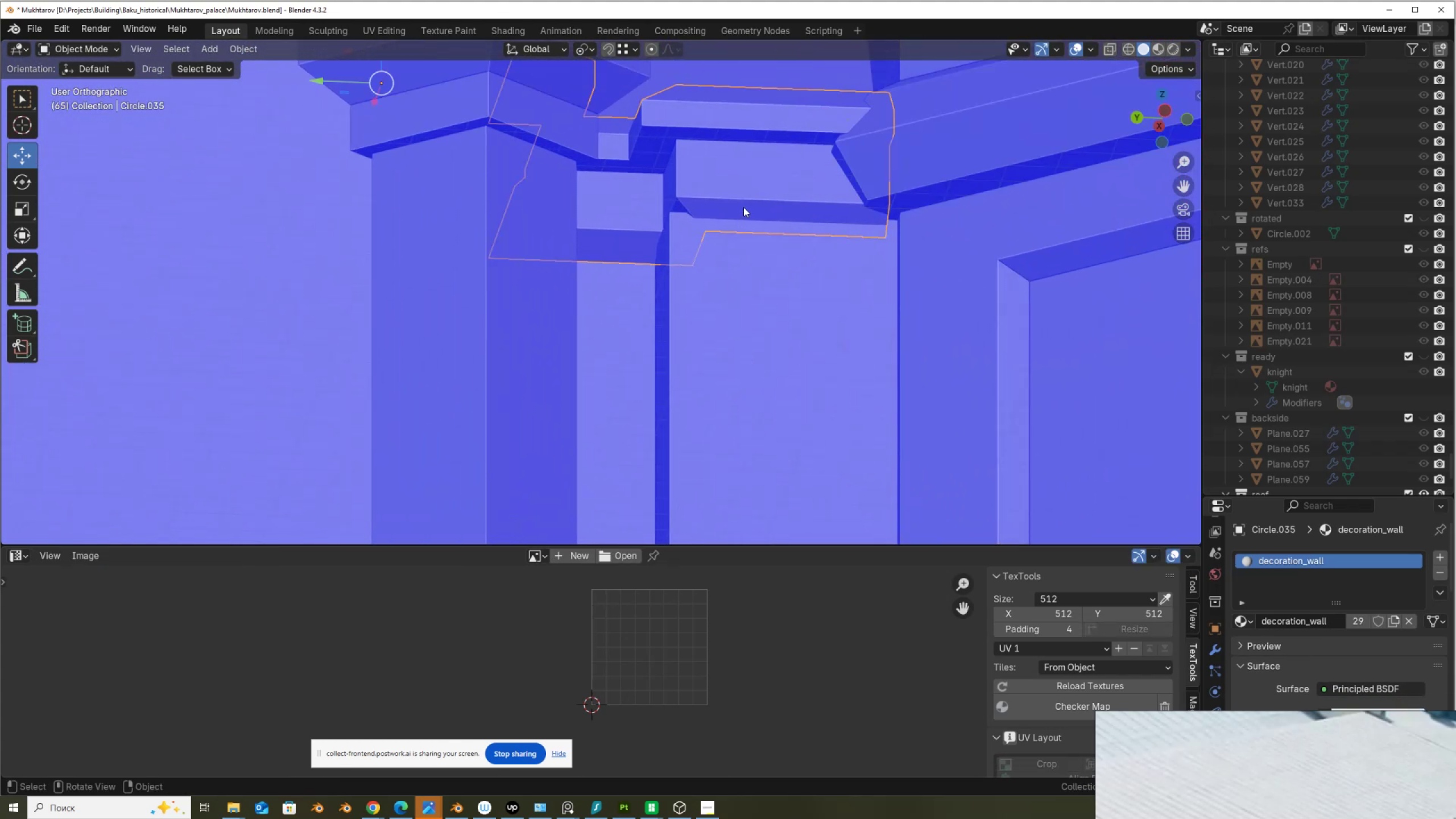 
key(Tab)
 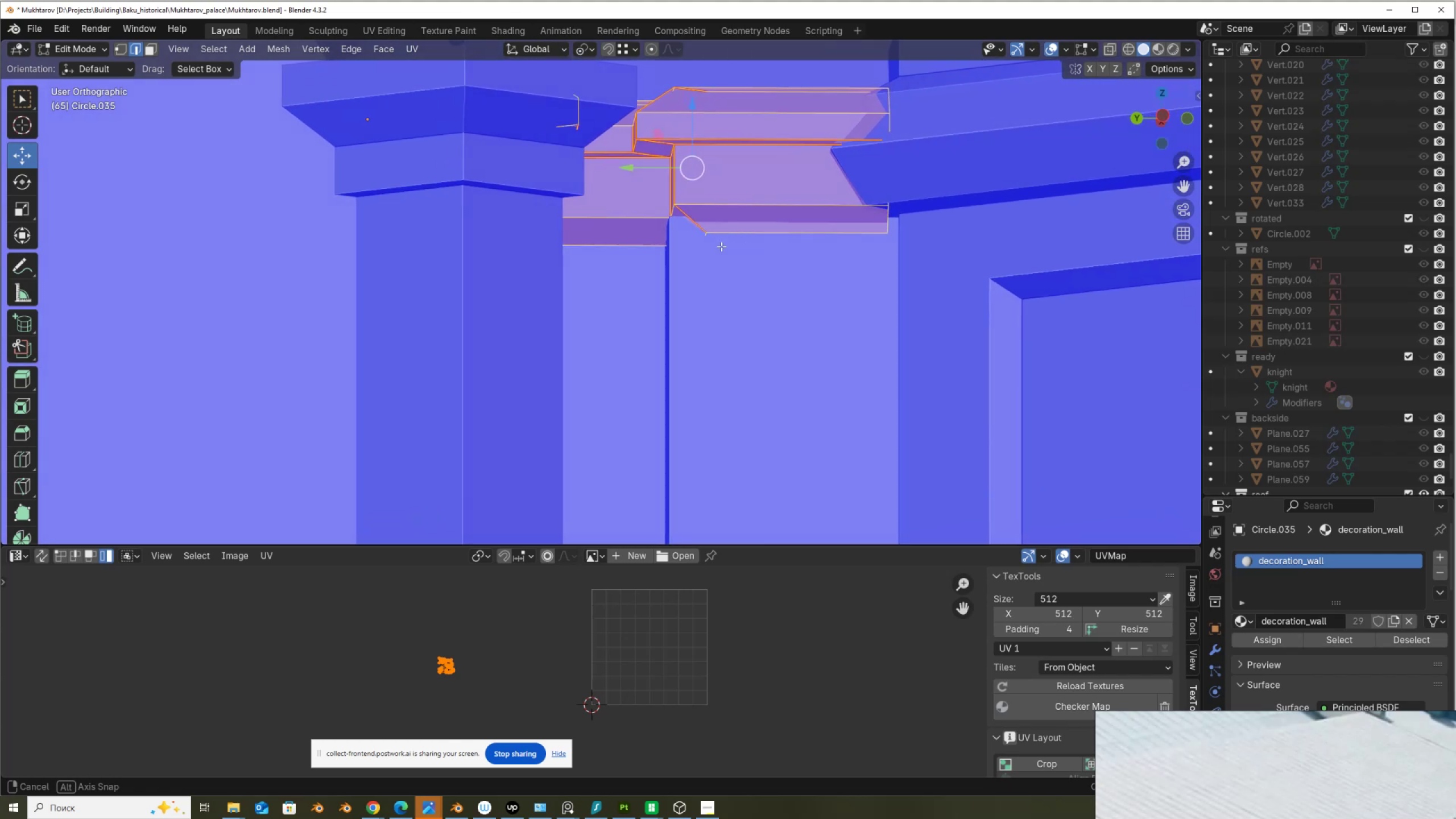 
key(Alt+AltLeft)
 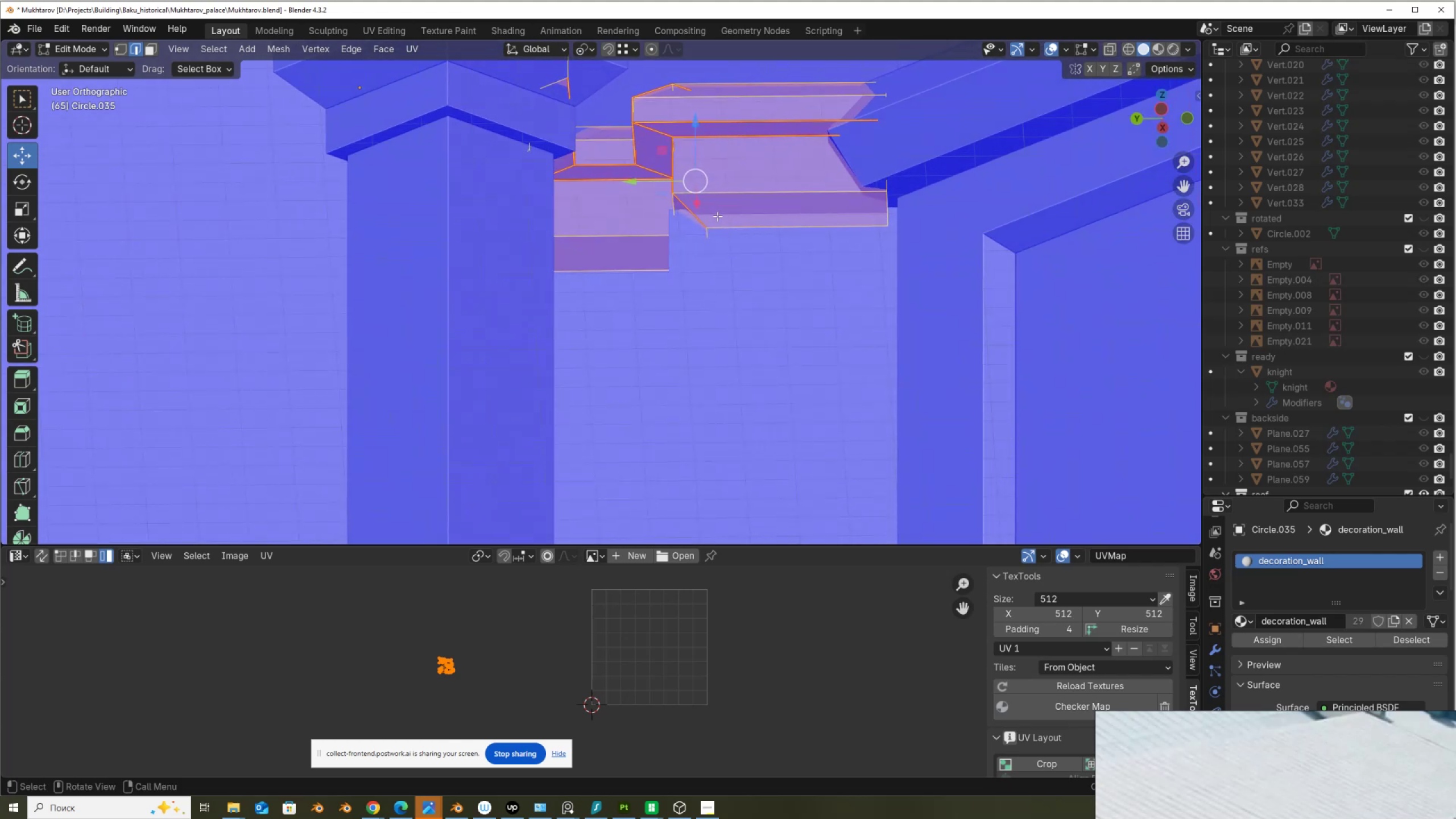 
key(Alt+Z)
 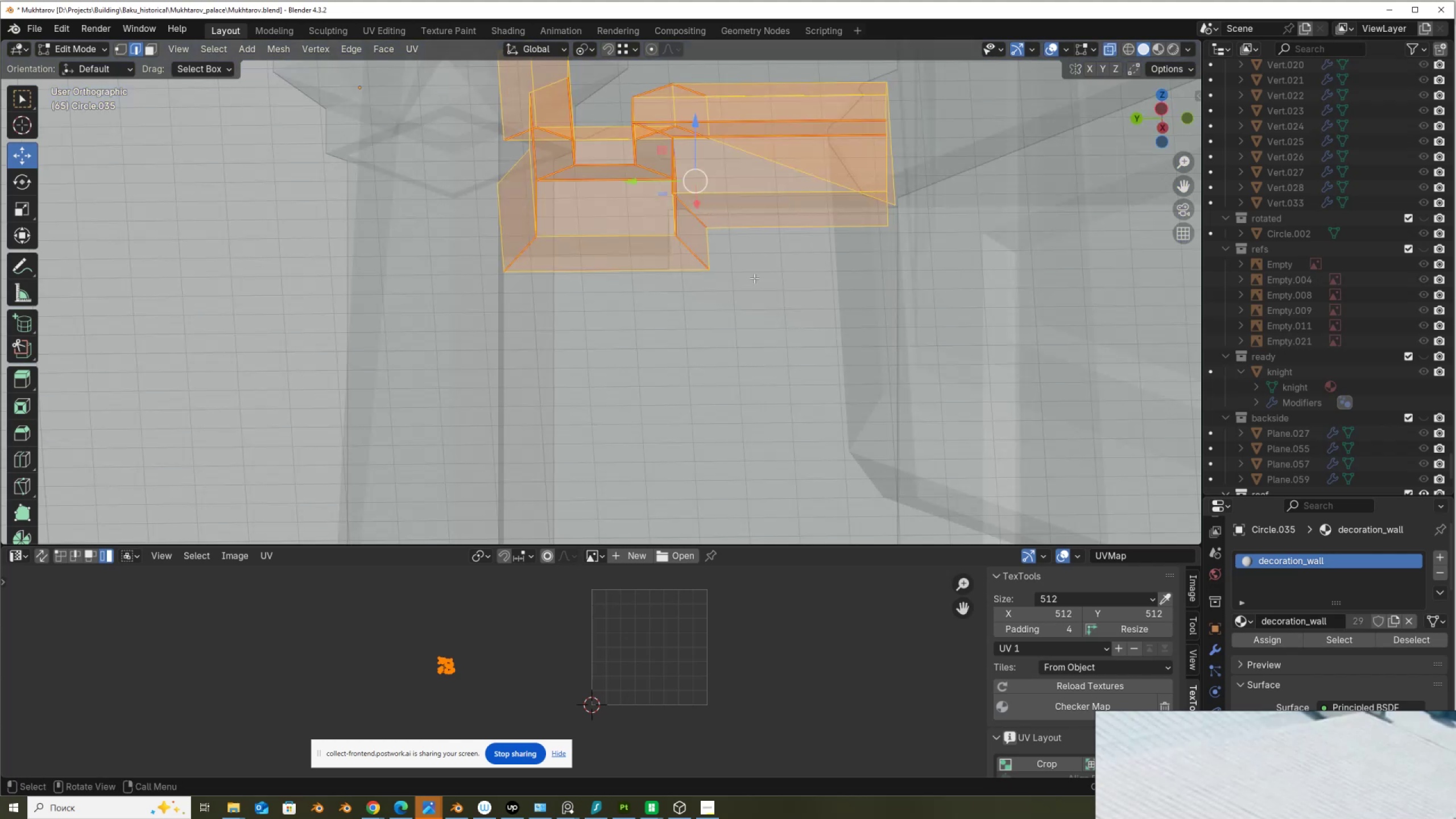 
left_click_drag(start_coordinate=[748, 285], to_coordinate=[622, 60])
 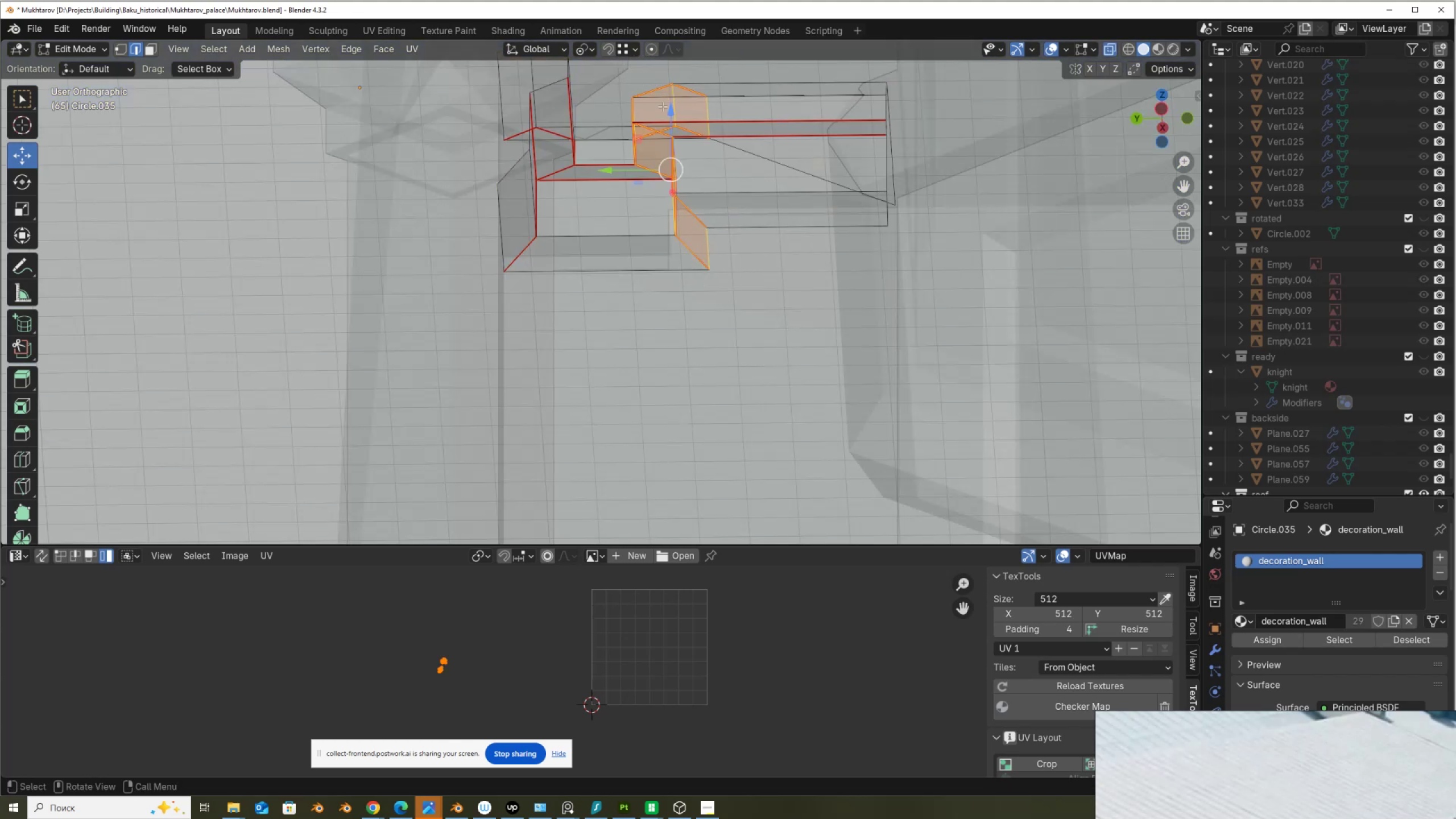 
key(Alt+AltLeft)
 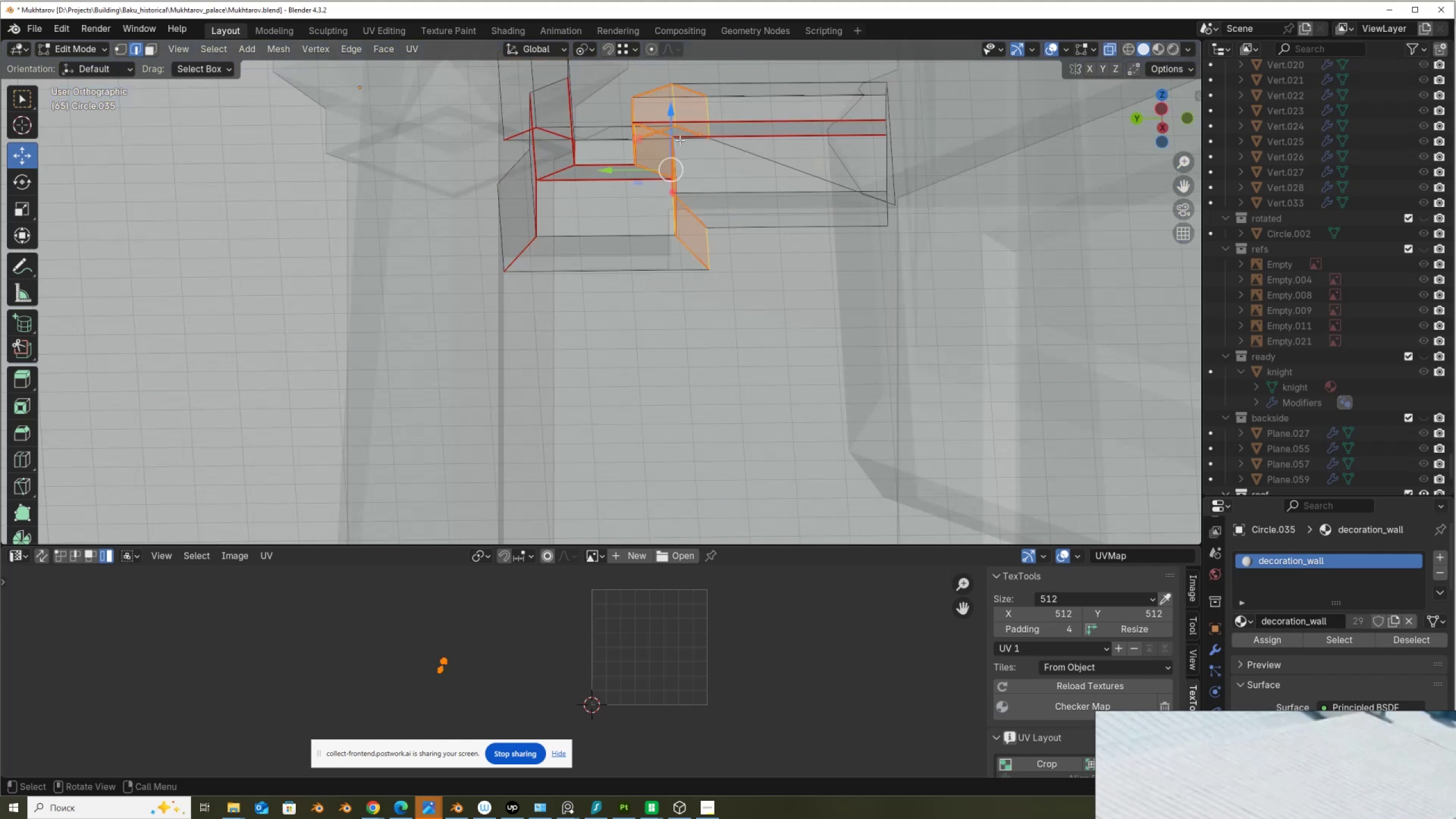 
key(Alt+Z)
 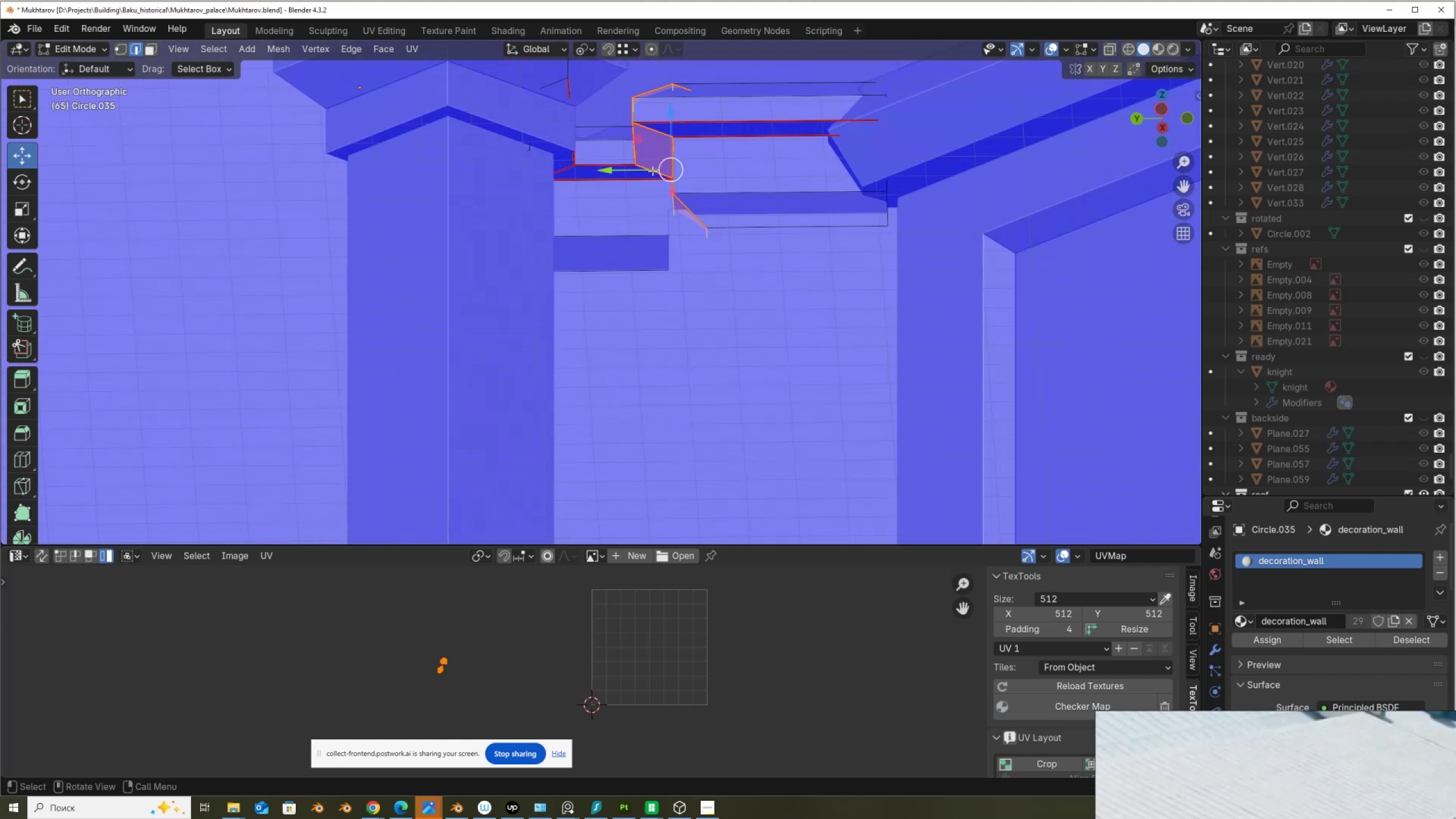 
left_click_drag(start_coordinate=[642, 169], to_coordinate=[611, 160])
 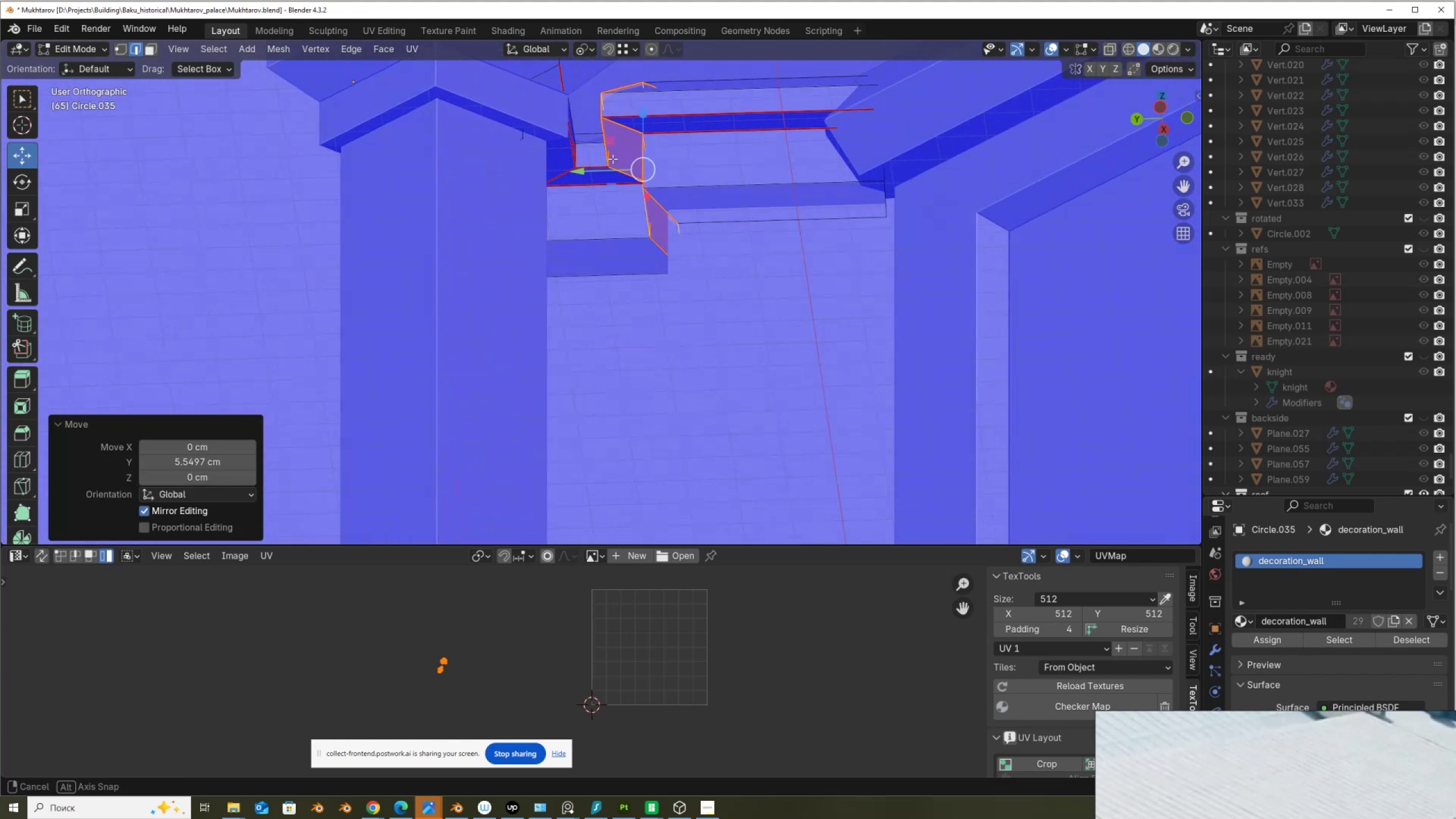 
scroll: coordinate [665, 189], scroll_direction: down, amount: 3.0
 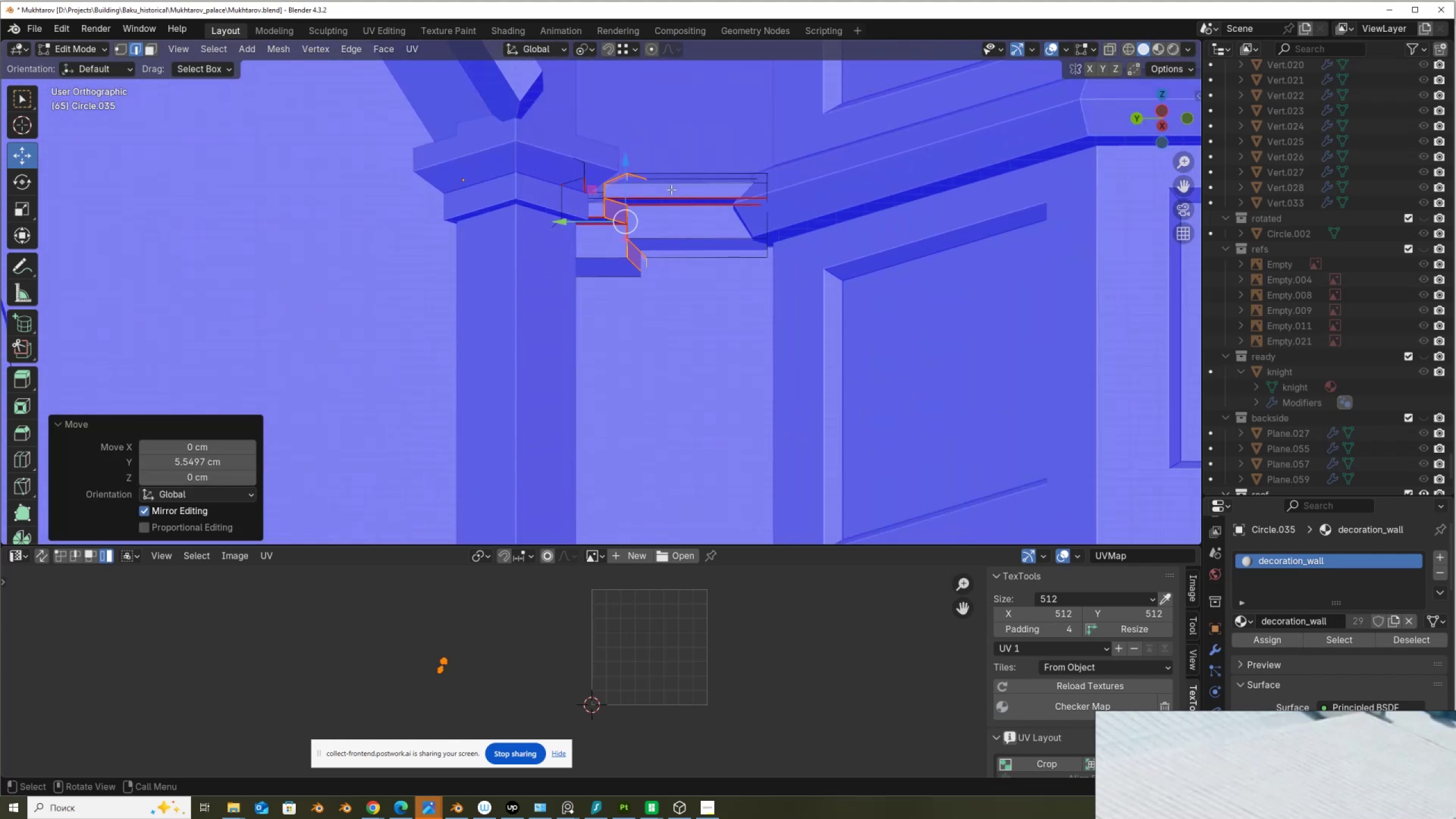 
type(AAU)
 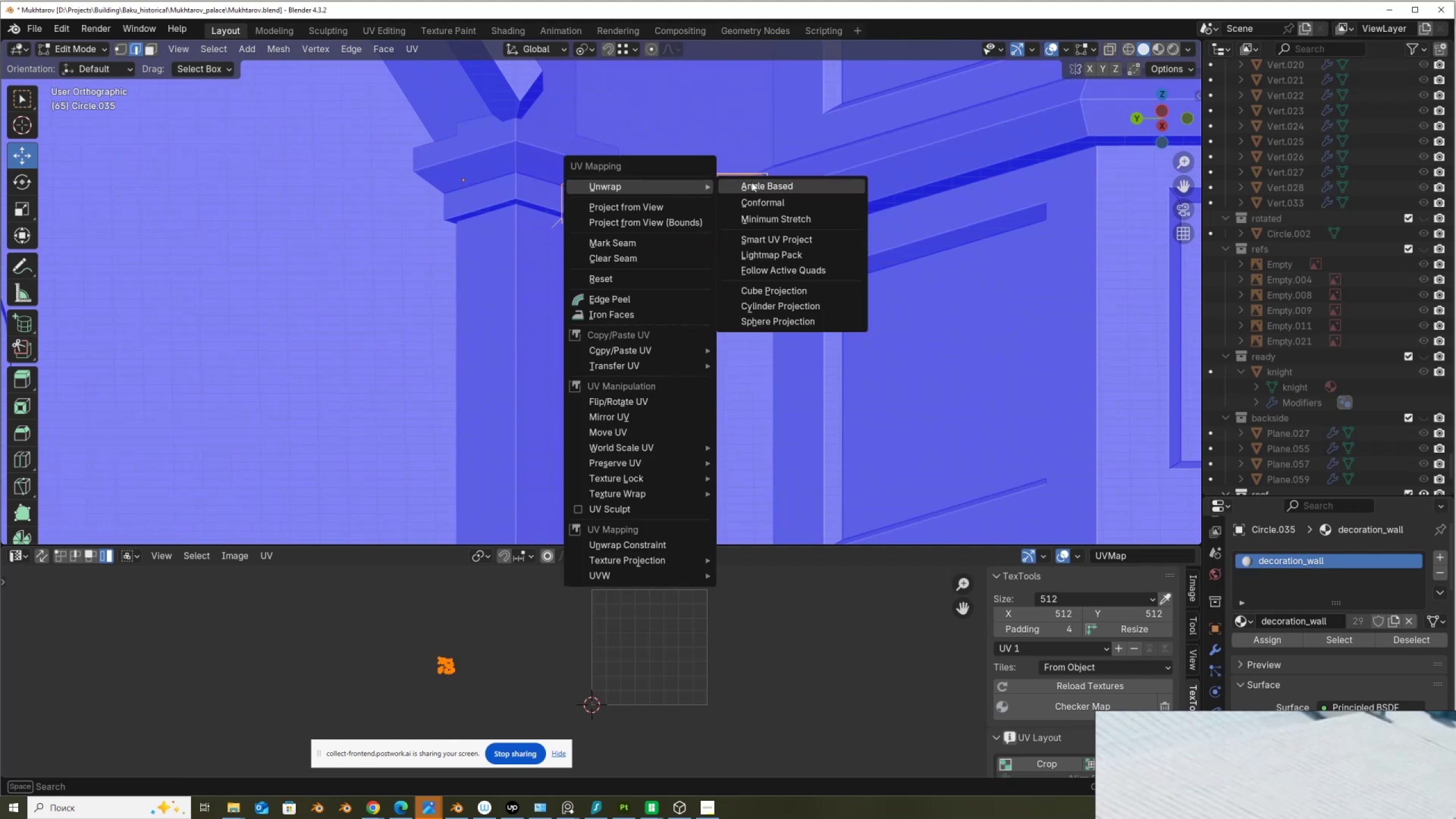 
left_click([751, 182])
 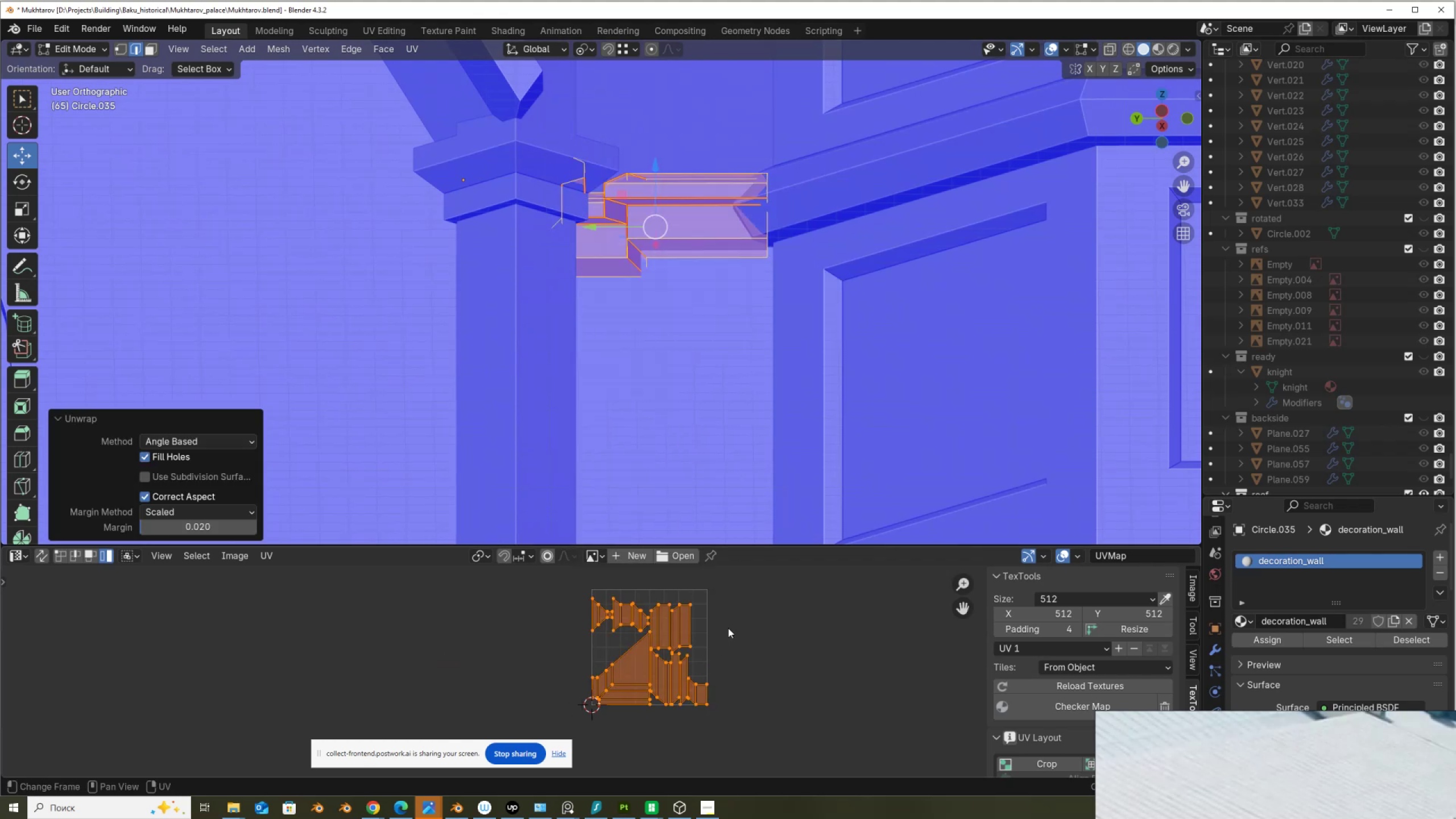 
key(S)
 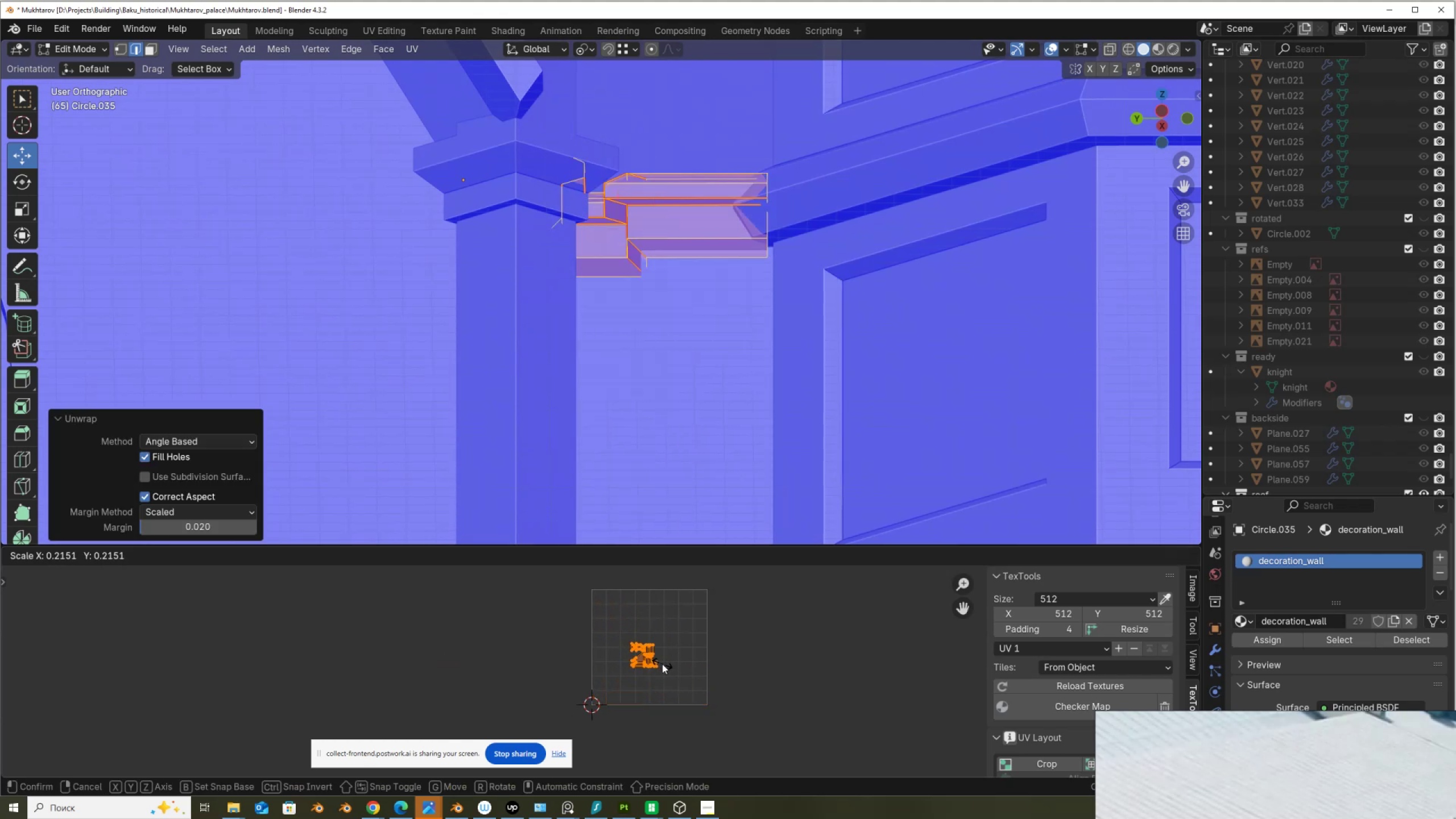 
left_click([662, 664])
 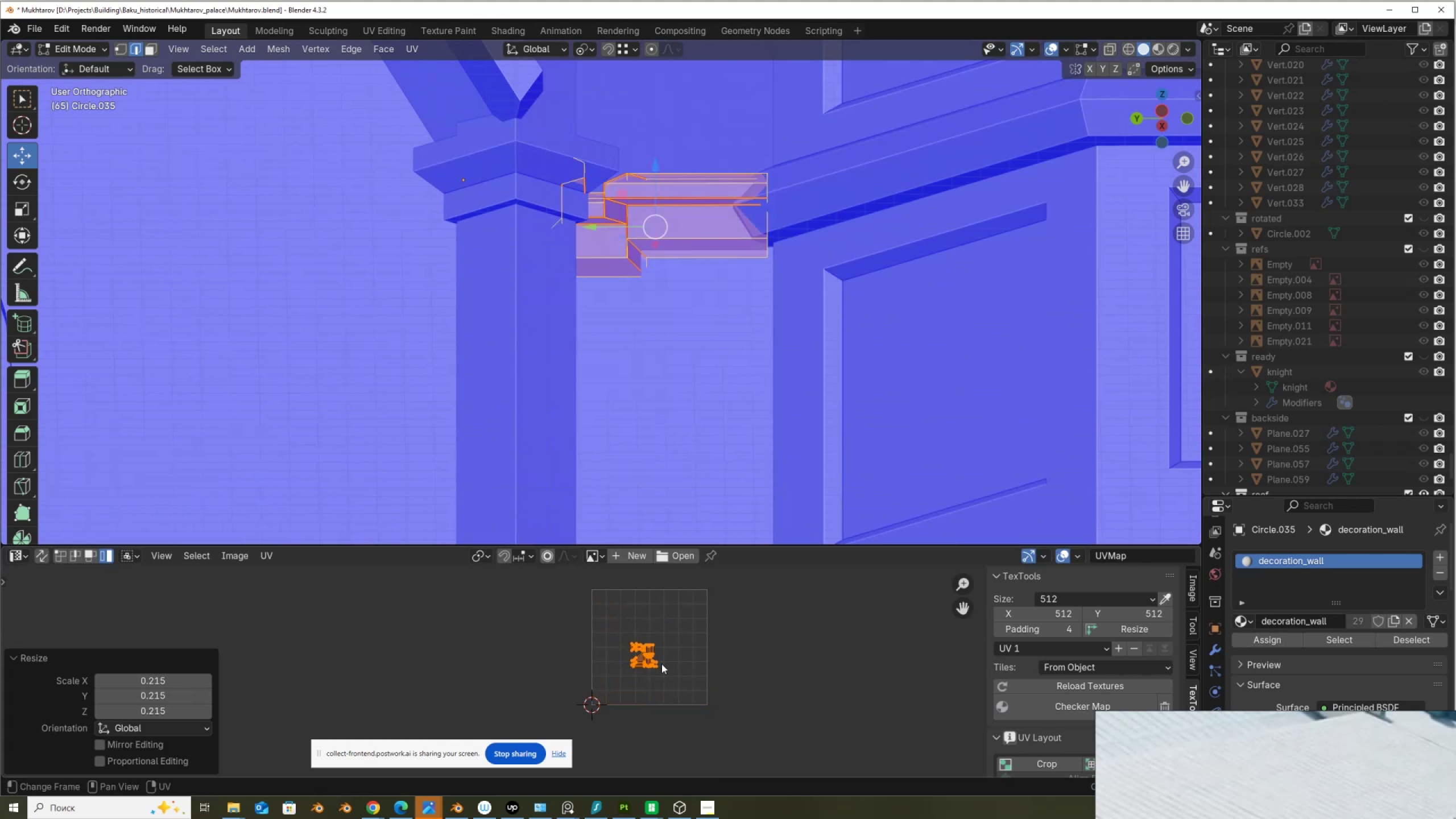 
key(G)
 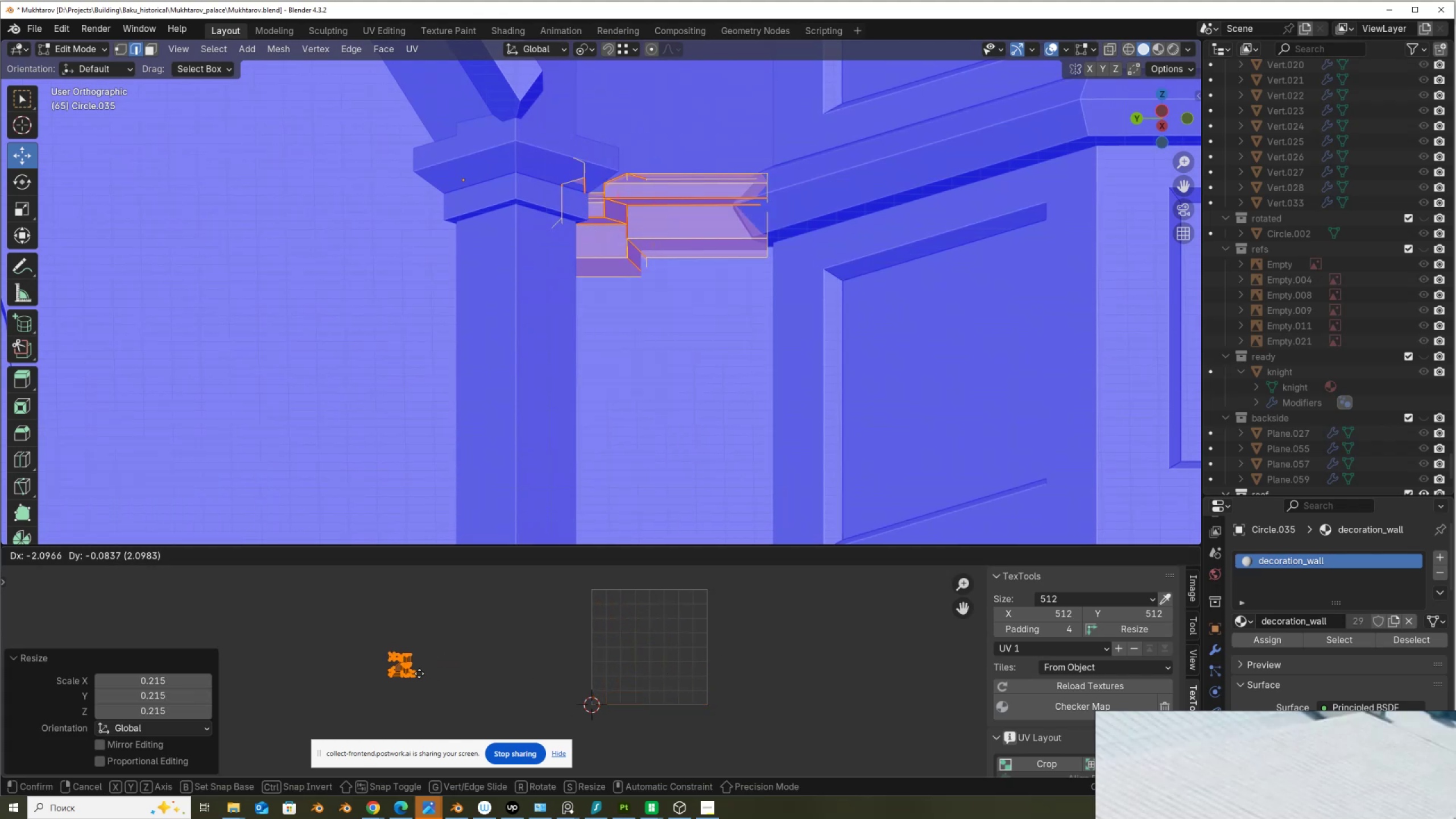 
left_click([419, 673])
 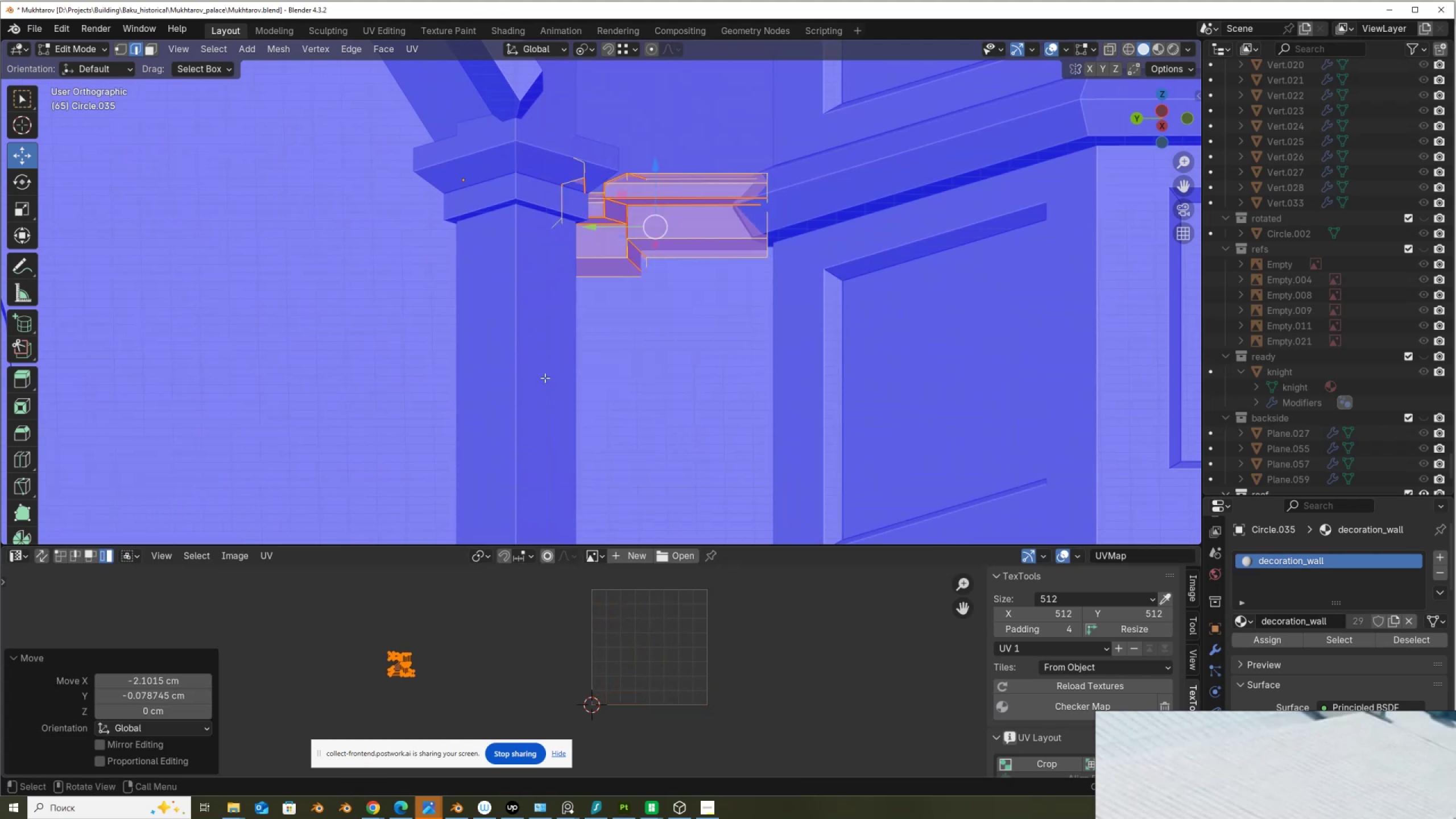 
scroll: coordinate [549, 370], scroll_direction: down, amount: 3.0
 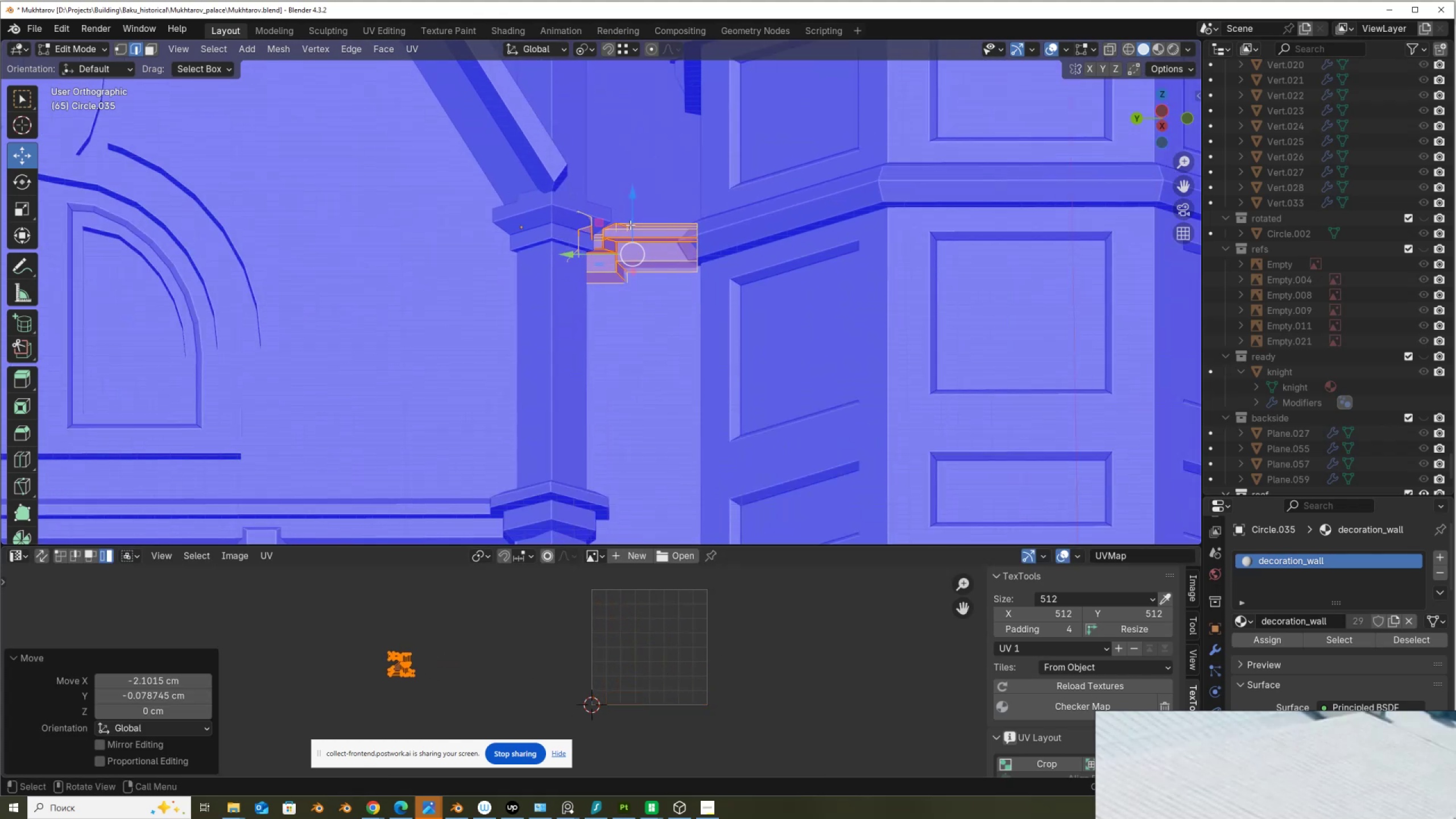 
key(Tab)
 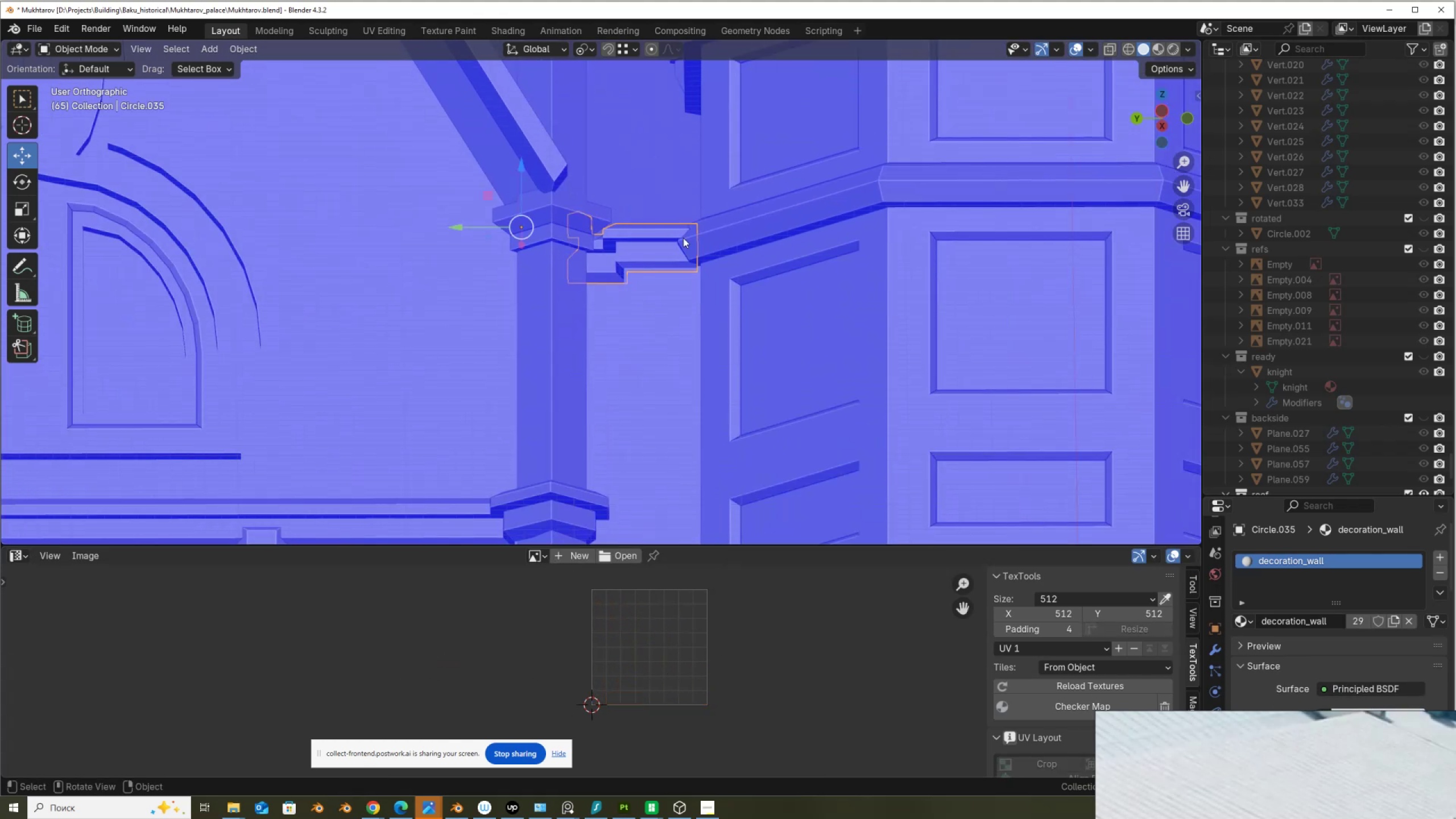 
scroll: coordinate [570, 350], scroll_direction: down, amount: 11.0
 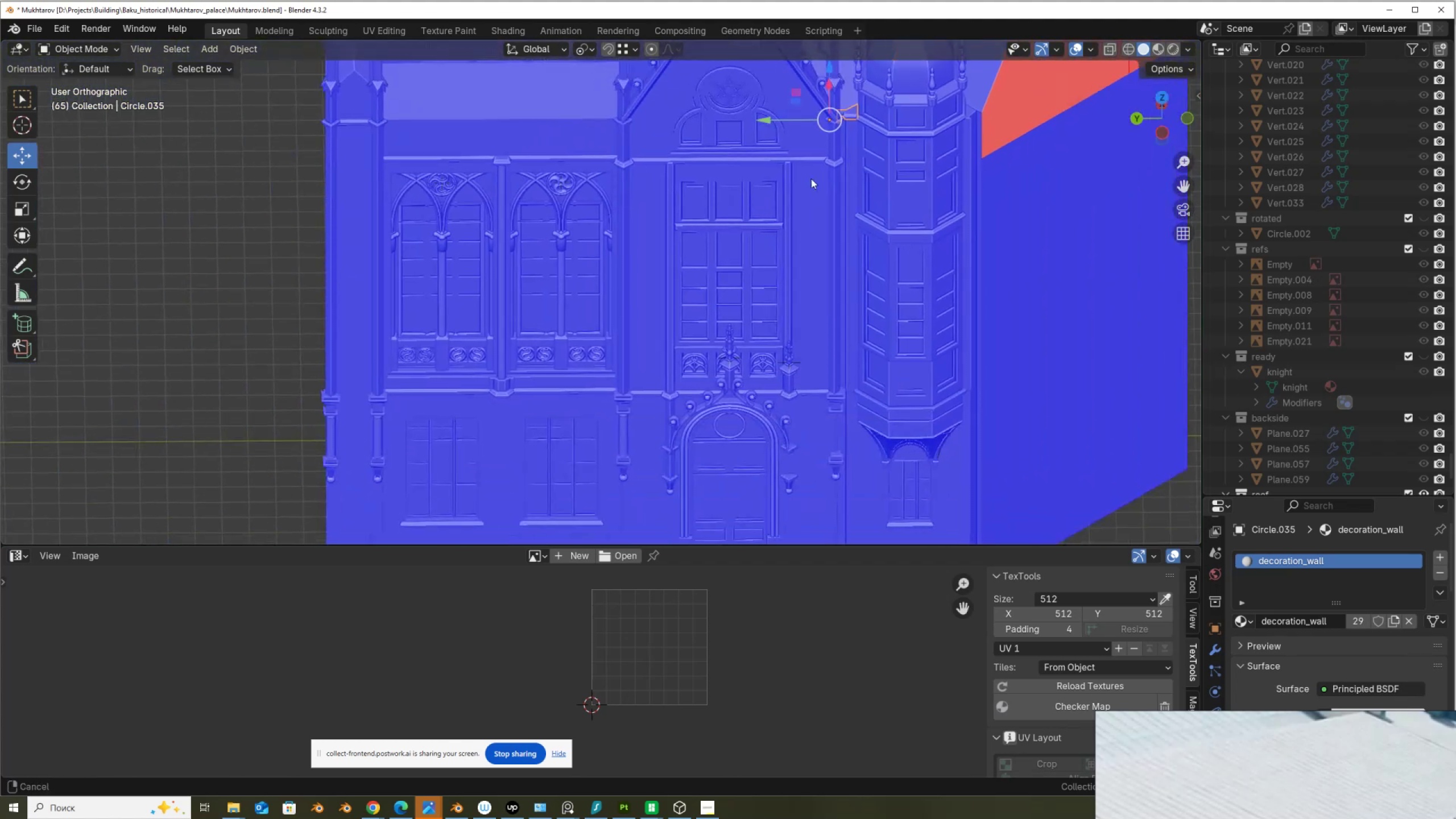 
hold_key(key=ShiftLeft, duration=0.88)
 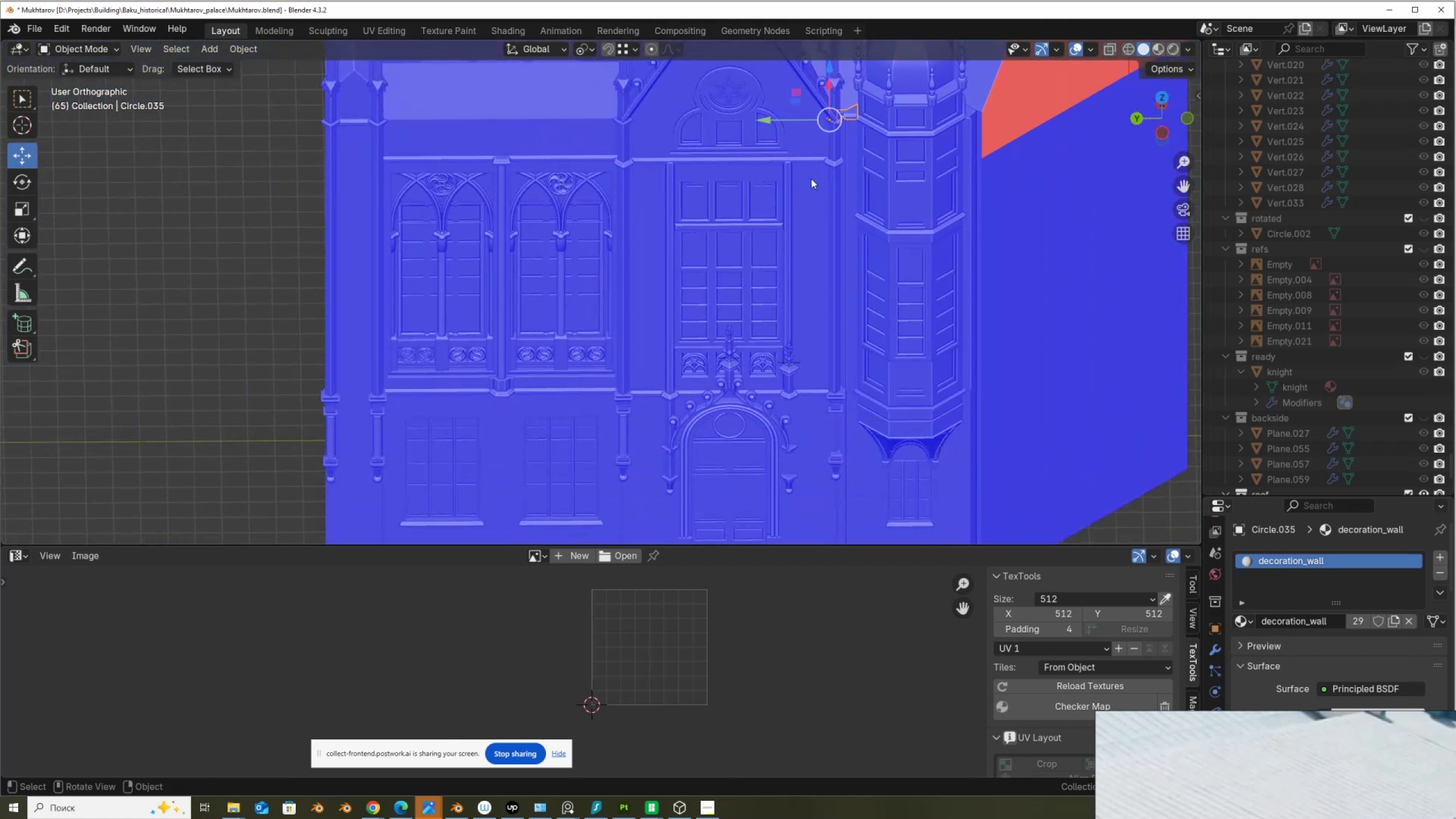 
scroll: coordinate [787, 216], scroll_direction: down, amount: 2.0
 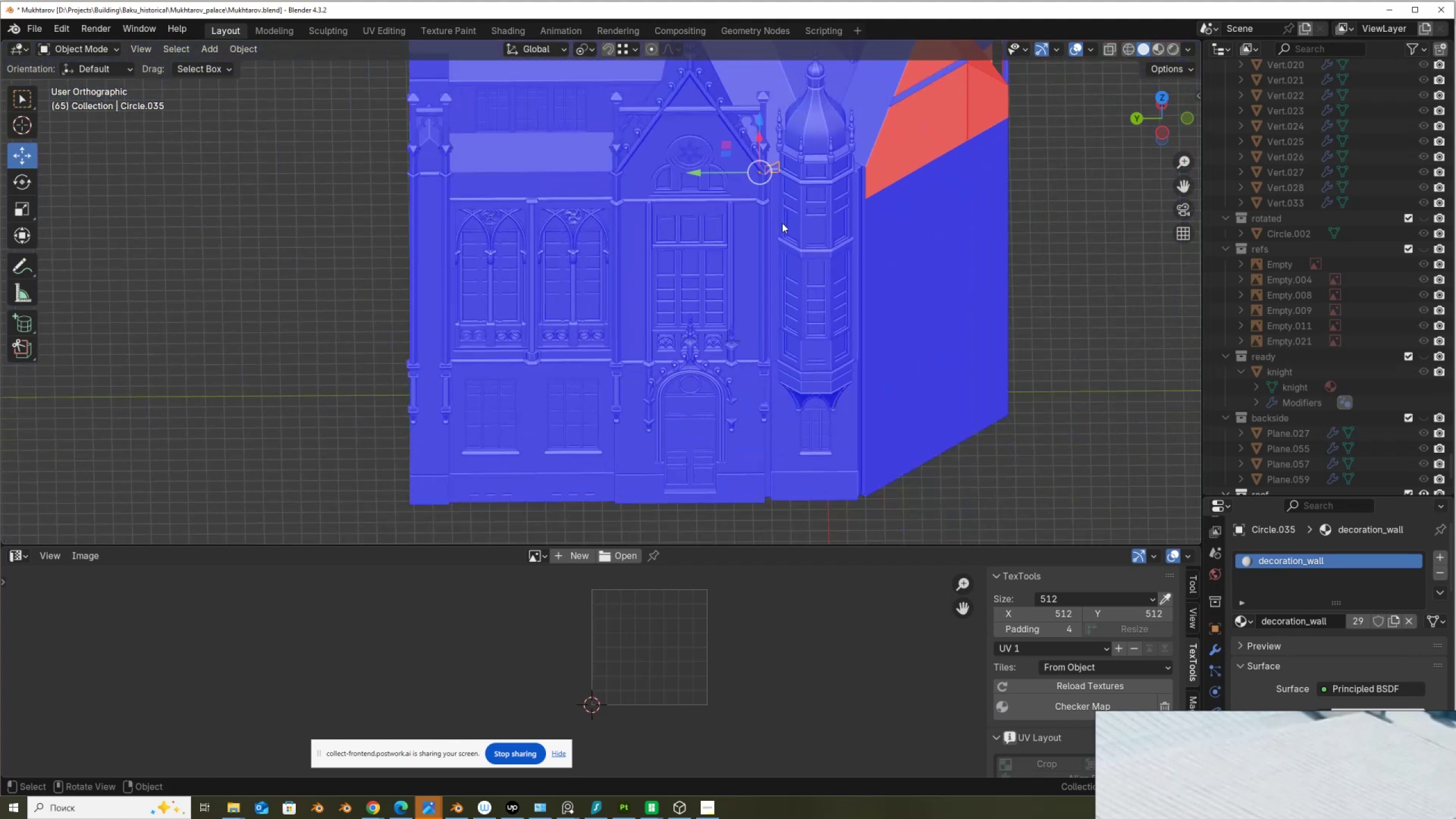 
key(Q)
 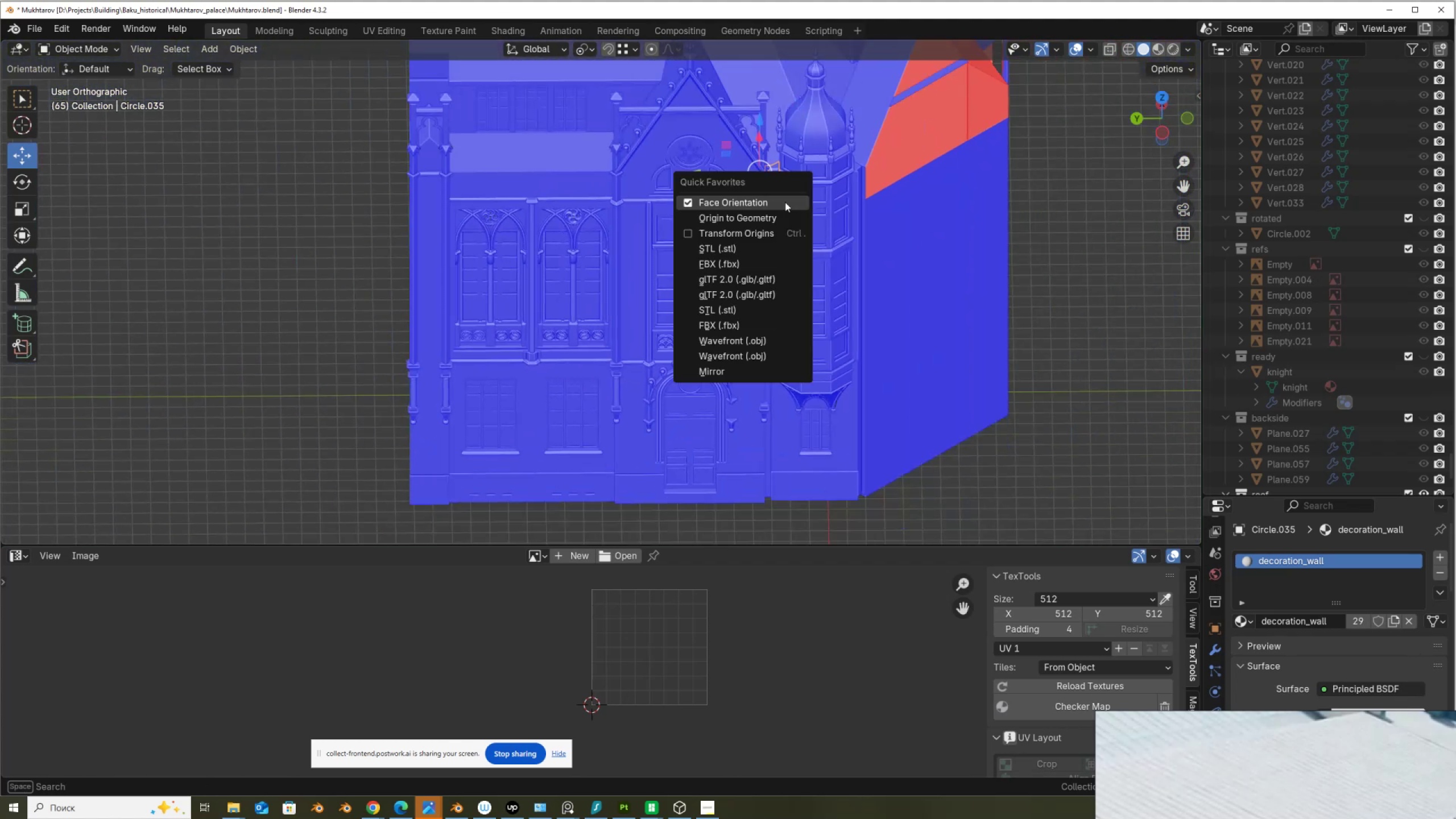 
left_click([785, 202])
 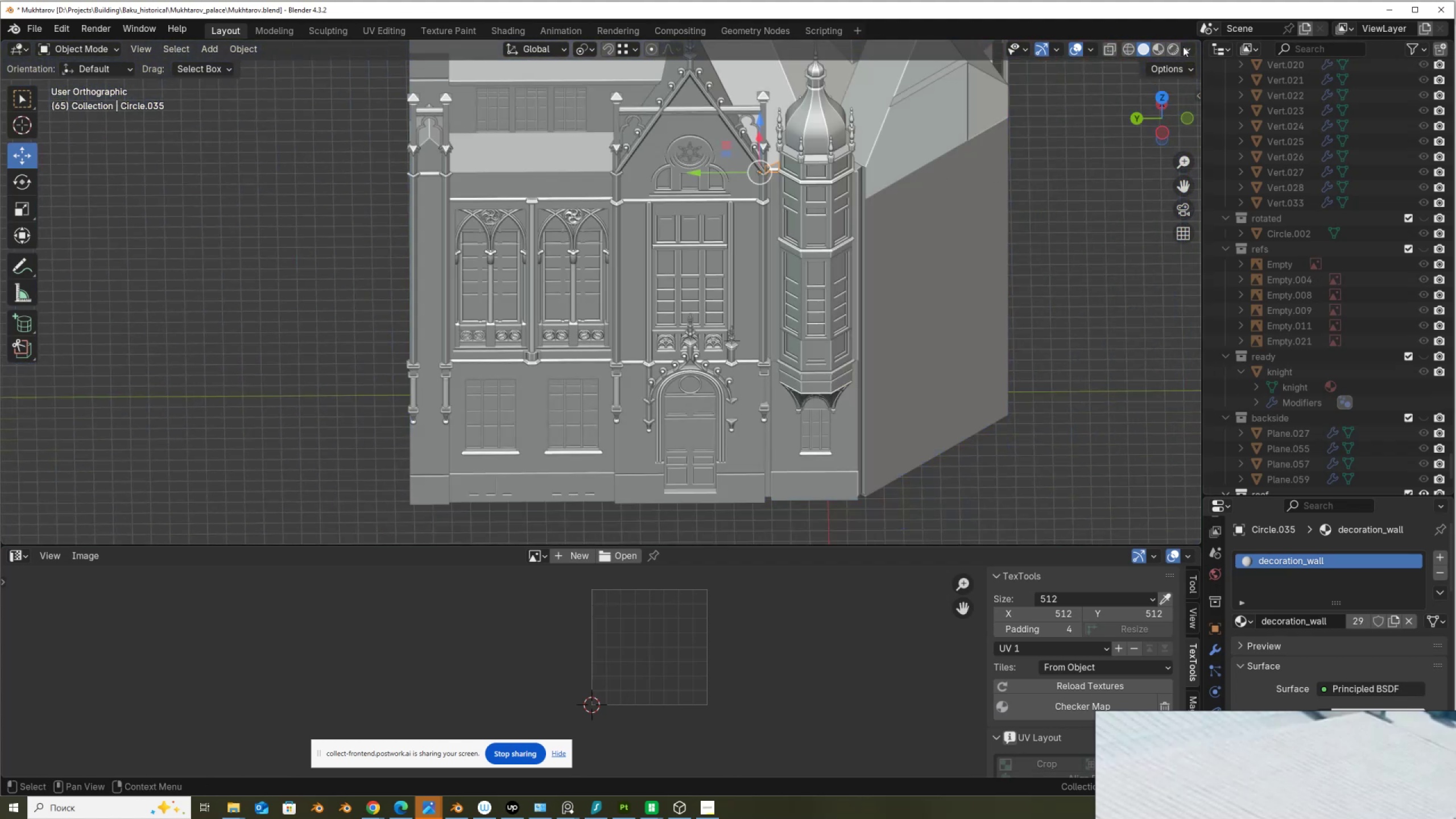 
left_click([1185, 46])
 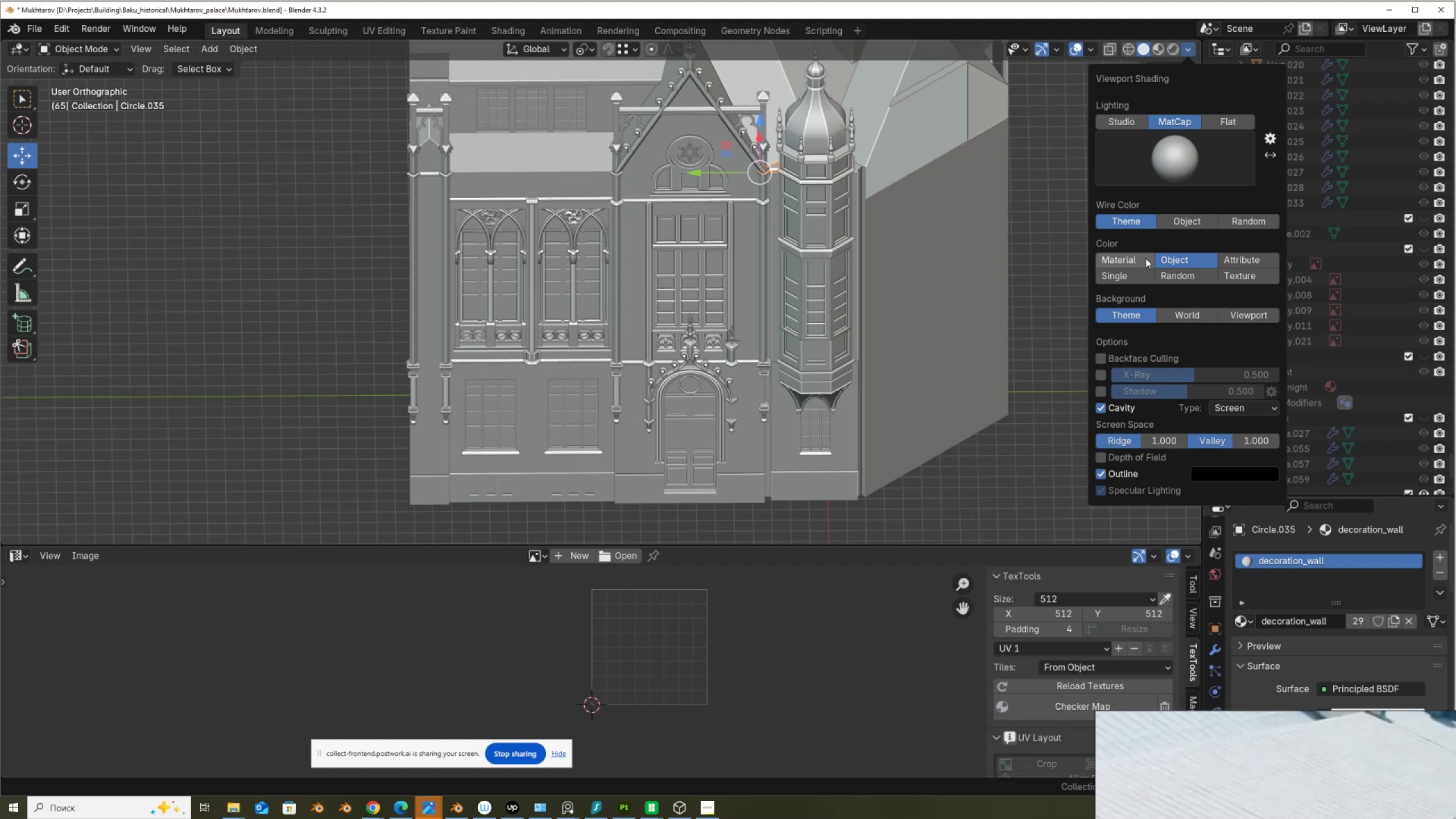 
left_click([1141, 258])
 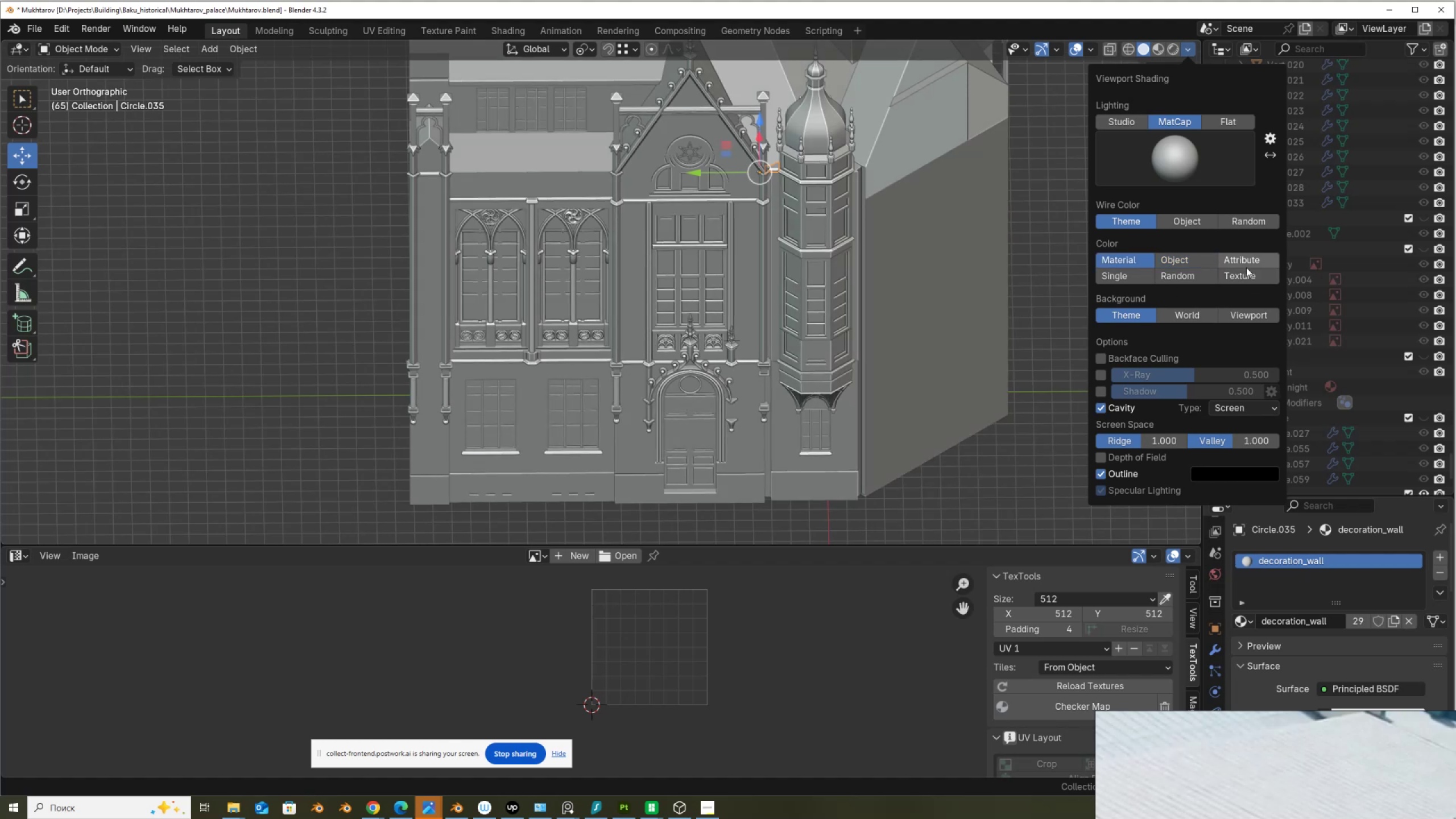 
left_click([1241, 276])
 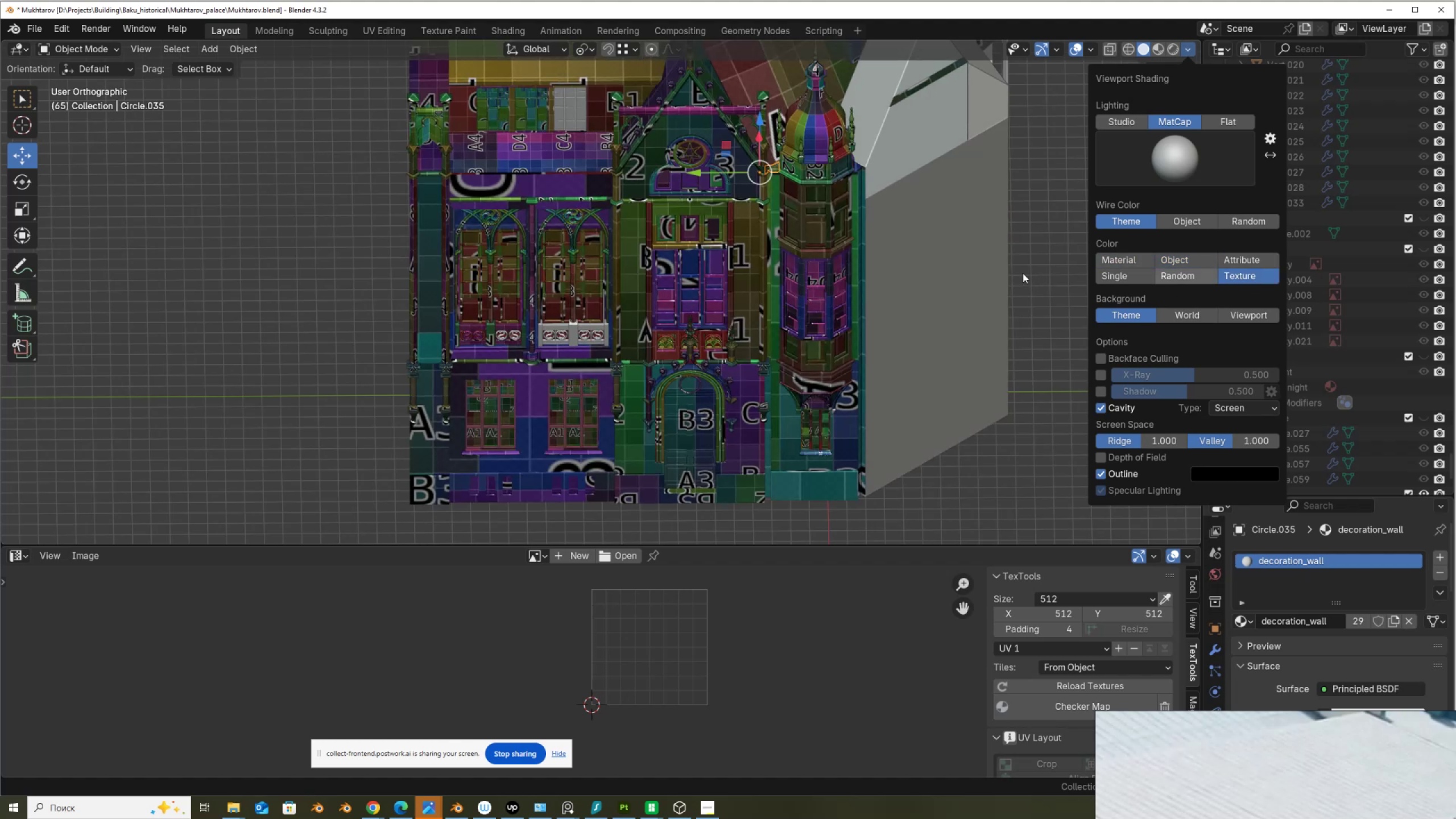 
scroll: coordinate [777, 275], scroll_direction: up, amount: 2.0
 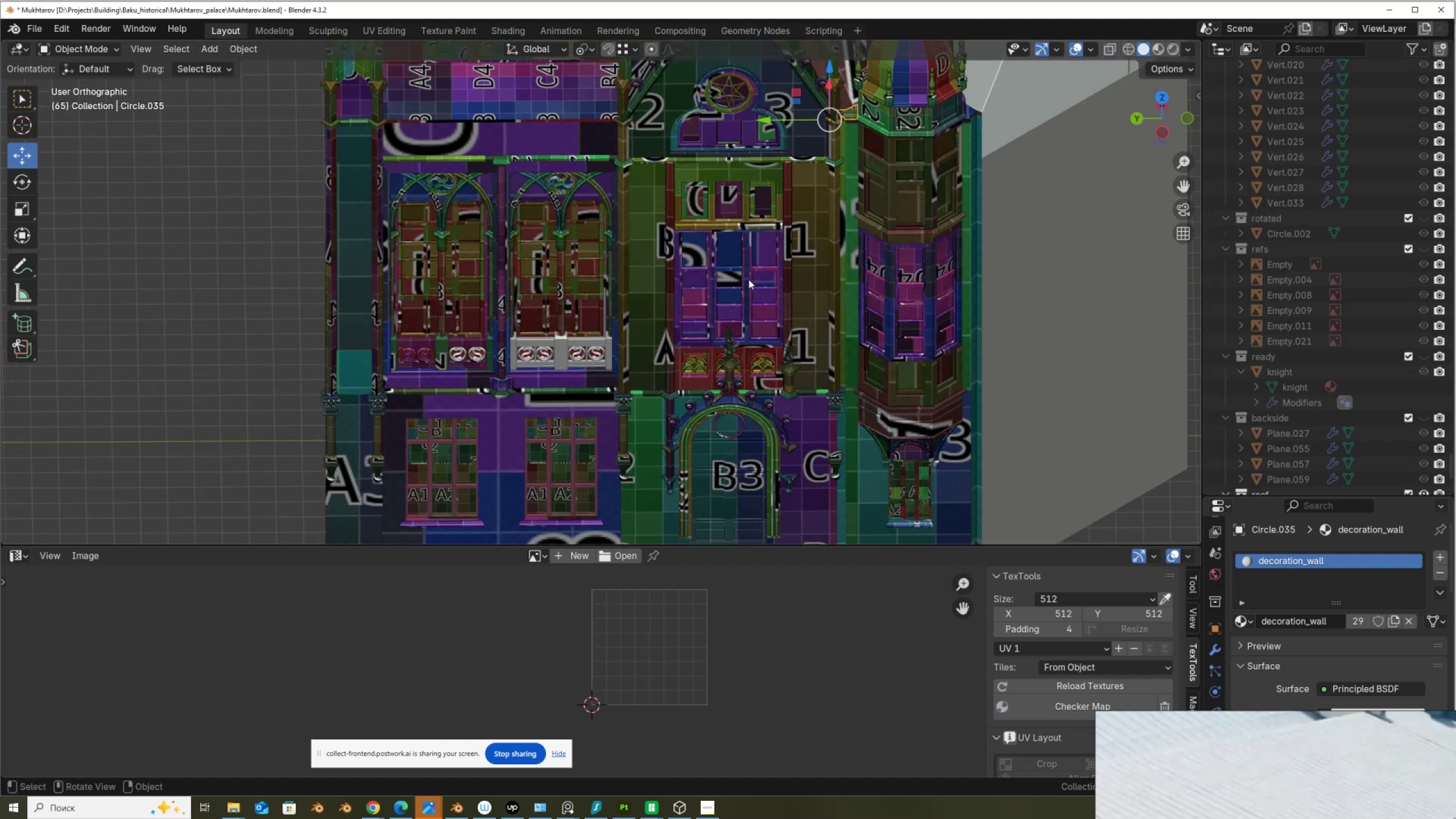 
hold_key(key=ShiftLeft, duration=0.48)
 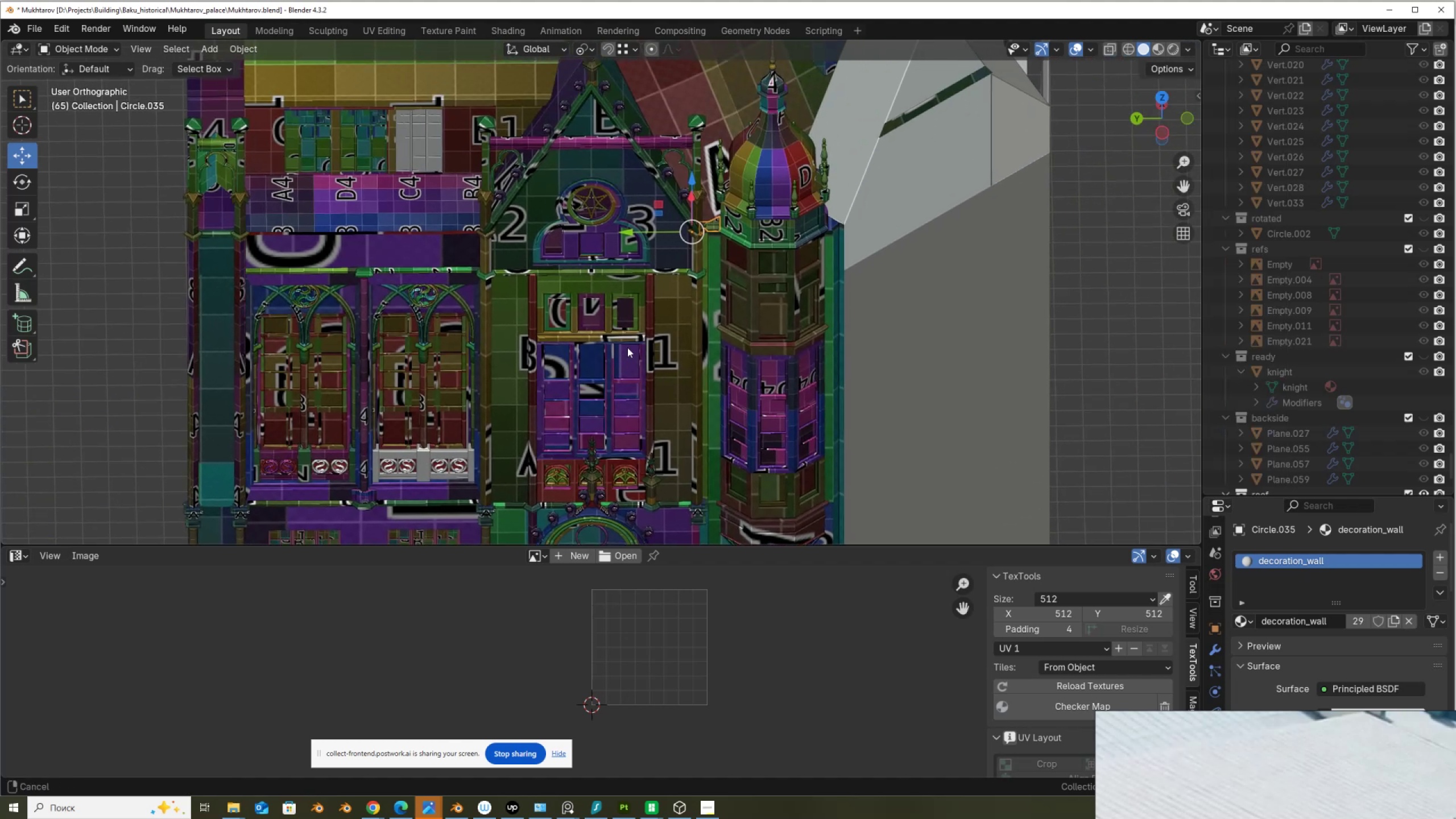 
scroll: coordinate [627, 348], scroll_direction: up, amount: 3.0
 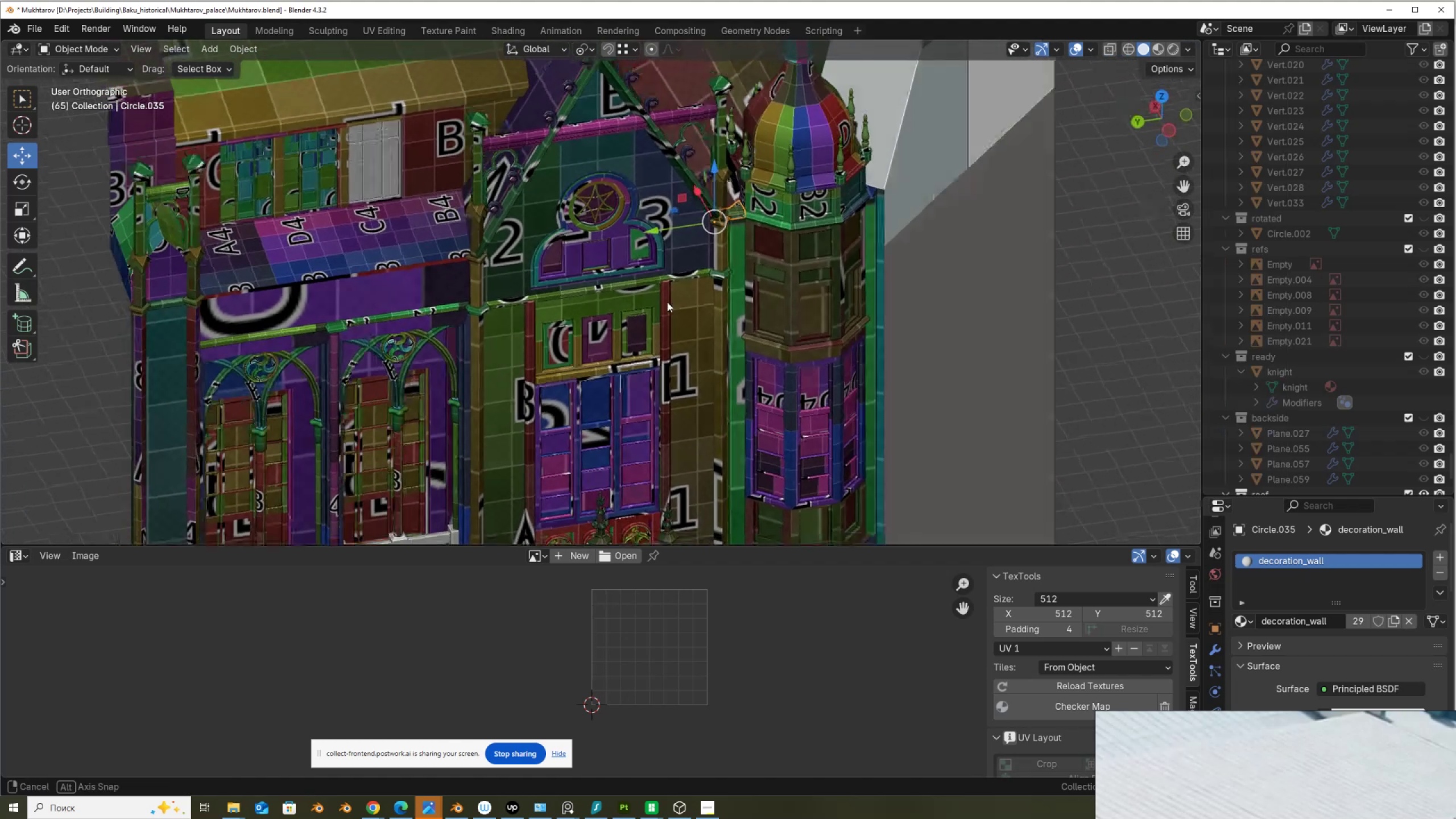 
scroll: coordinate [660, 351], scroll_direction: down, amount: 3.0
 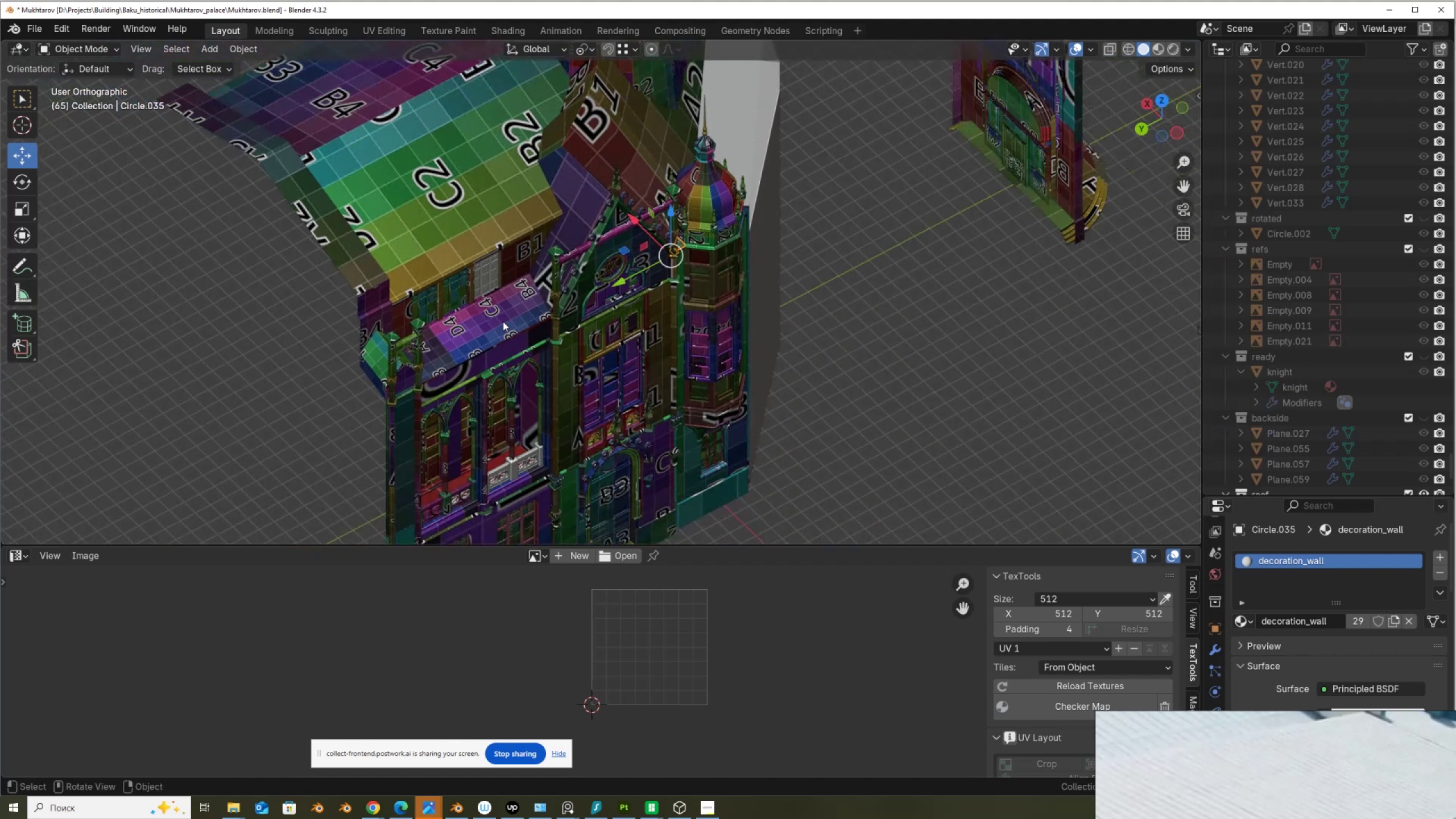 
left_click([503, 321])
 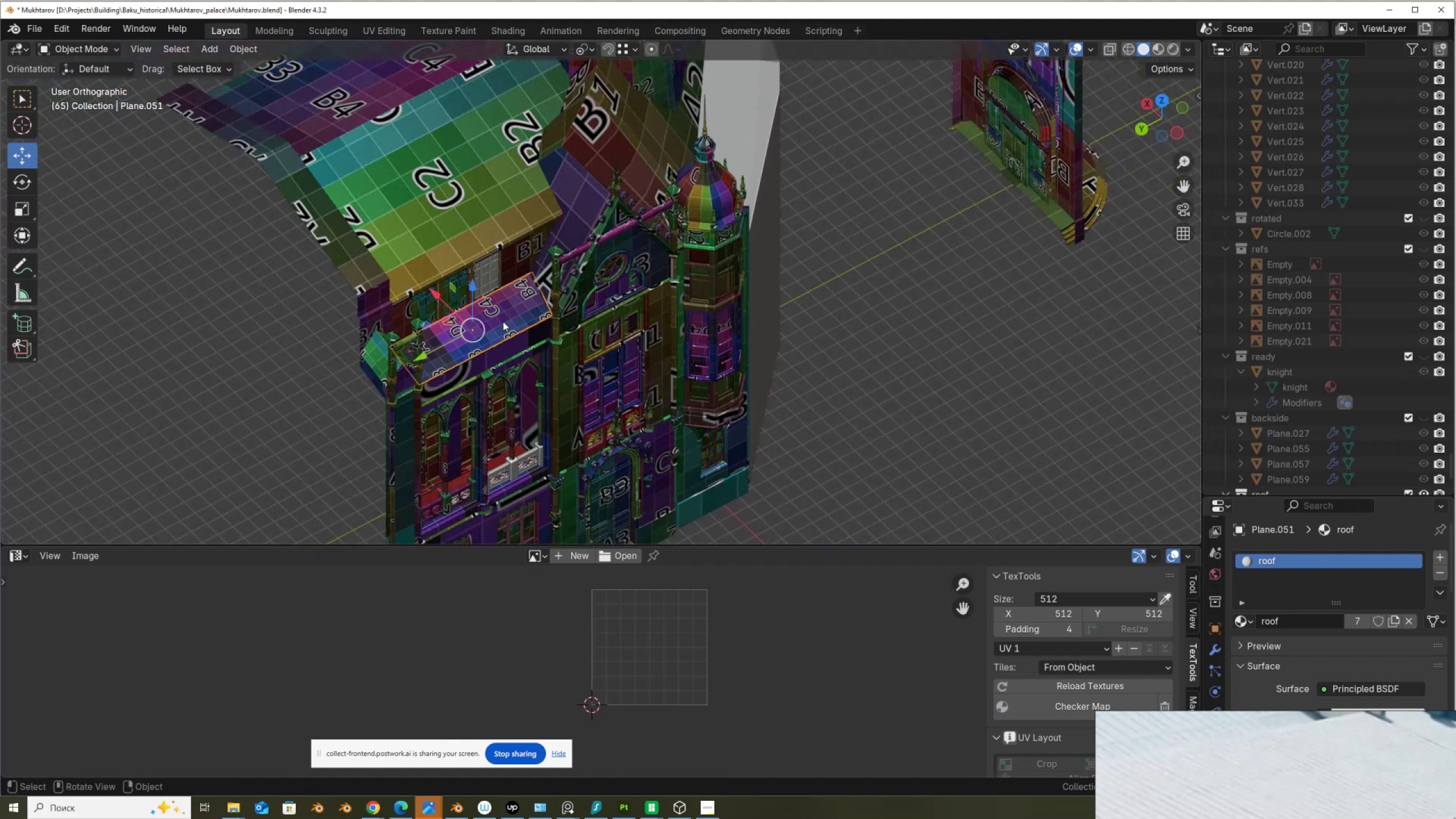 
hold_key(key=ShiftLeft, duration=1.22)
left_click([497, 396])
 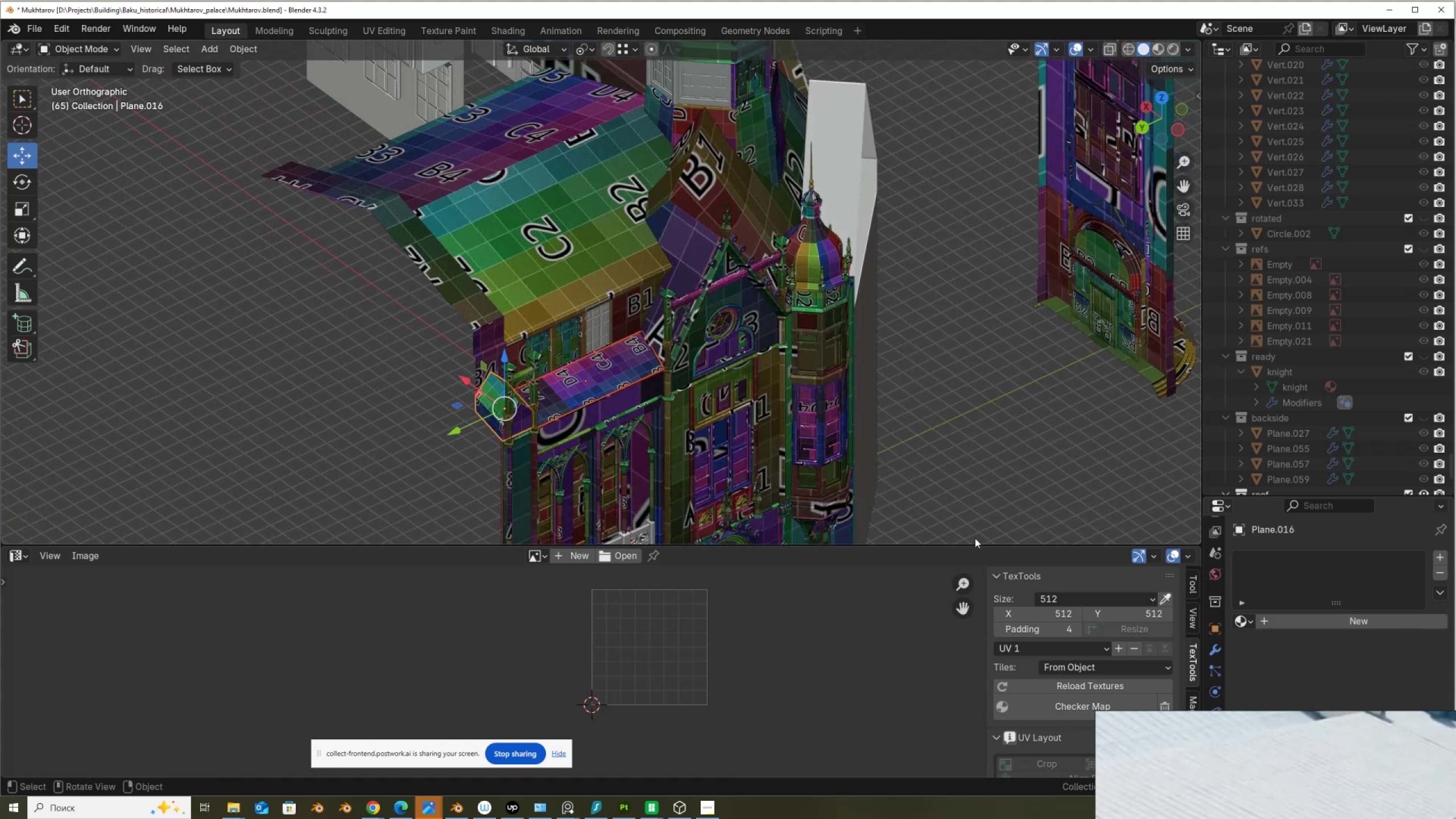 
scroll: coordinate [471, 420], scroll_direction: up, amount: 2.0
 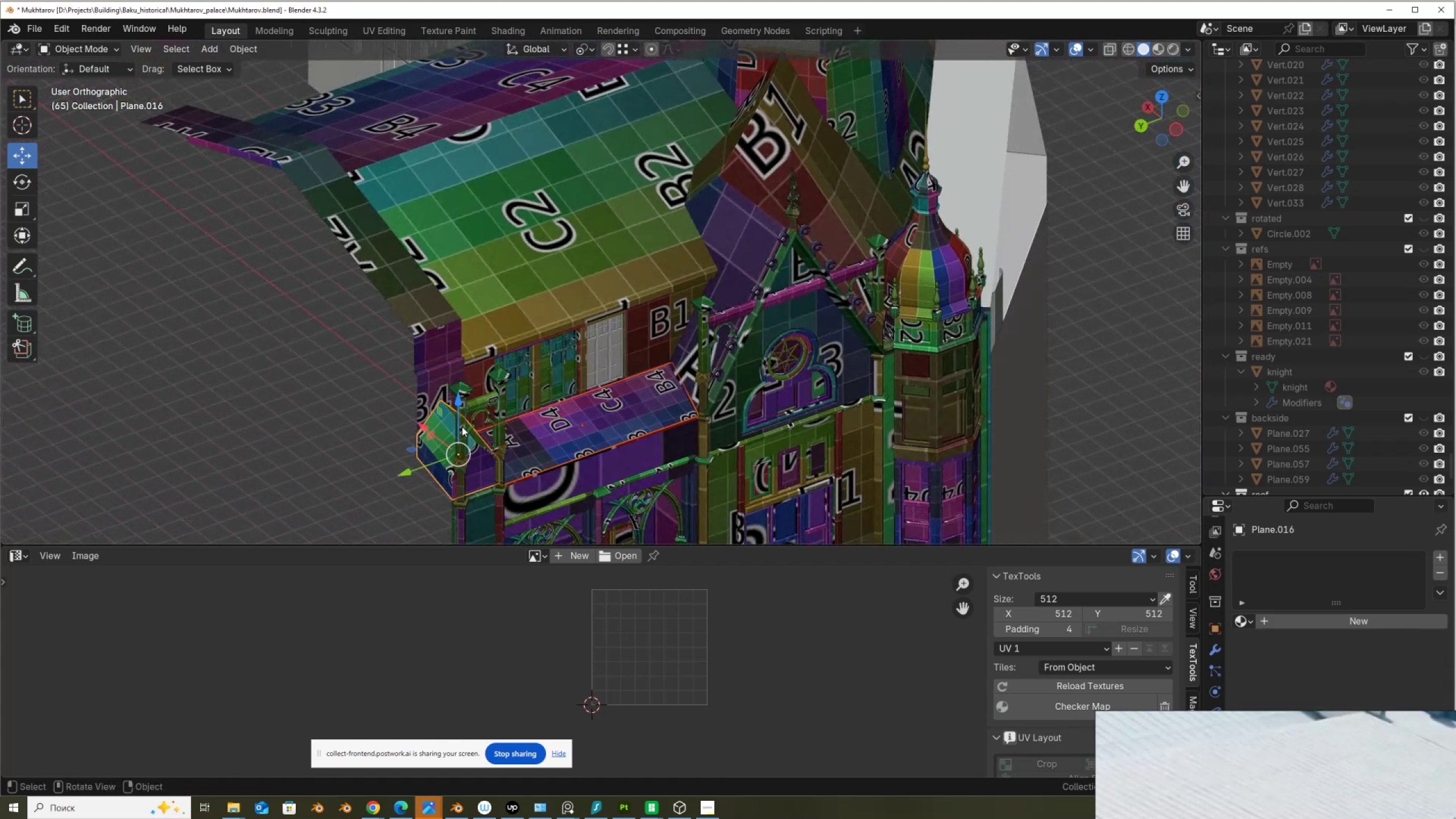 
left_click([441, 437])
 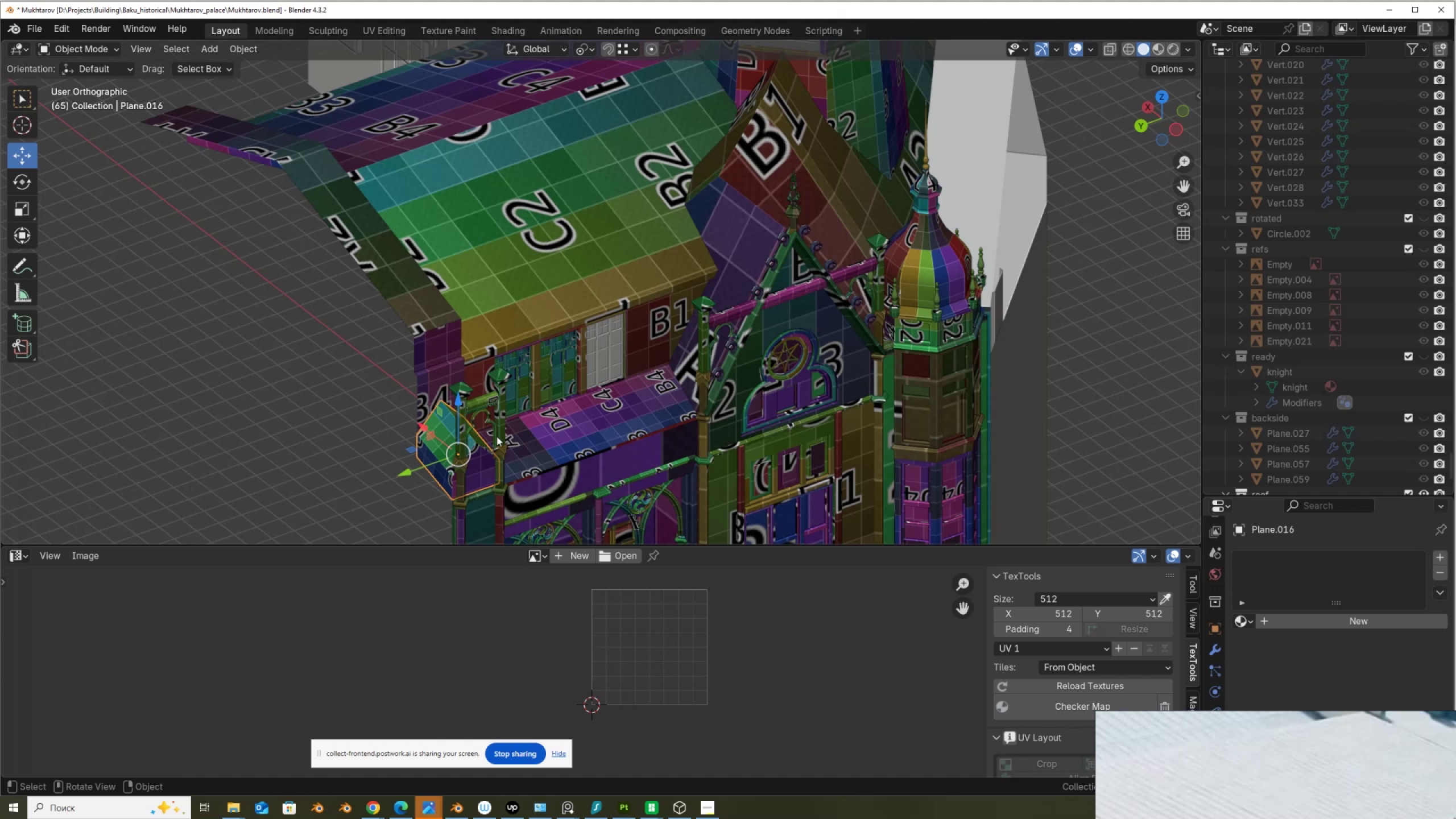 
wait(11.99)
 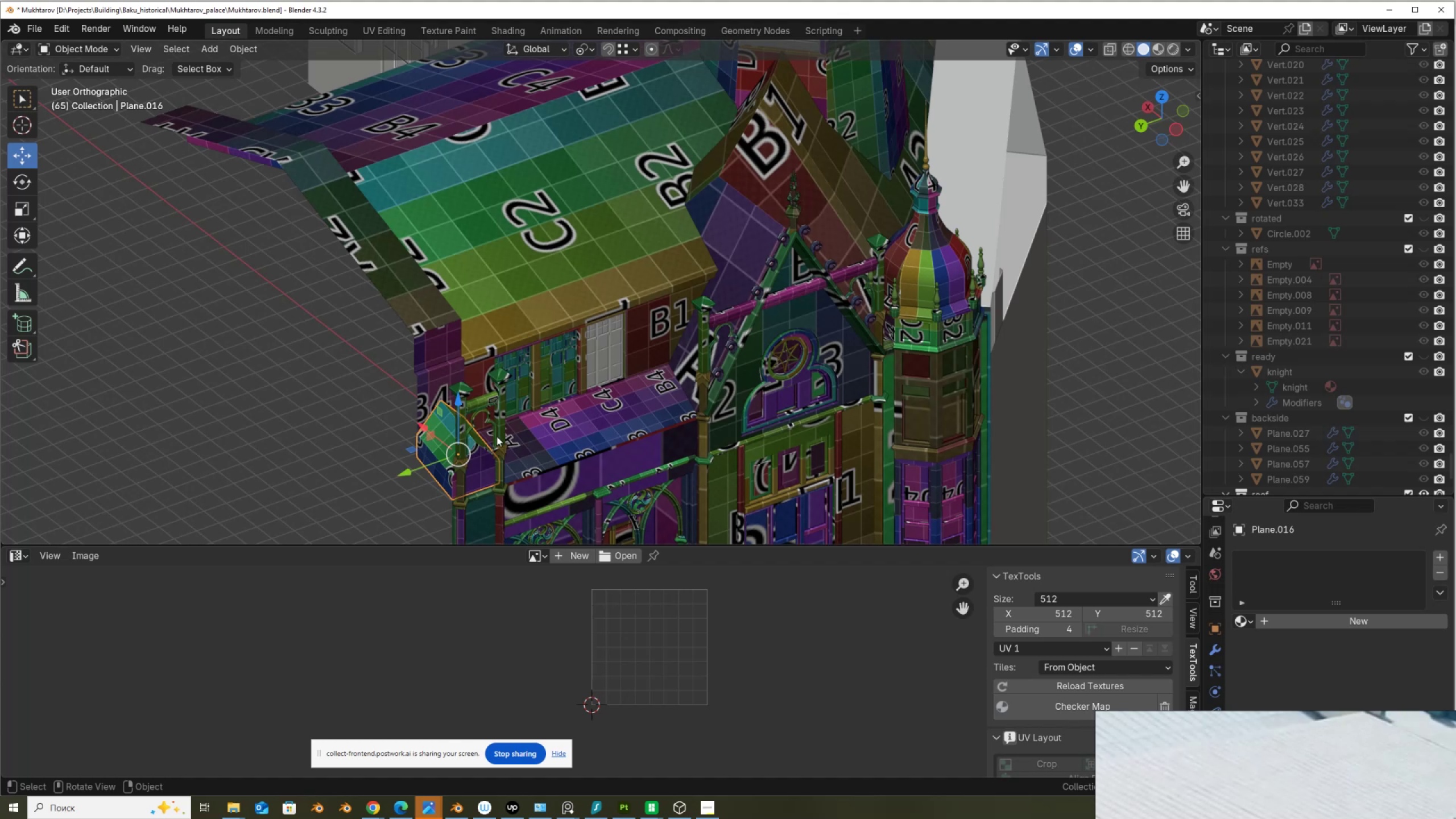 
scroll: coordinate [497, 470], scroll_direction: up, amount: 3.0
 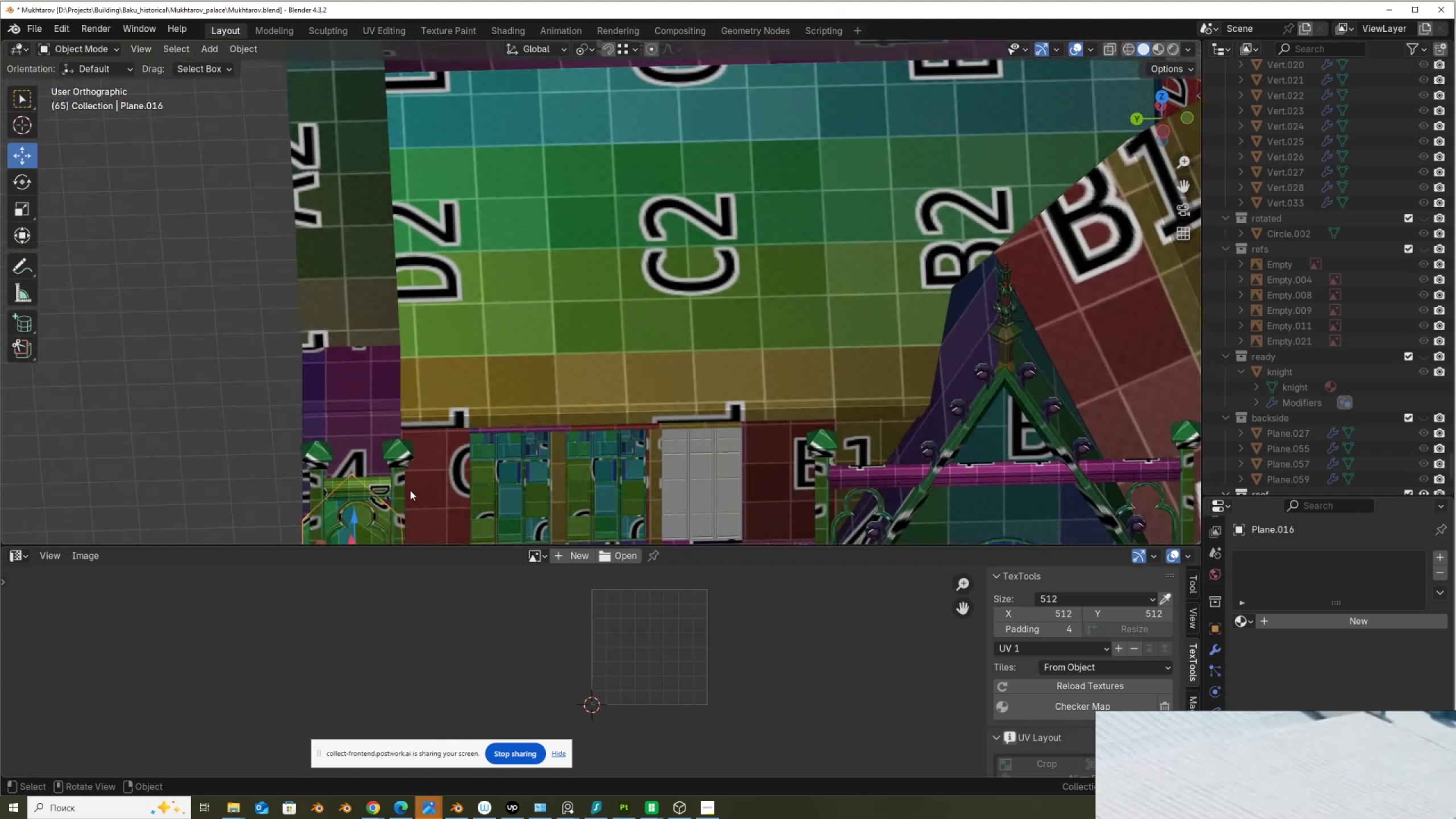 
hold_key(key=ShiftLeft, duration=0.57)
 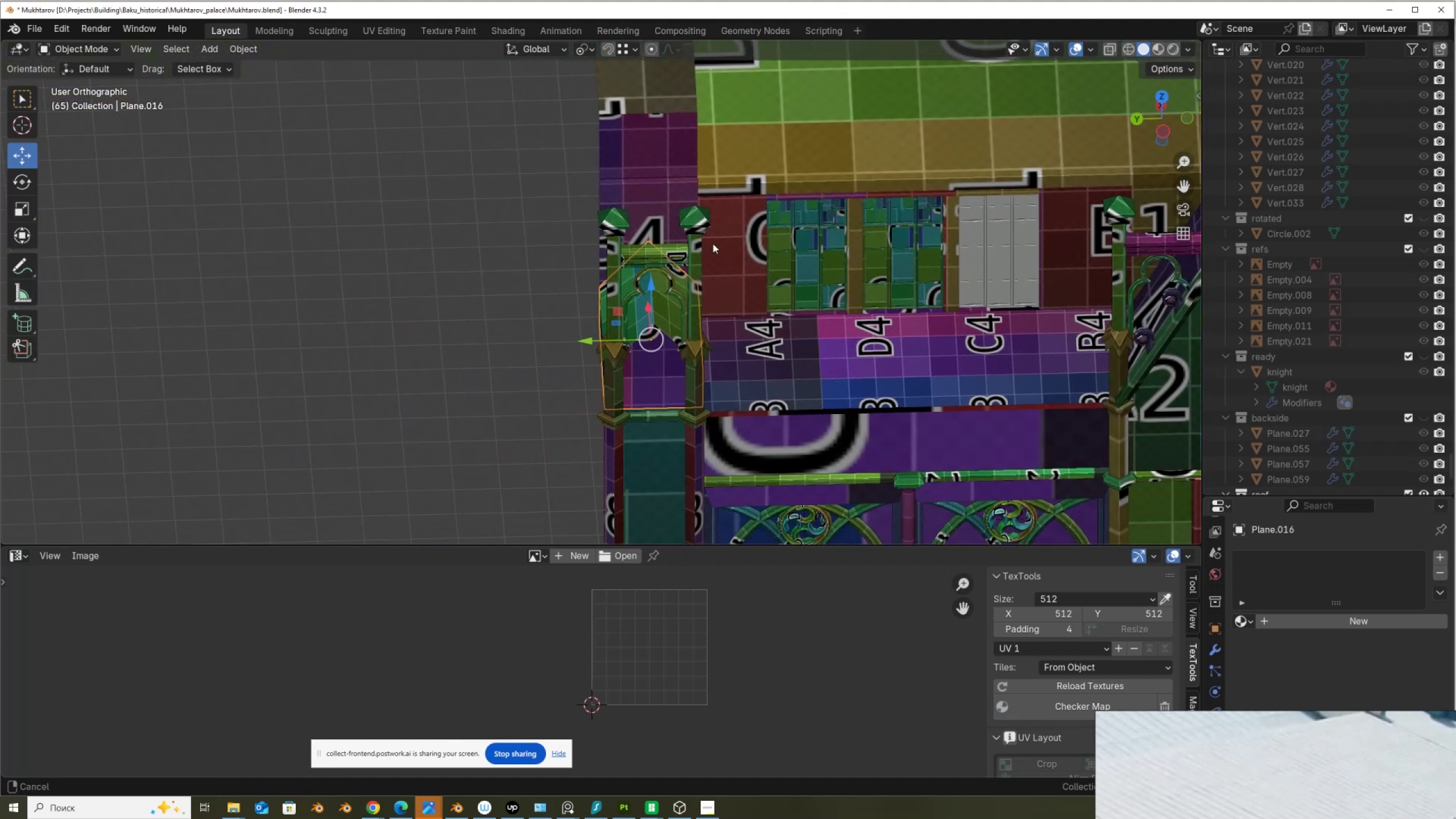 
scroll: coordinate [665, 358], scroll_direction: up, amount: 3.0
 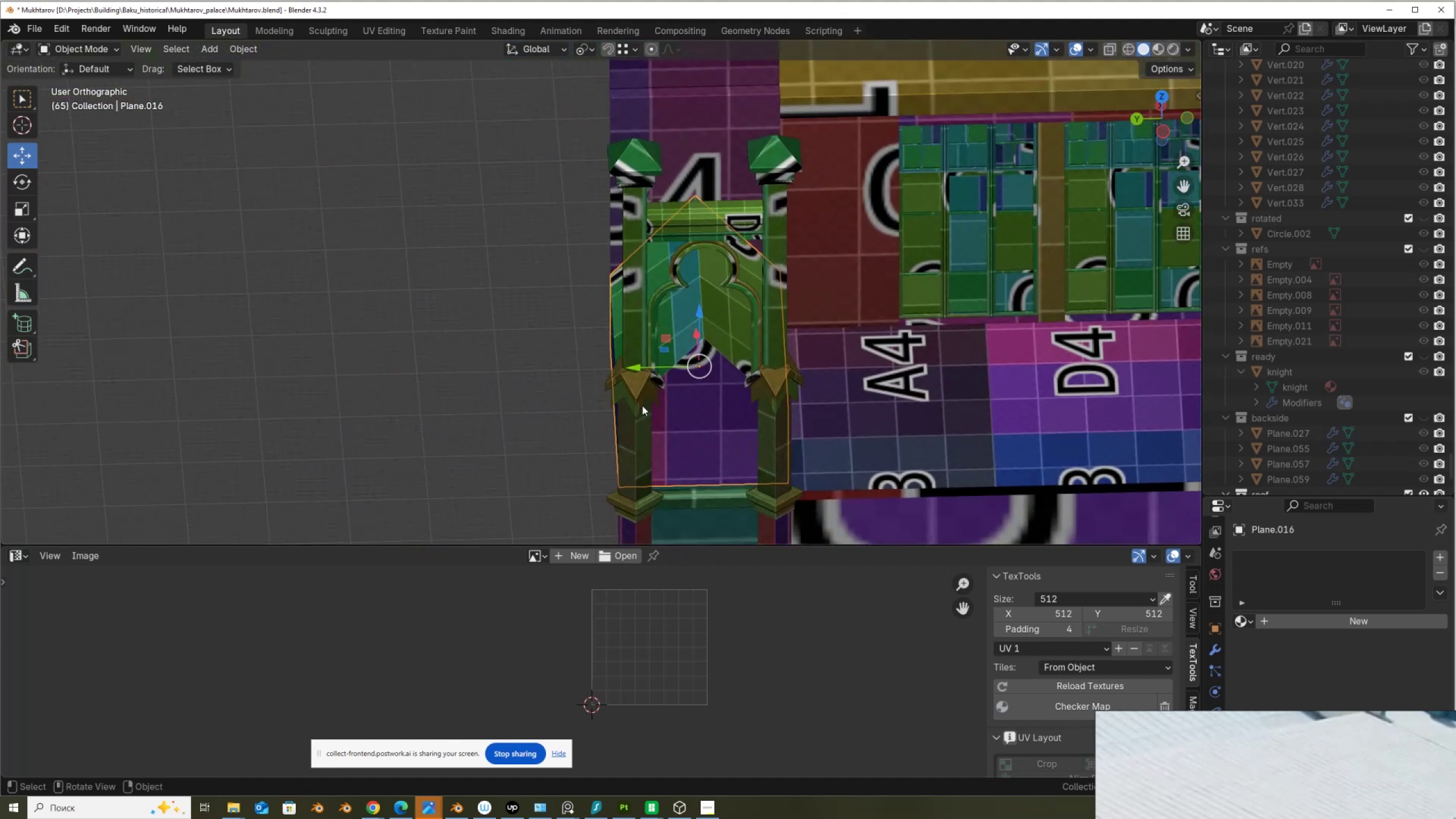 
key(Shift+Tab)
 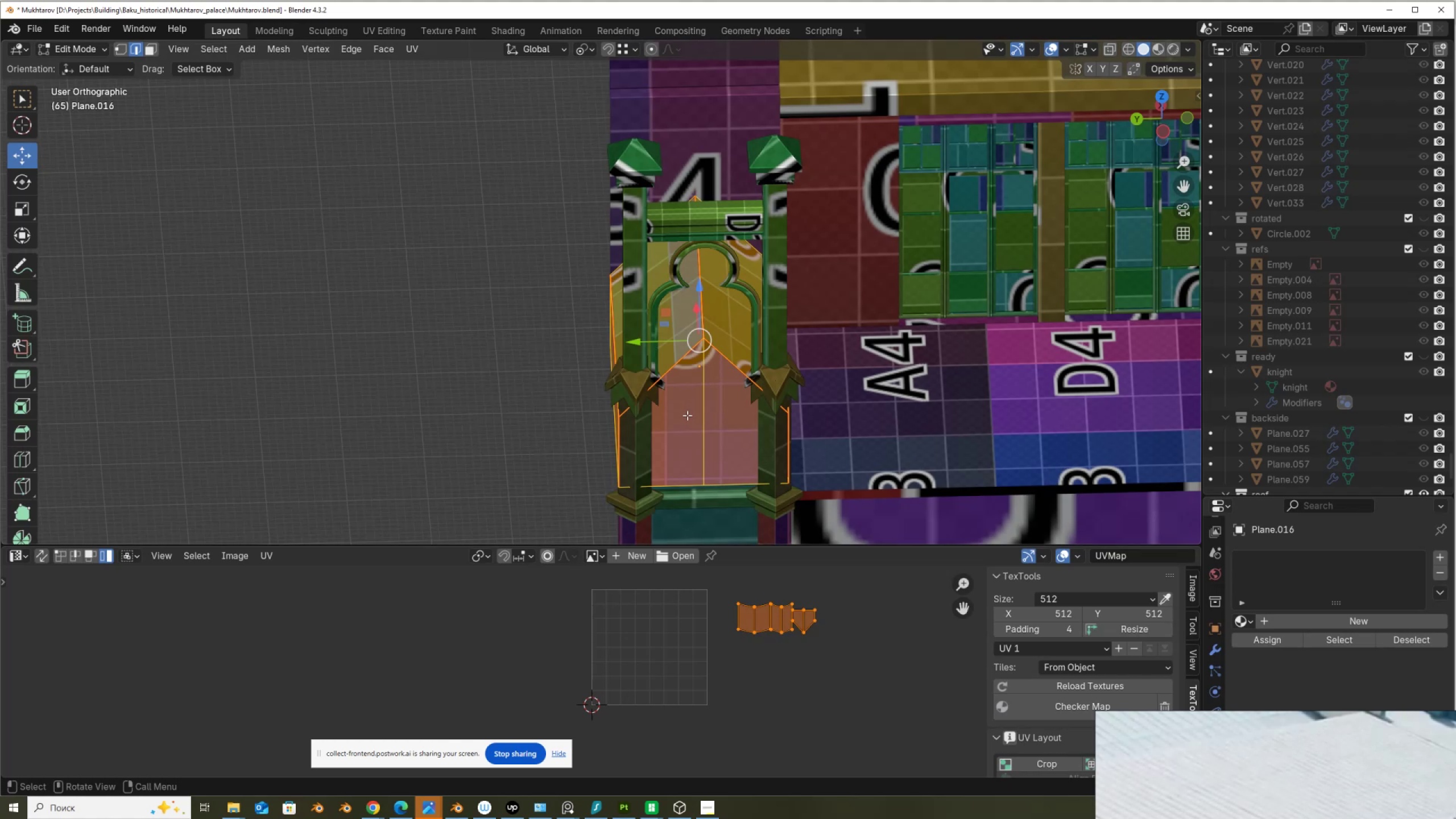 
left_click([687, 415])
 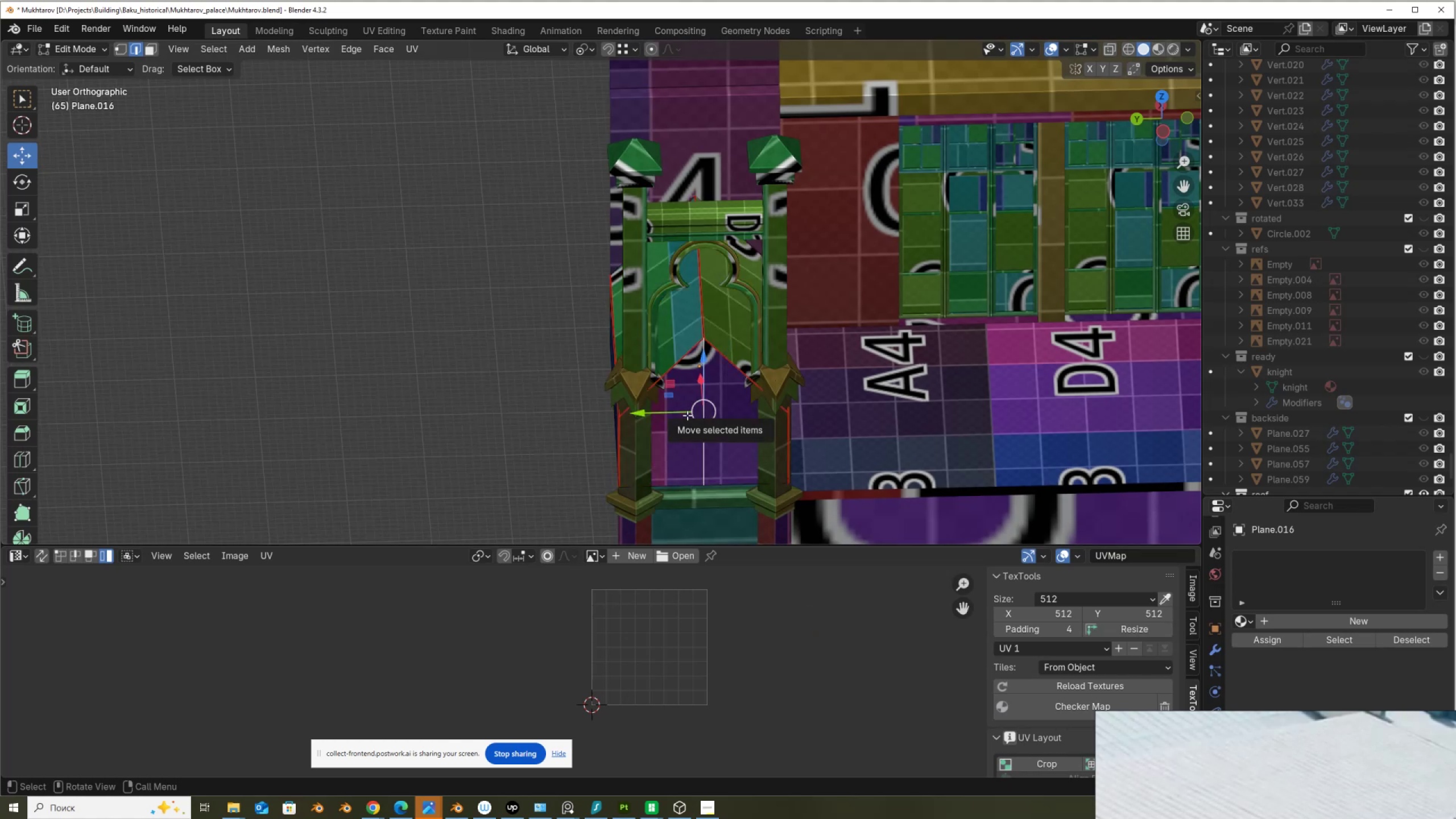 
key(3)
 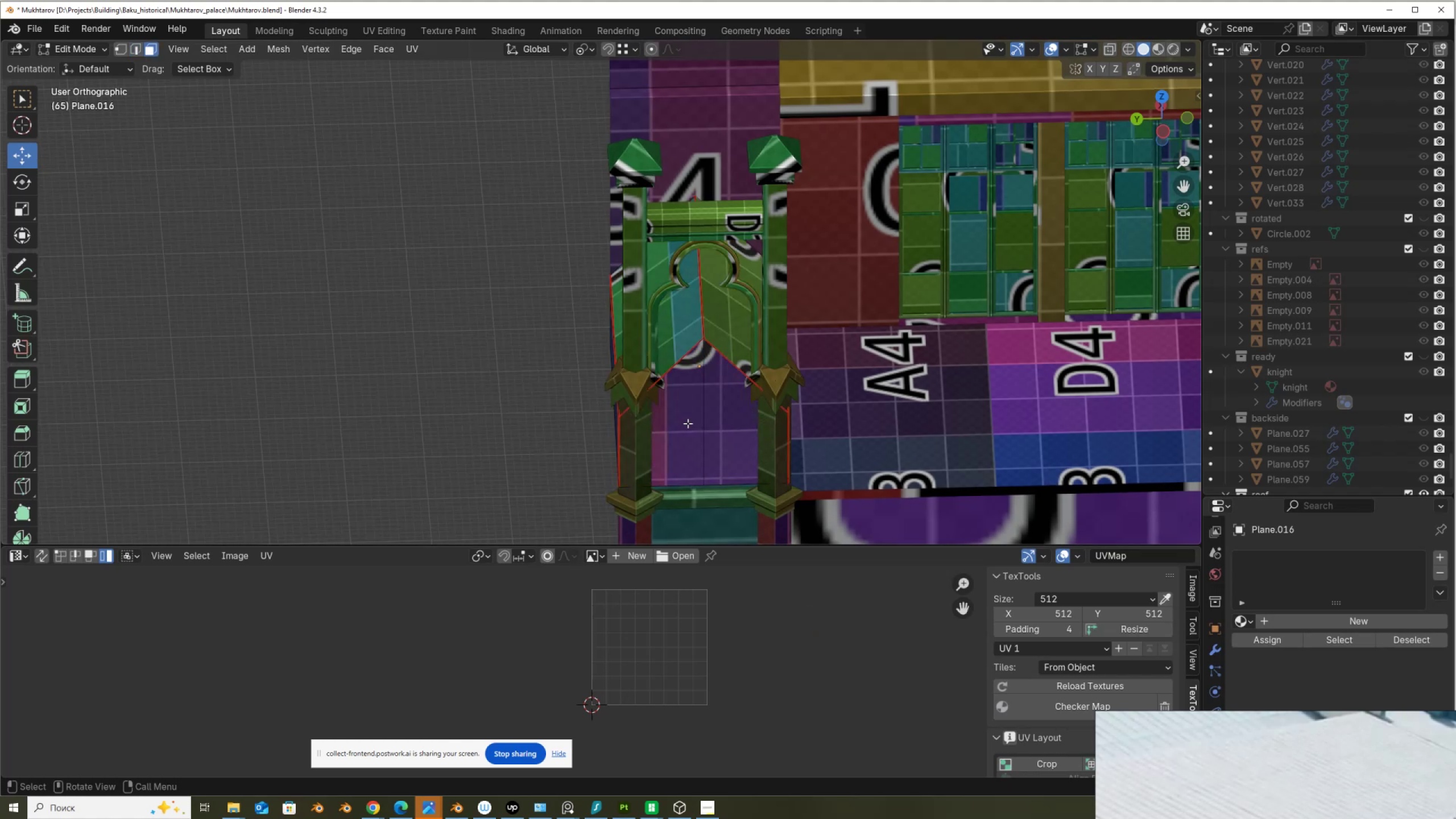 
left_click([688, 423])
 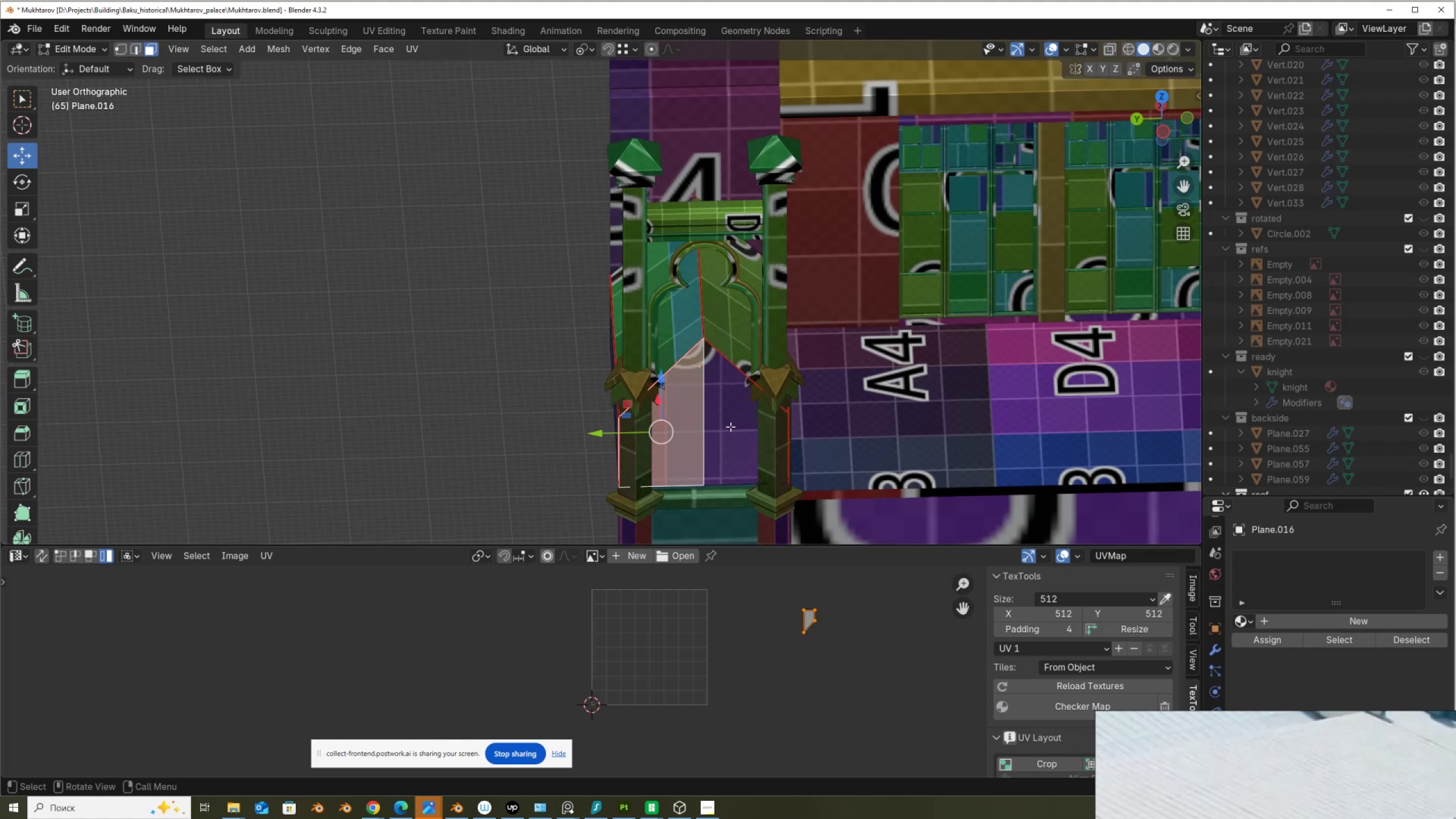 
hold_key(key=ShiftLeft, duration=0.5)
left_click([730, 427])
 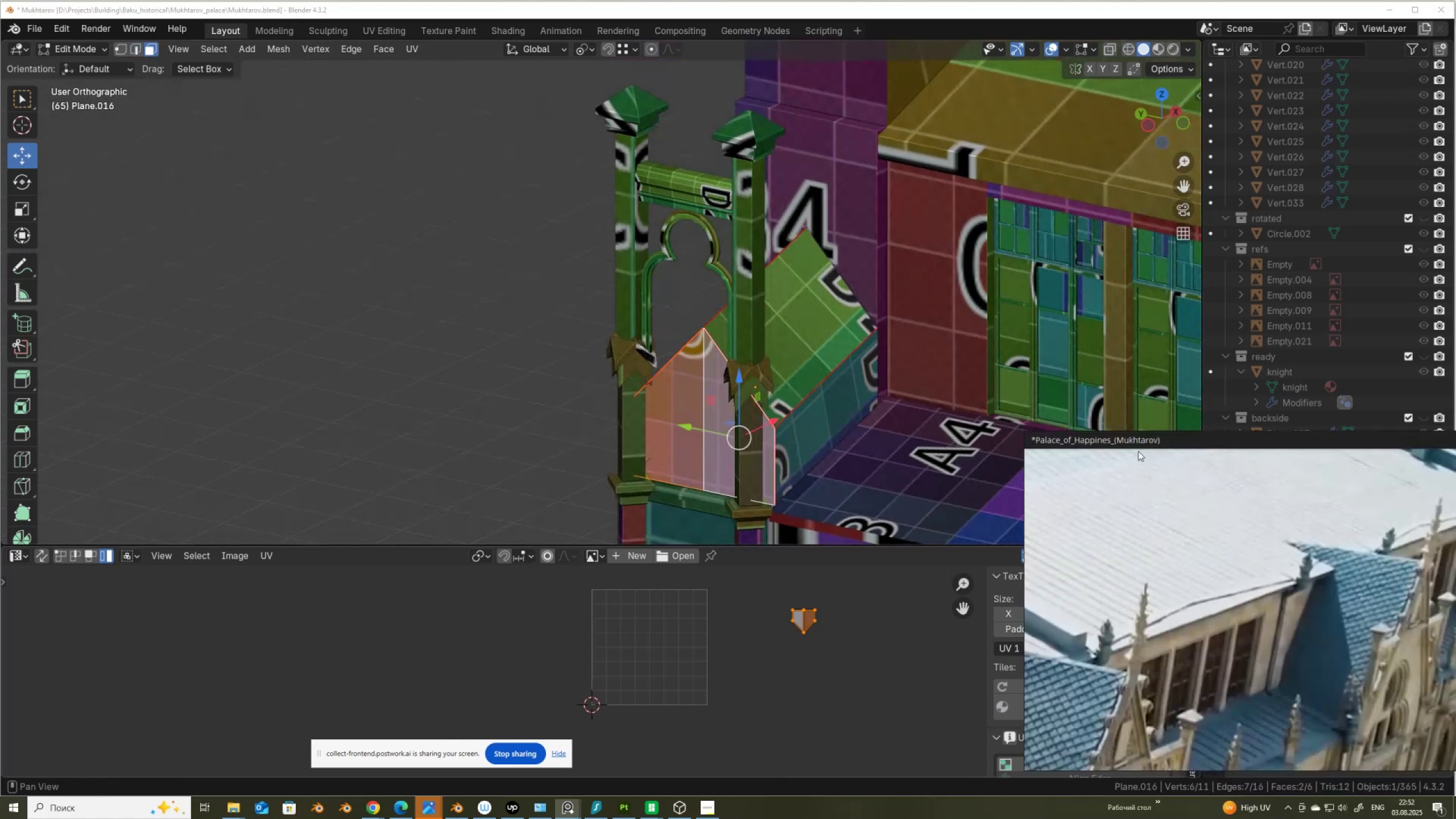 
scroll: coordinate [1215, 365], scroll_direction: down, amount: 5.0
 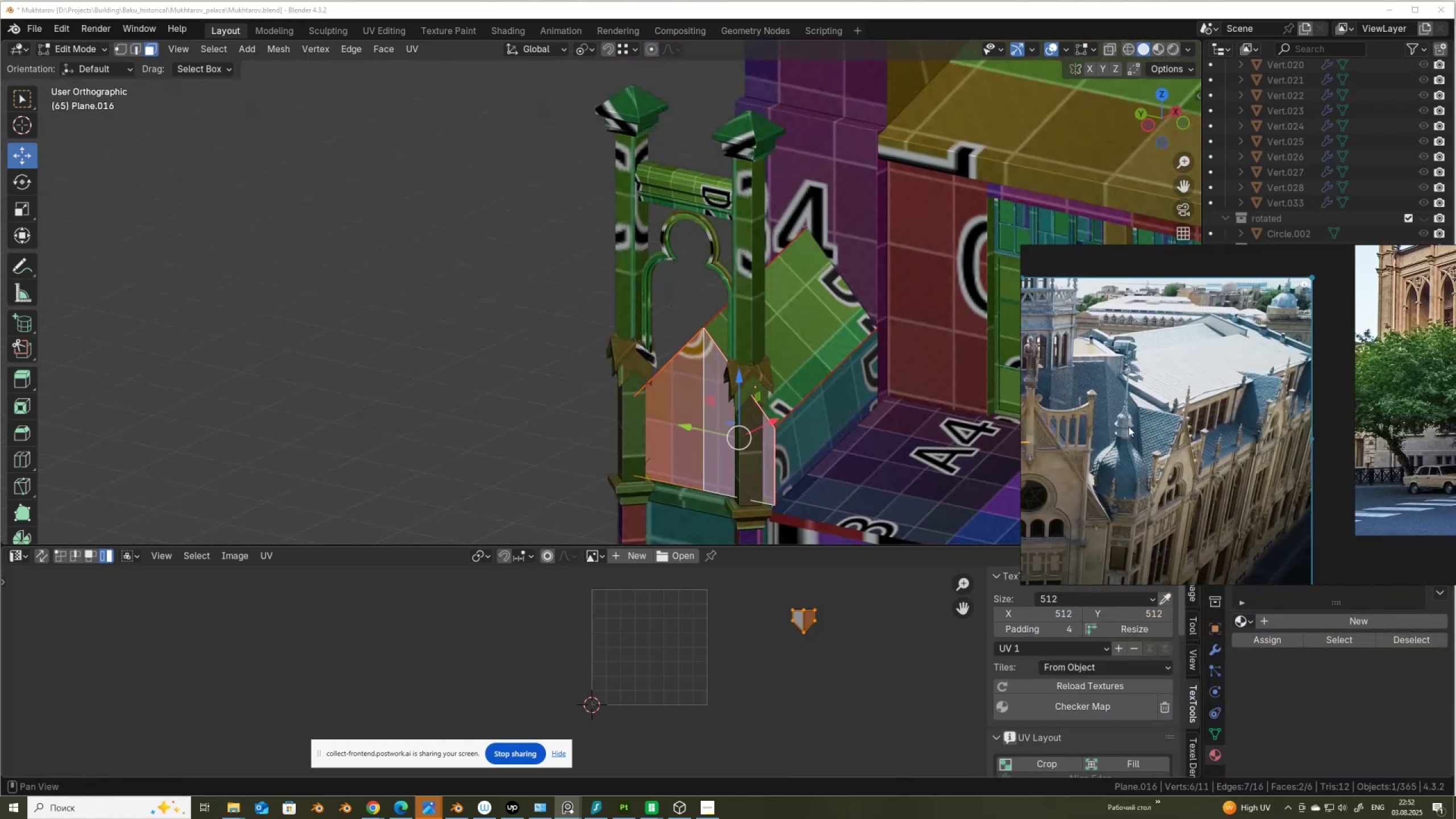 
scroll: coordinate [1120, 435], scroll_direction: up, amount: 4.0
 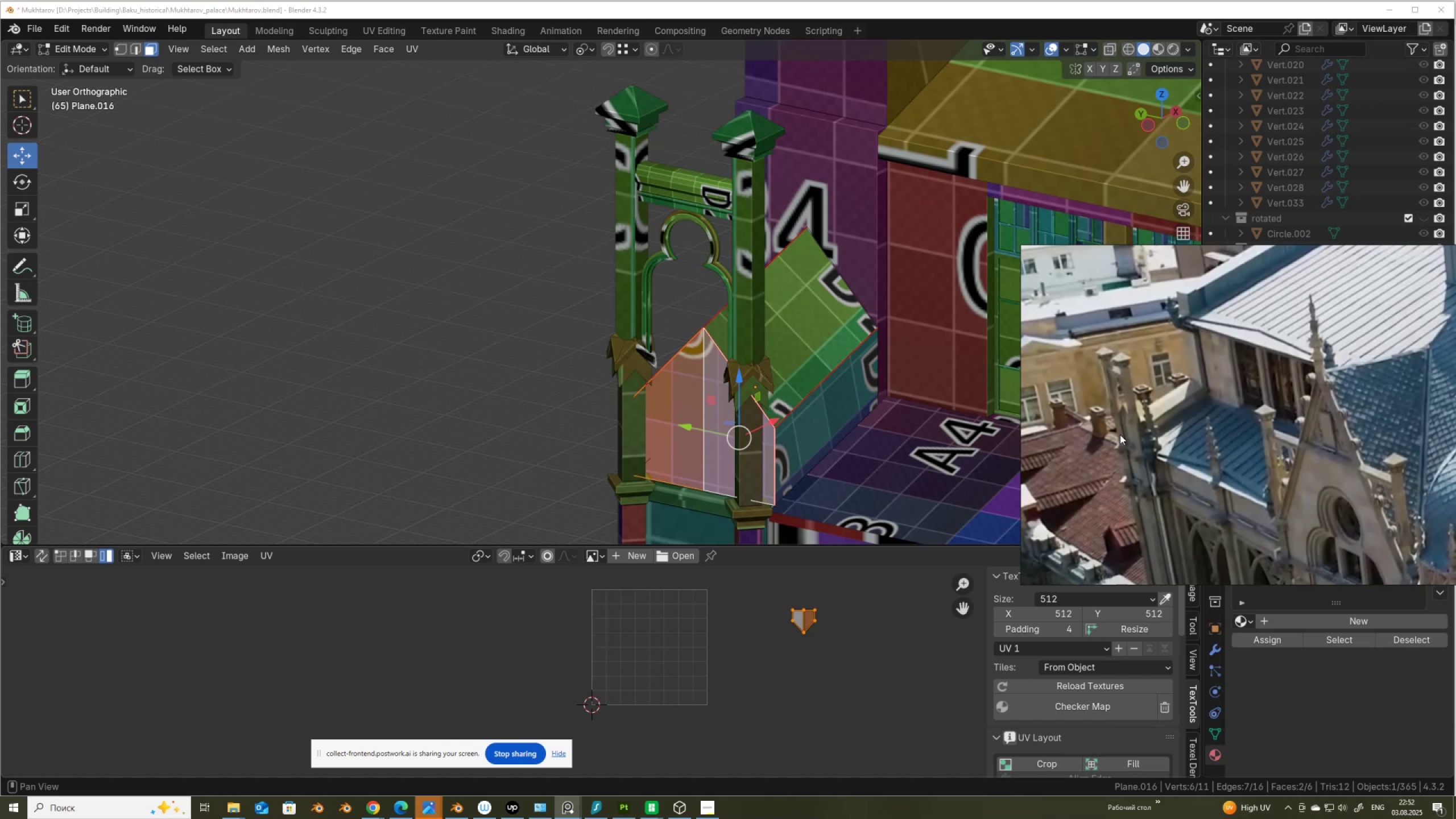 
scroll: coordinate [1120, 435], scroll_direction: down, amount: 3.0
 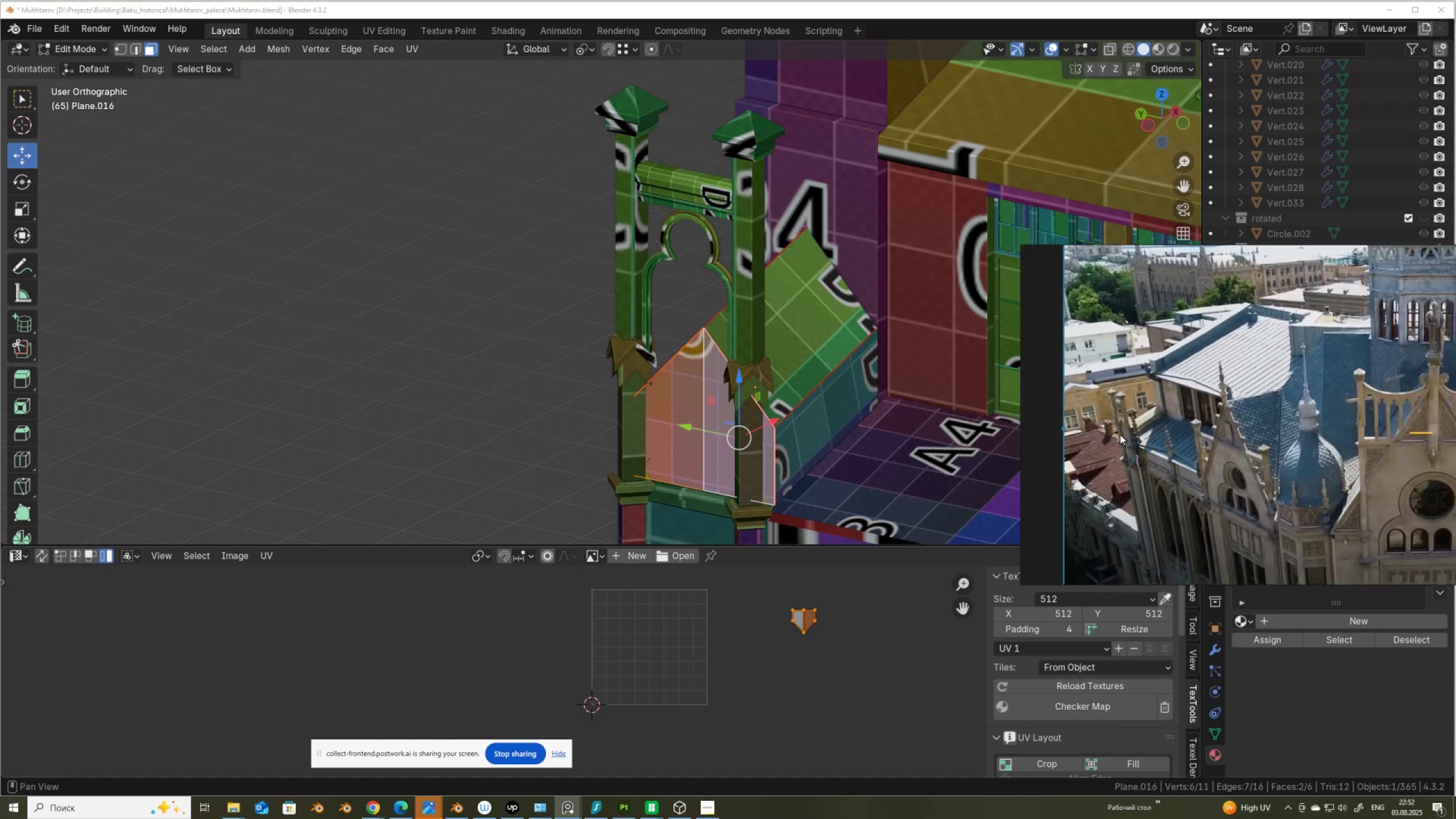 
scroll: coordinate [1120, 435], scroll_direction: up, amount: 3.0
 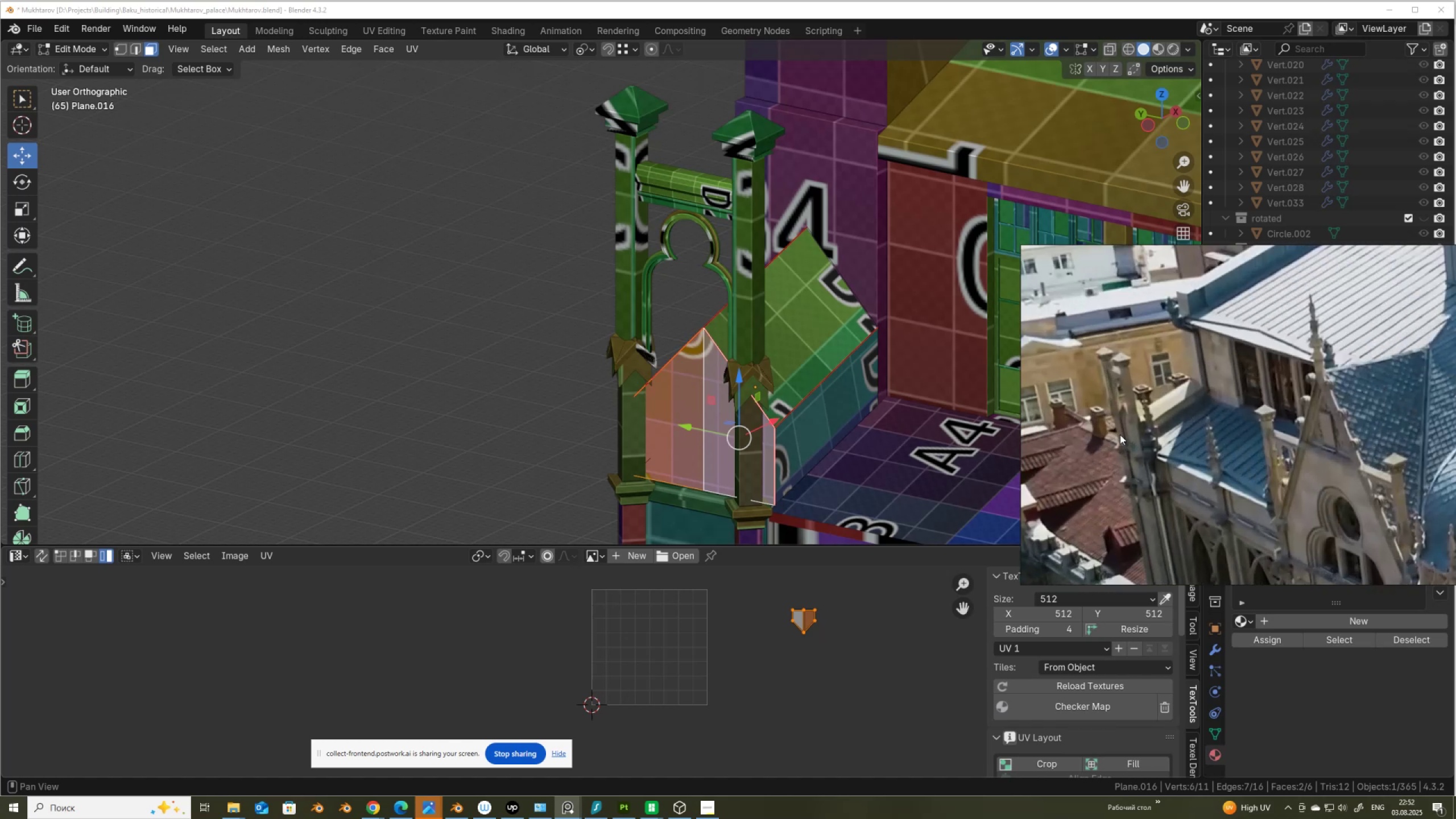 
scroll: coordinate [1120, 435], scroll_direction: down, amount: 11.0
 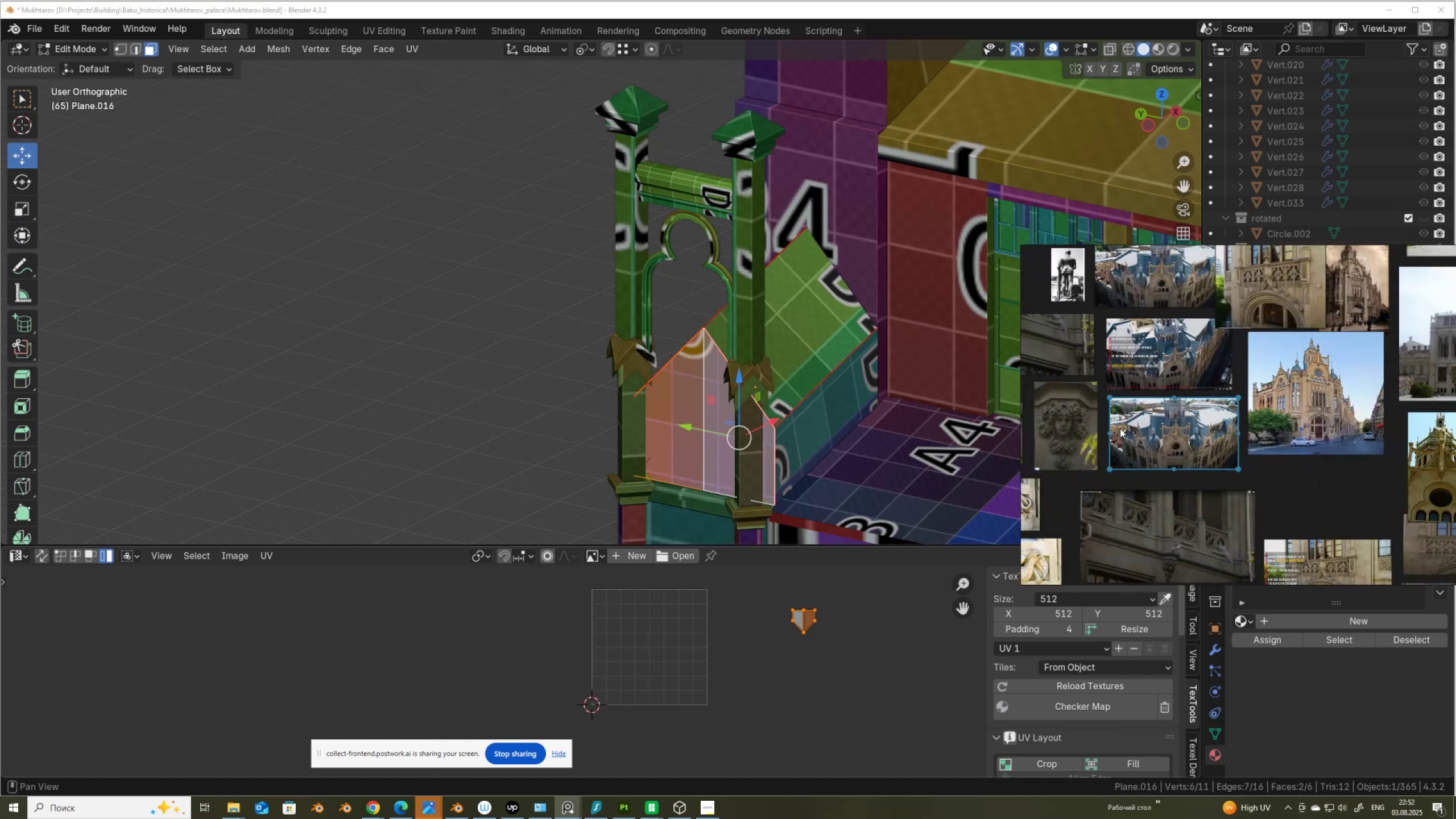 
scroll: coordinate [1109, 385], scroll_direction: up, amount: 11.0
 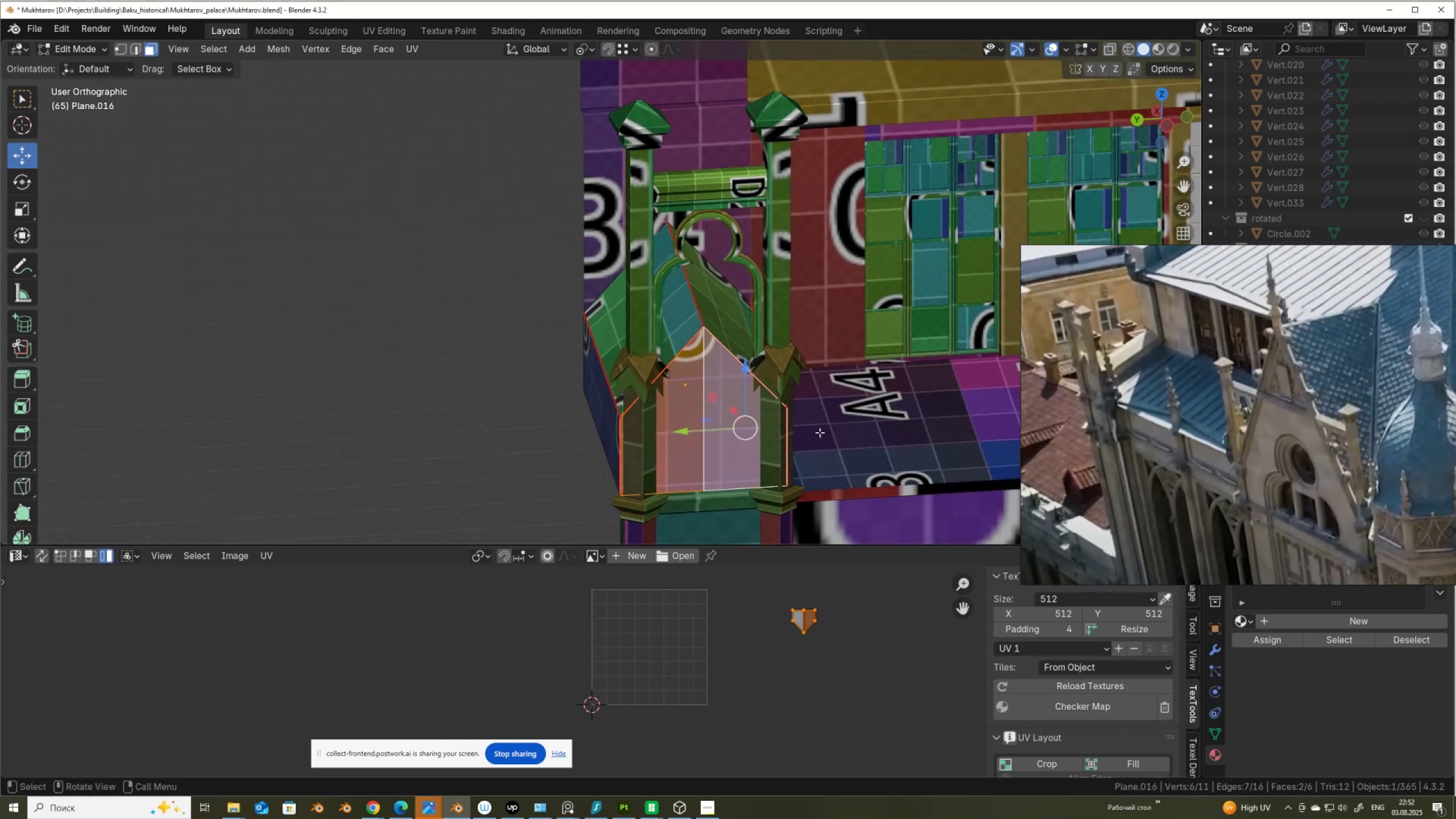 
key(Tab)
 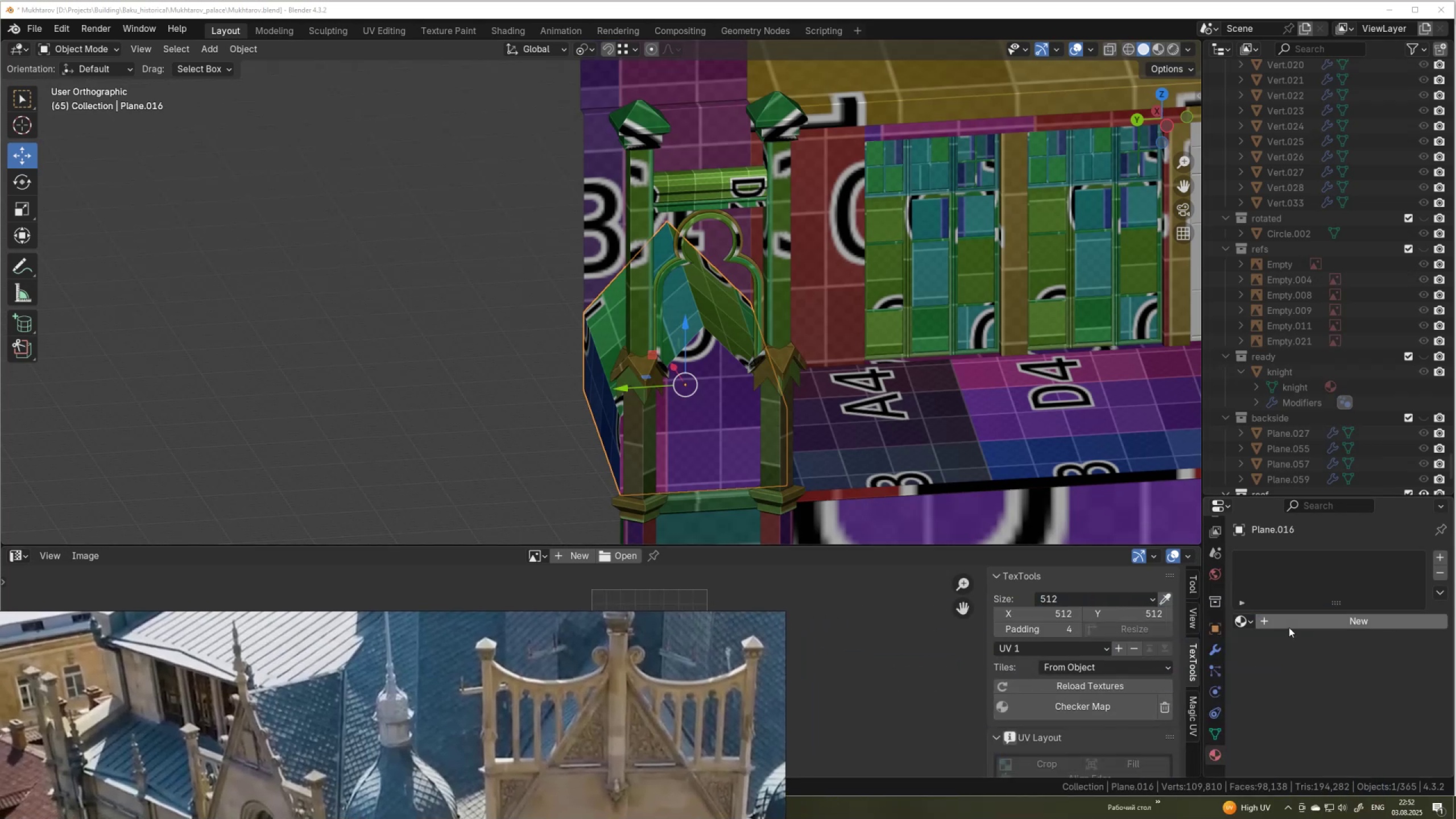 
left_click([1255, 622])
 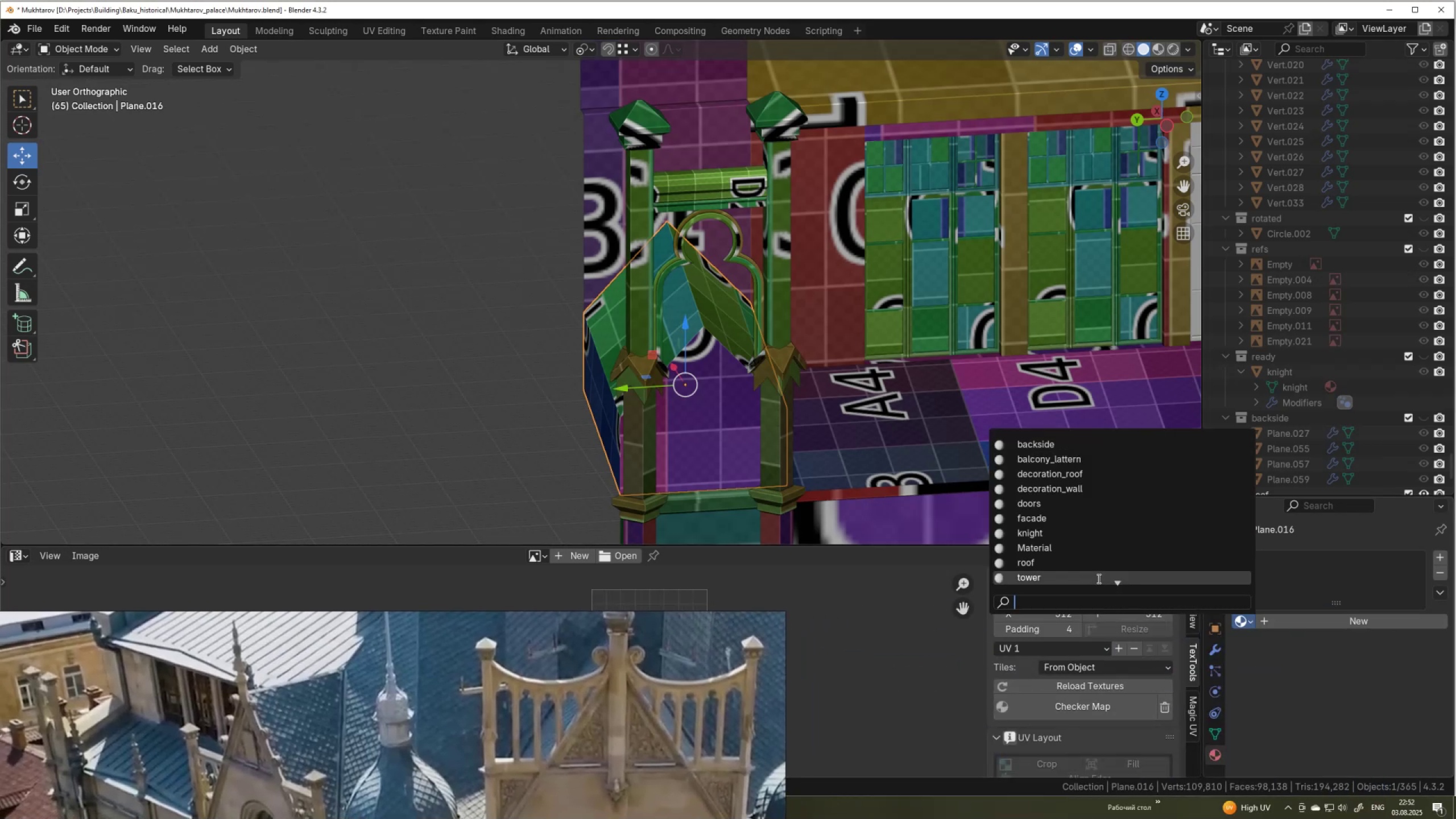 
scroll: coordinate [1074, 557], scroll_direction: down, amount: 12.0
 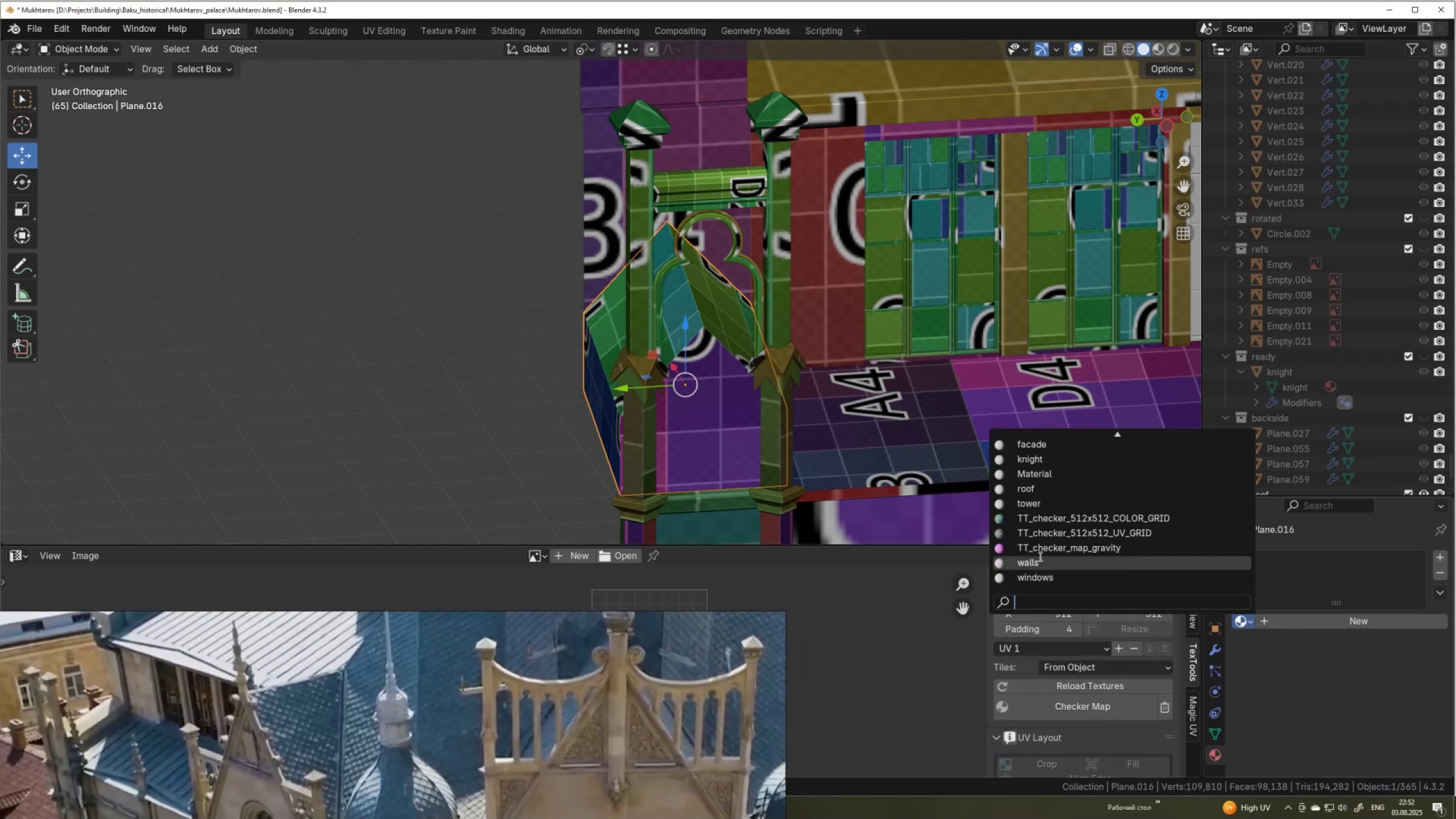 
left_click([1039, 556])
 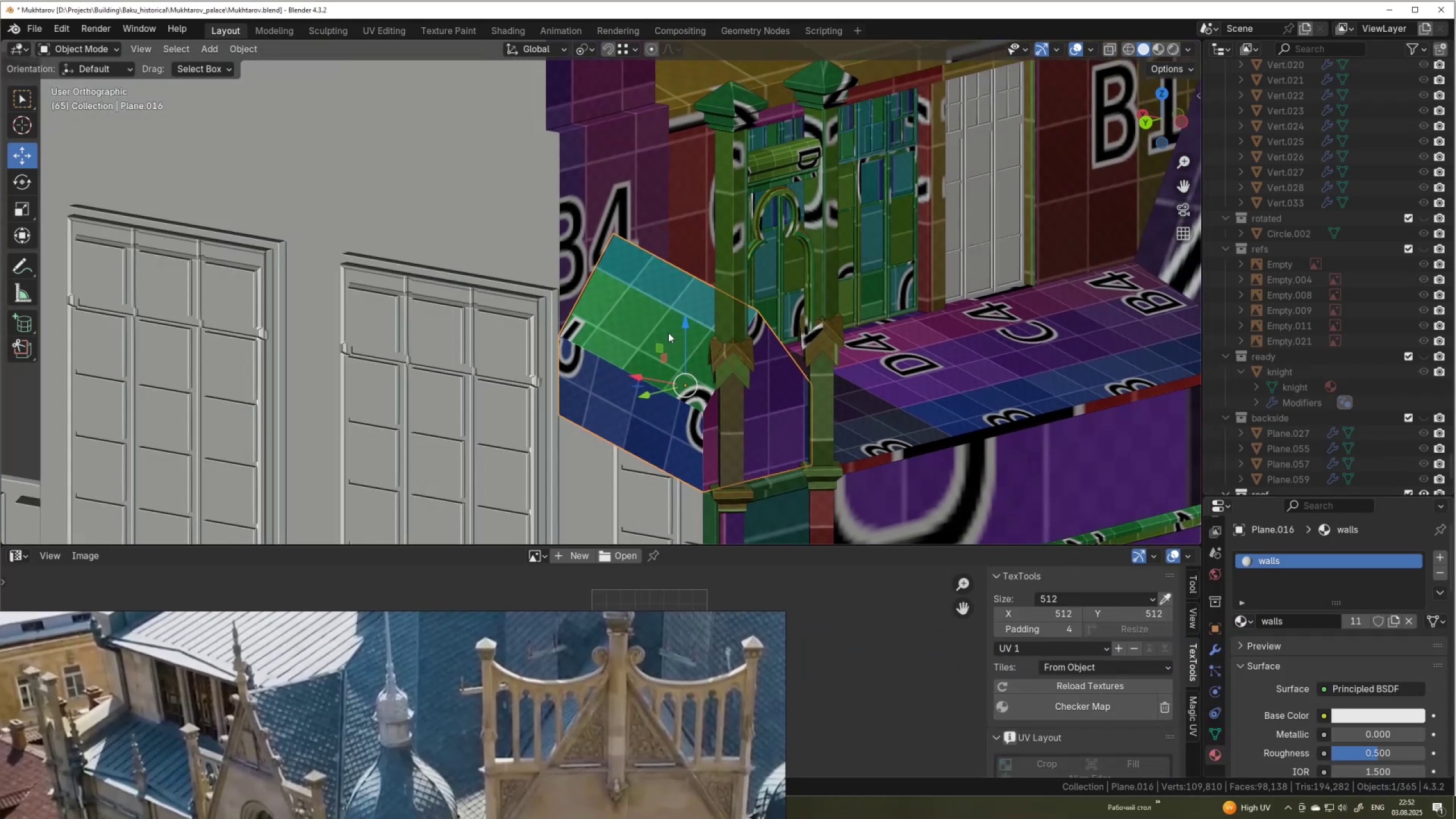 
scroll: coordinate [710, 238], scroll_direction: down, amount: 9.0
 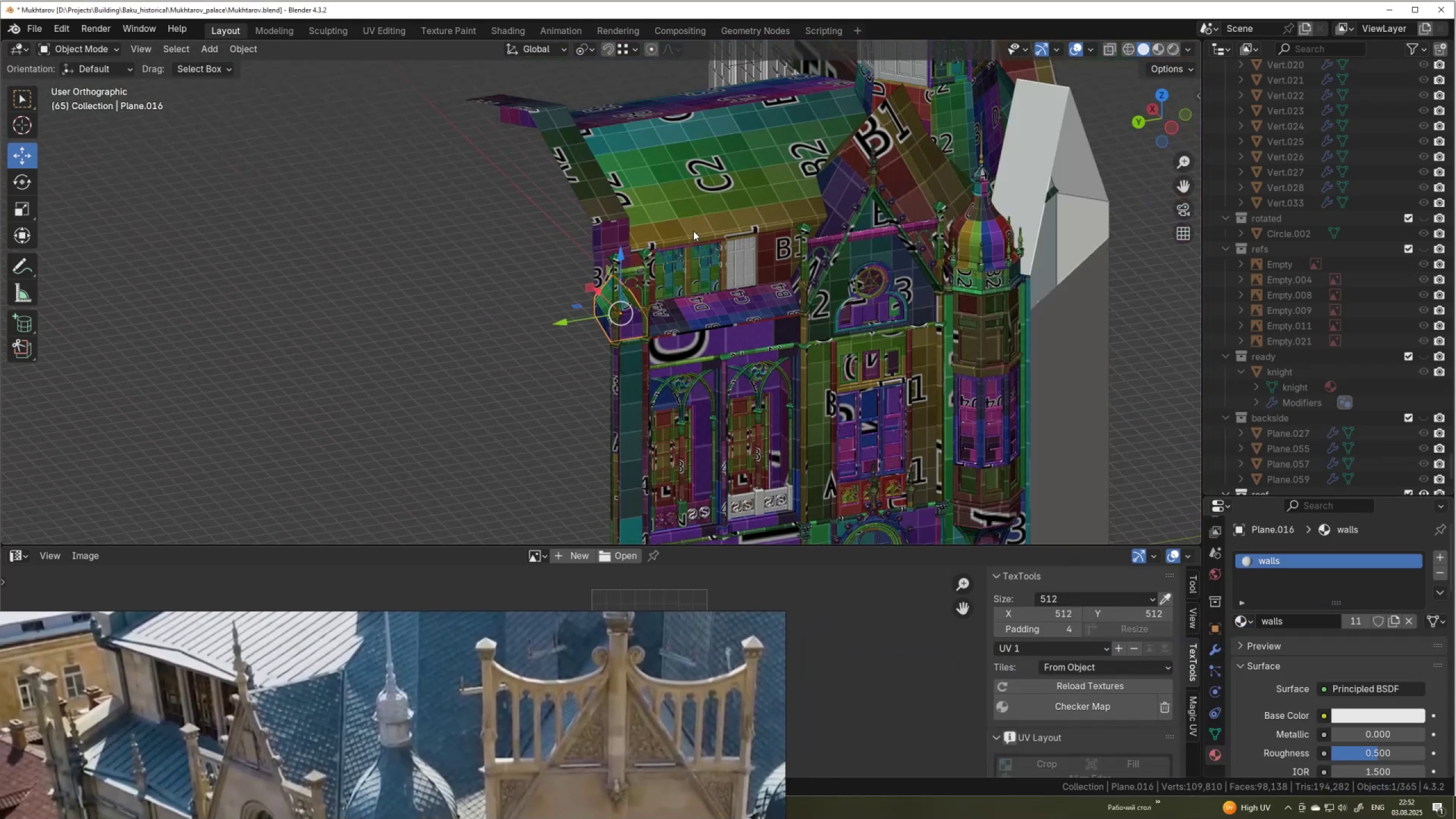 
hold_key(key=ShiftLeft, duration=0.42)
 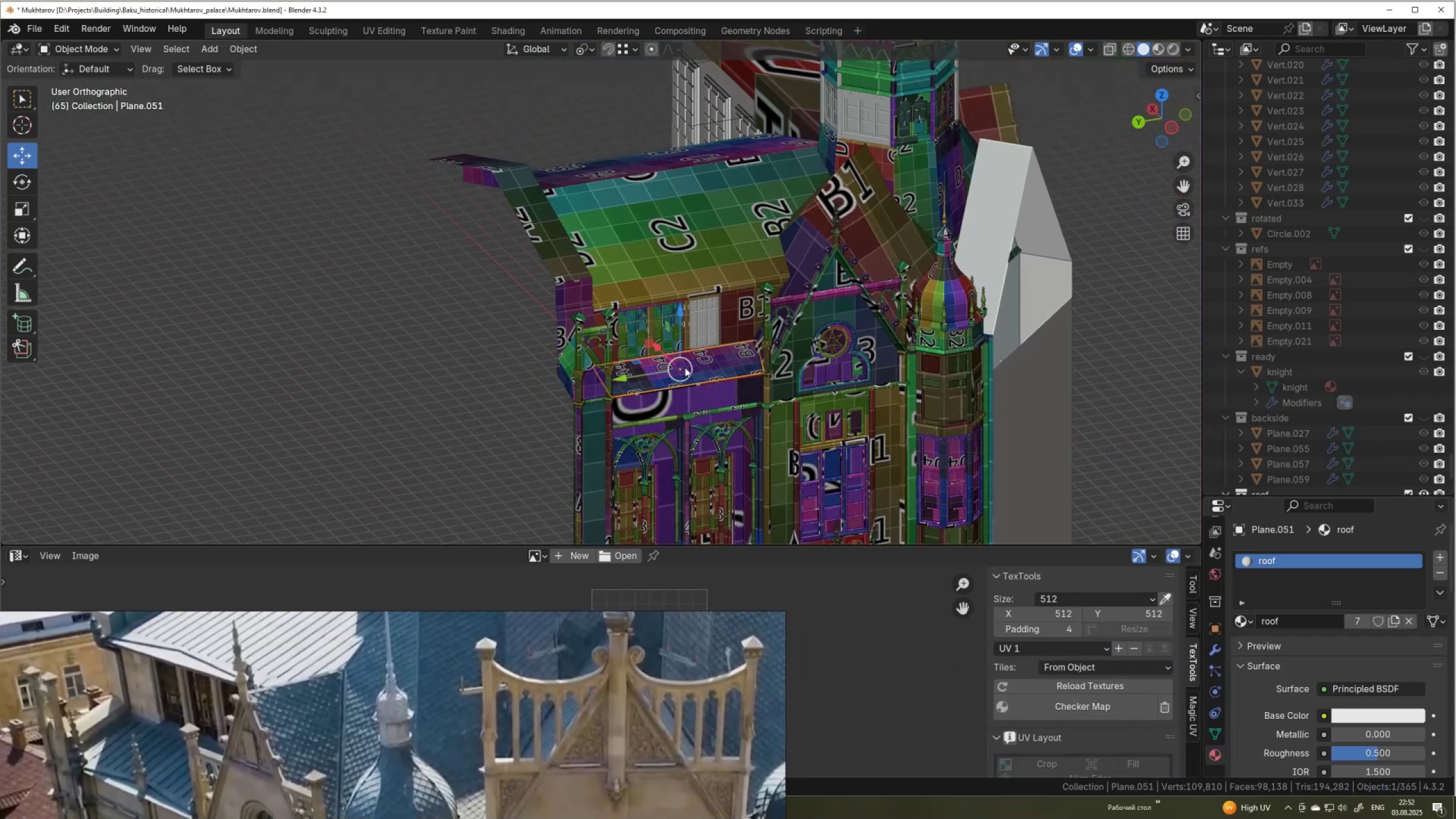 
hold_key(key=ShiftLeft, duration=1.08)
left_click([665, 249])
 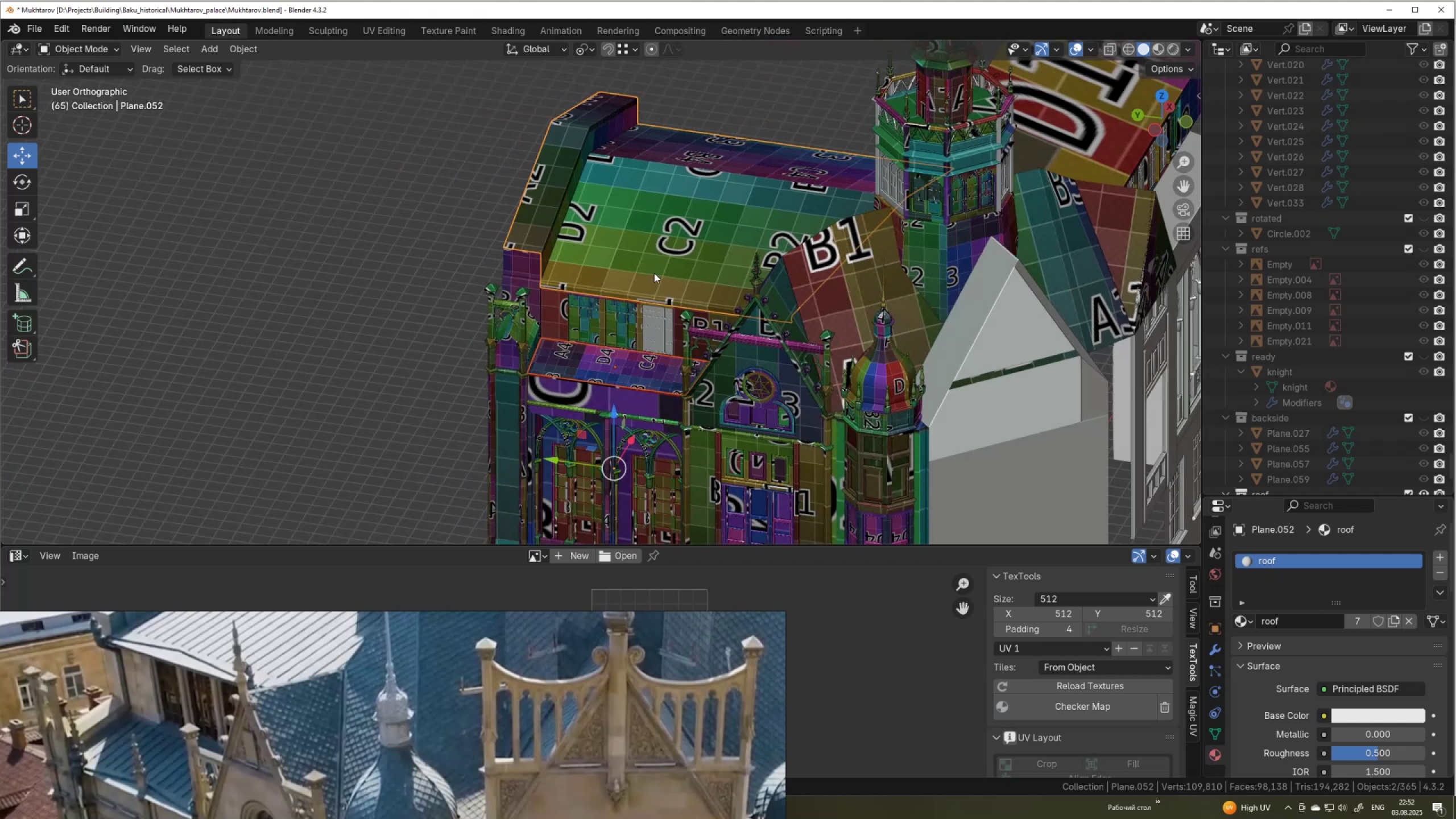 
scroll: coordinate [1283, 408], scroll_direction: down, amount: 7.0
 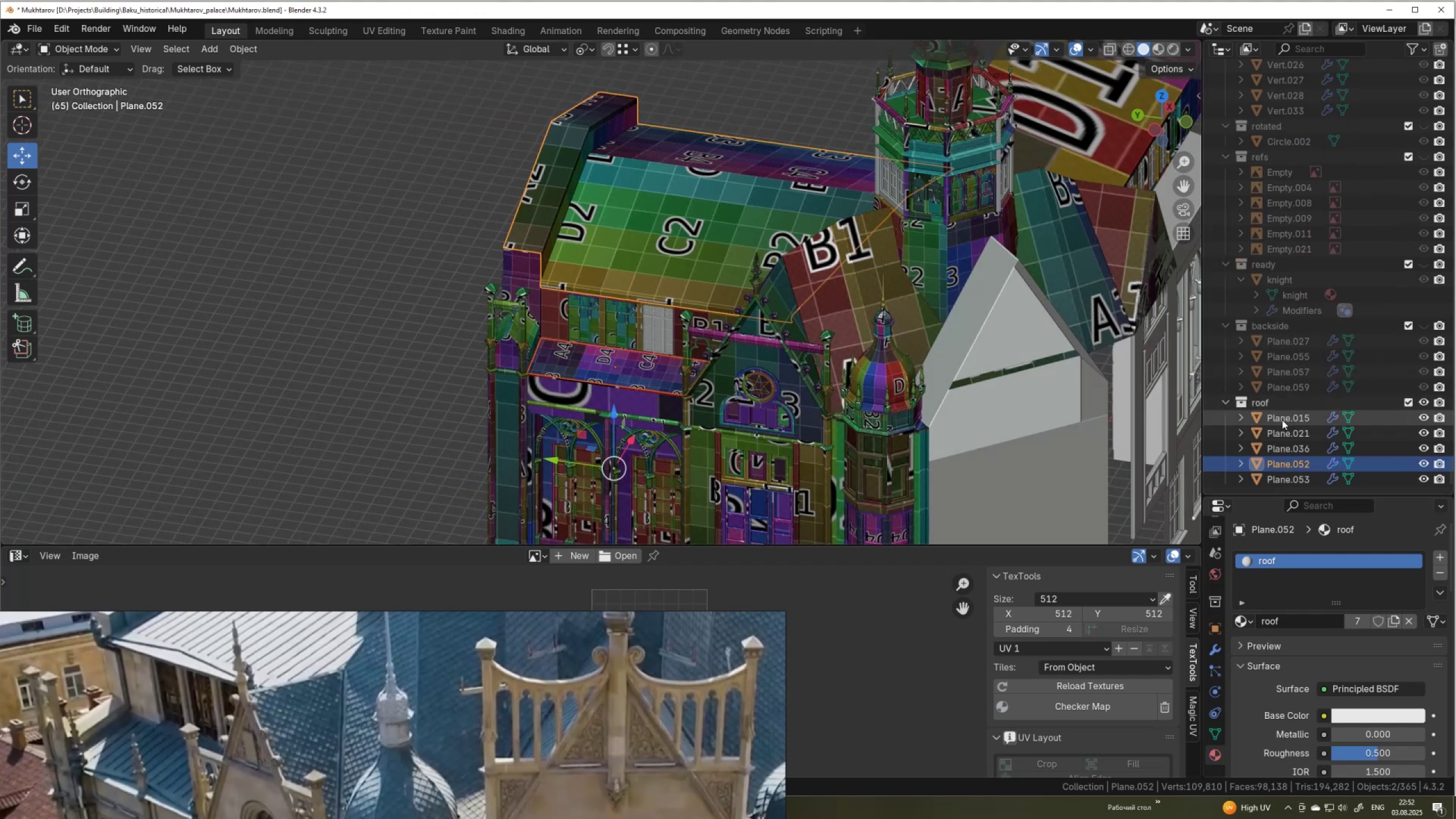 
left_click([1283, 419])
 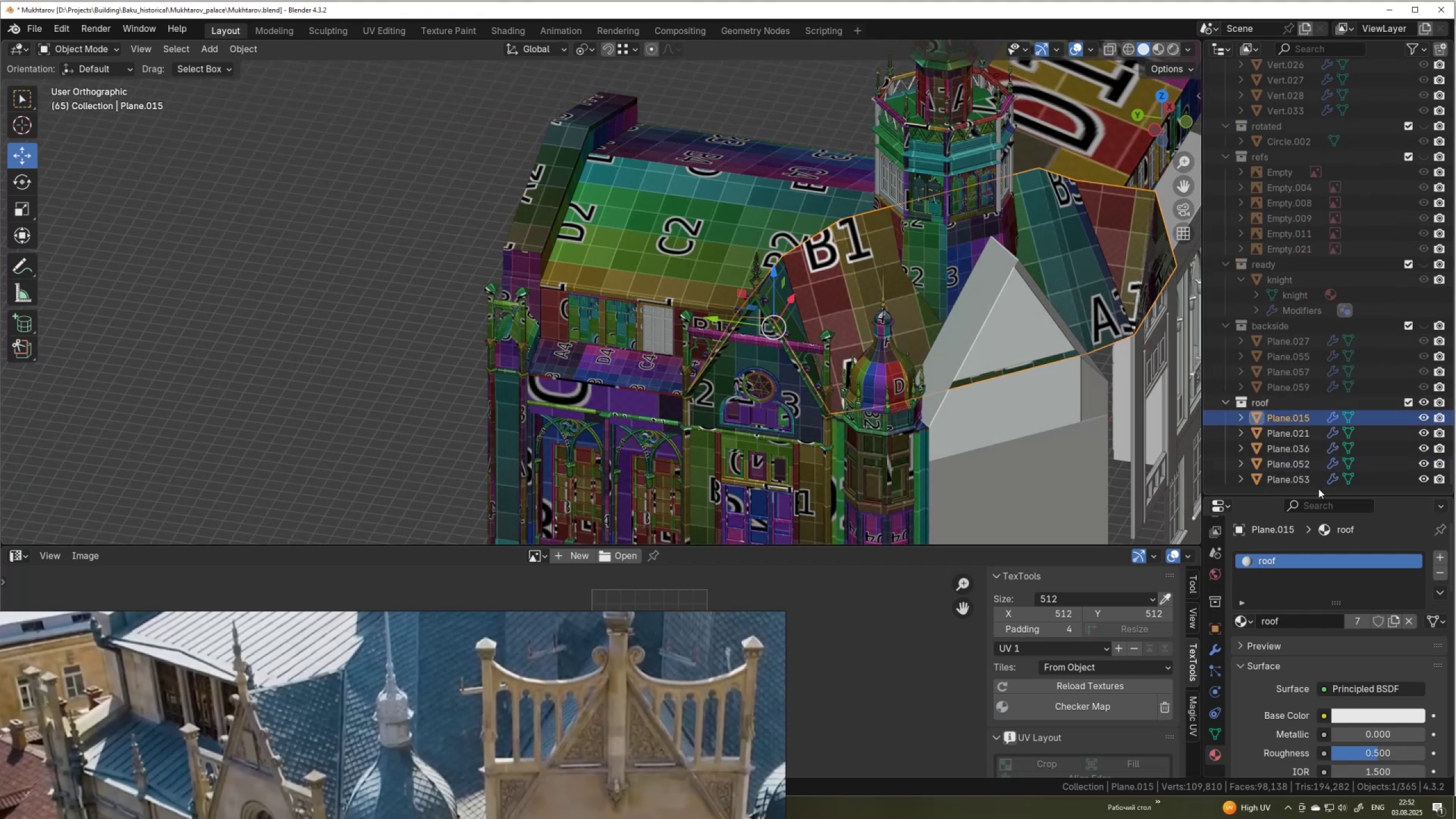 
hold_key(key=ShiftLeft, duration=0.59)
left_click([1305, 478])
 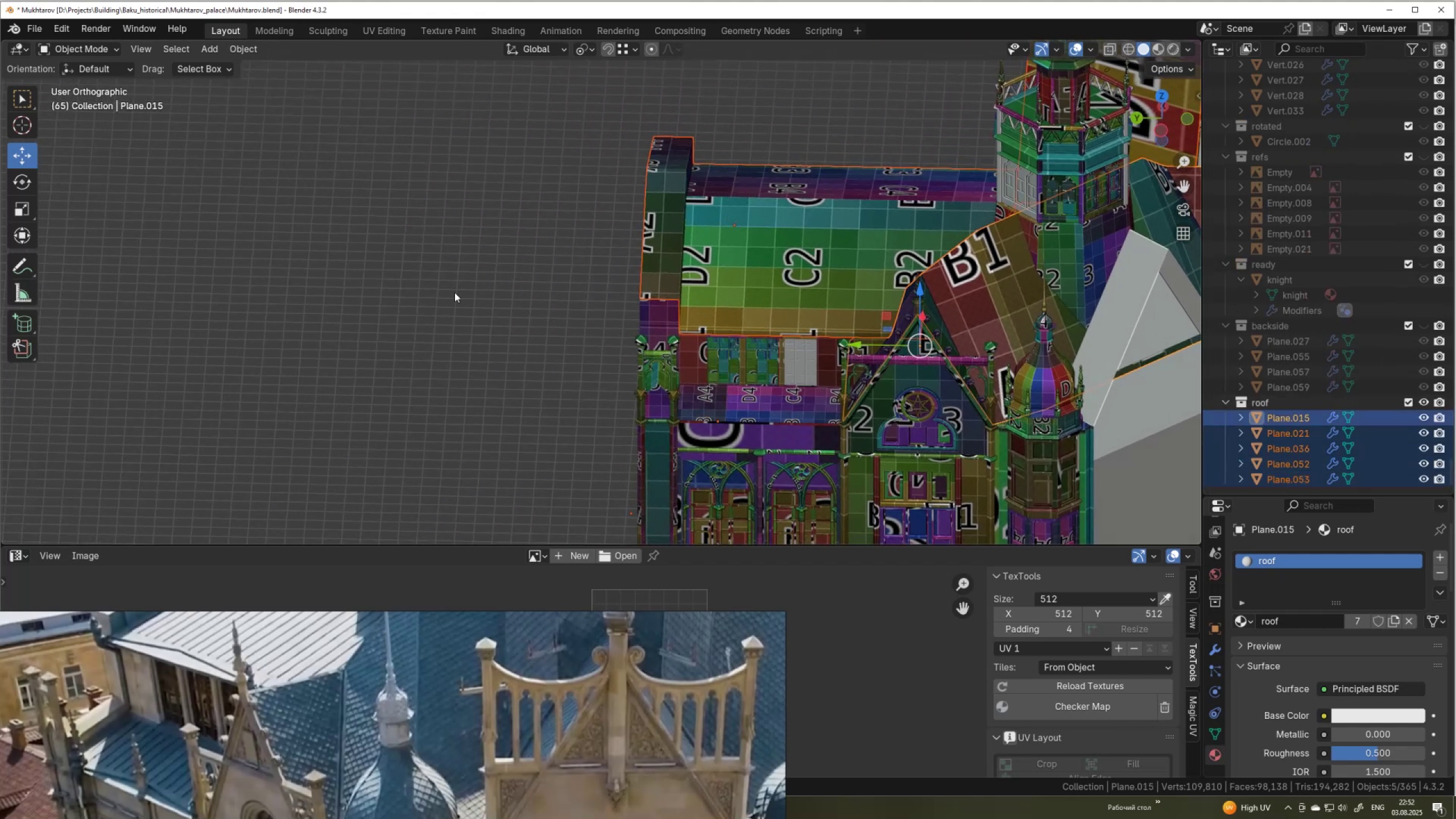 
key(G)
 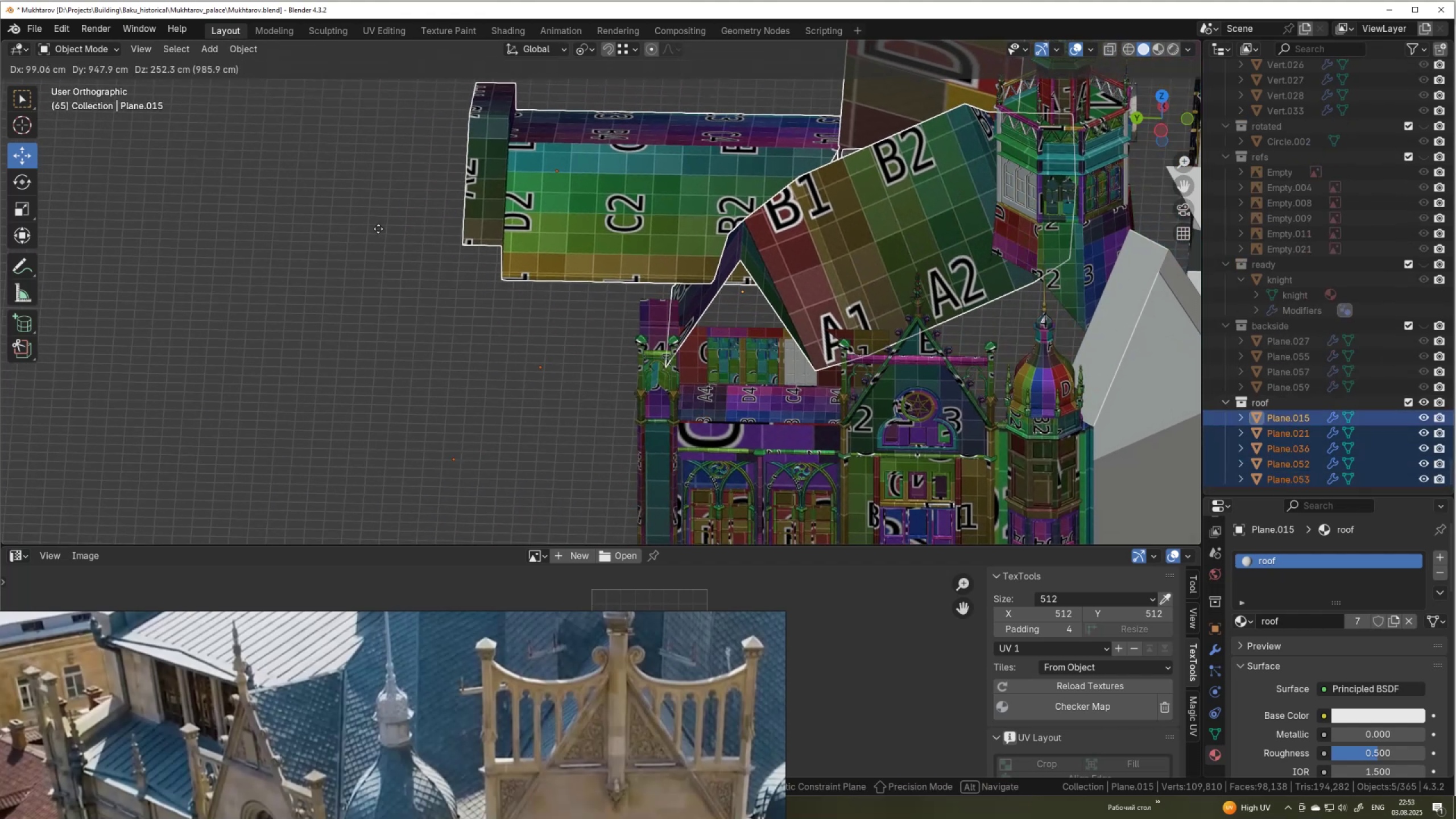 
right_click([378, 229])
 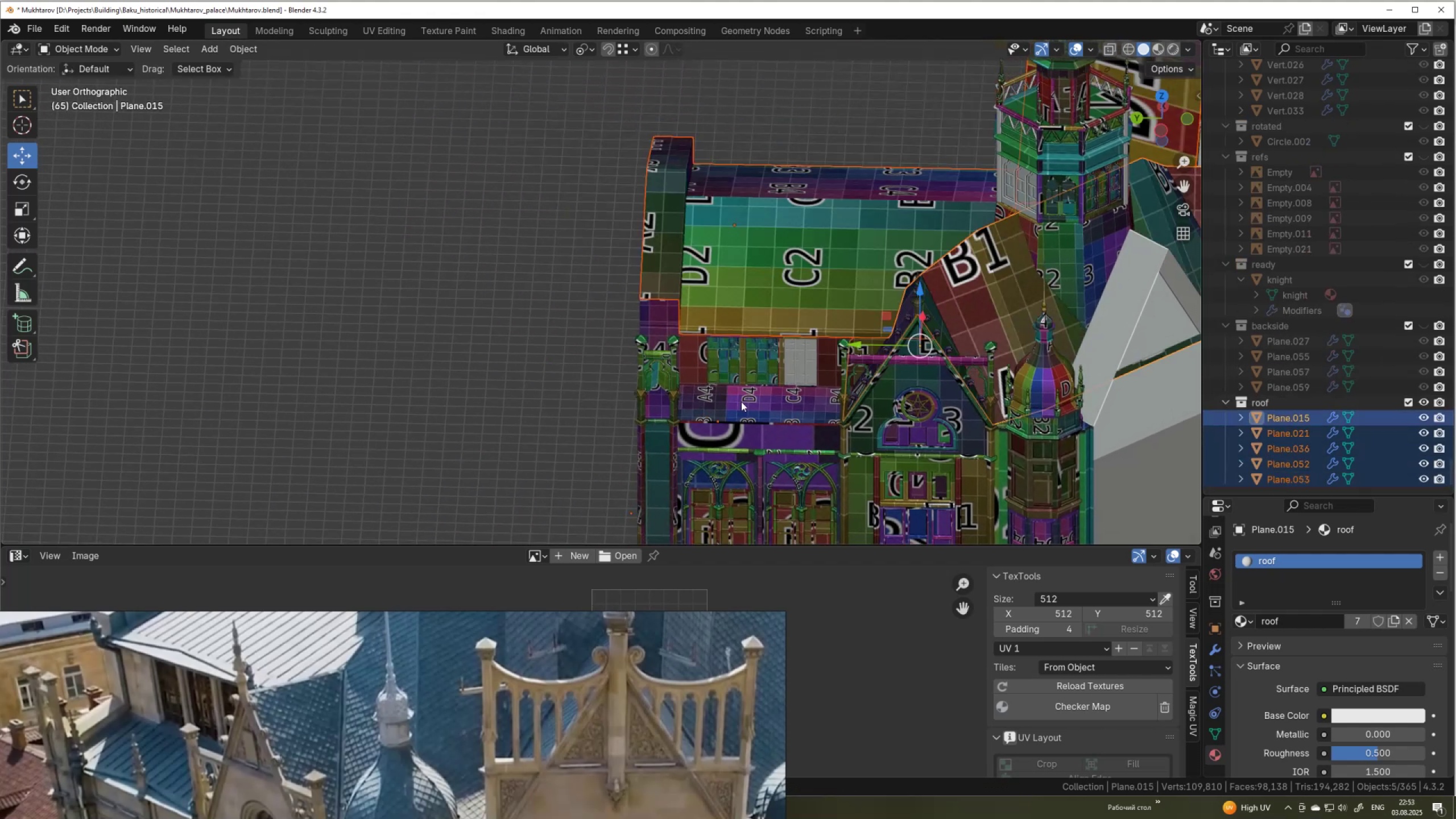 
left_click([742, 400])
 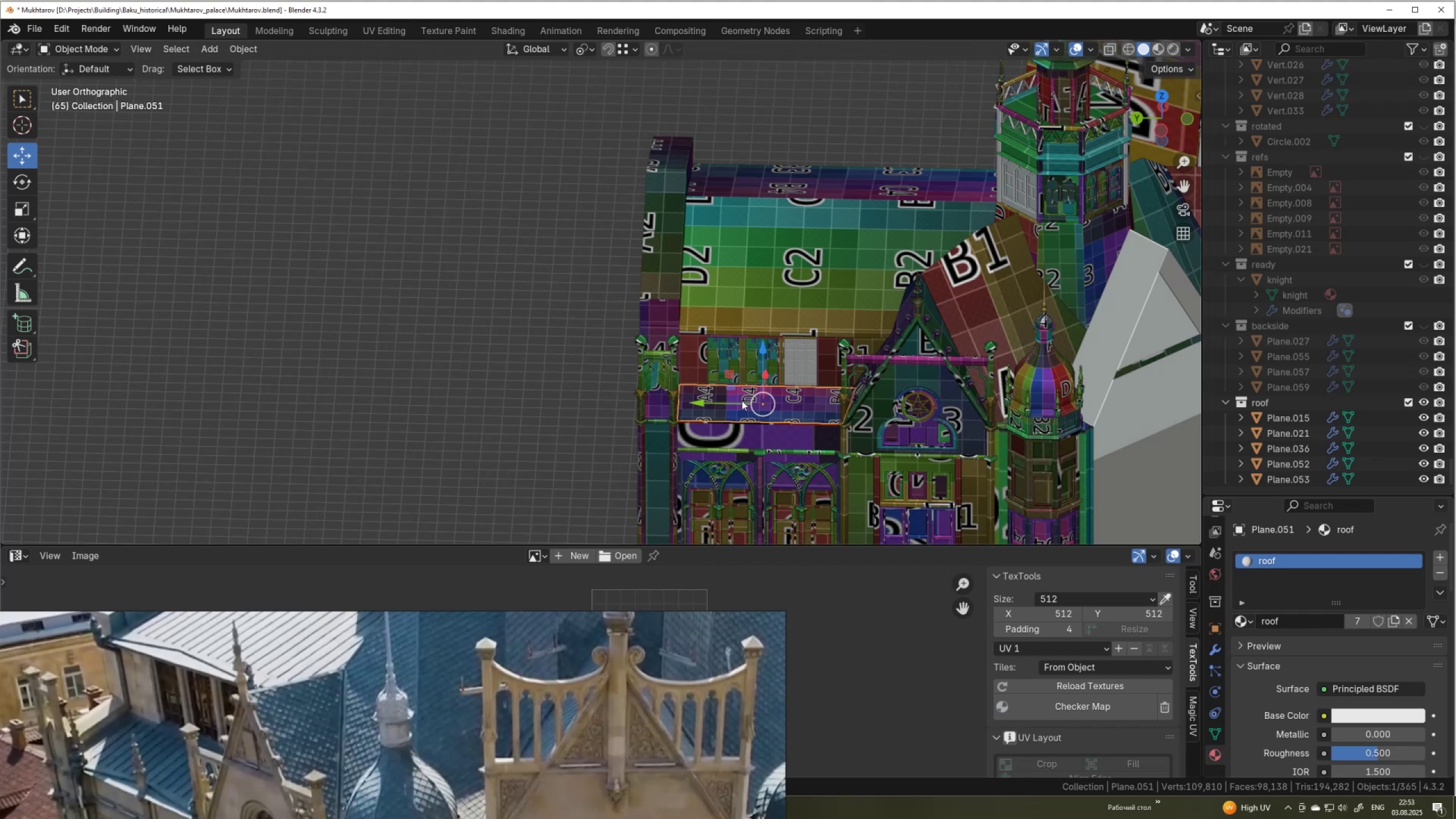 
key(M)
 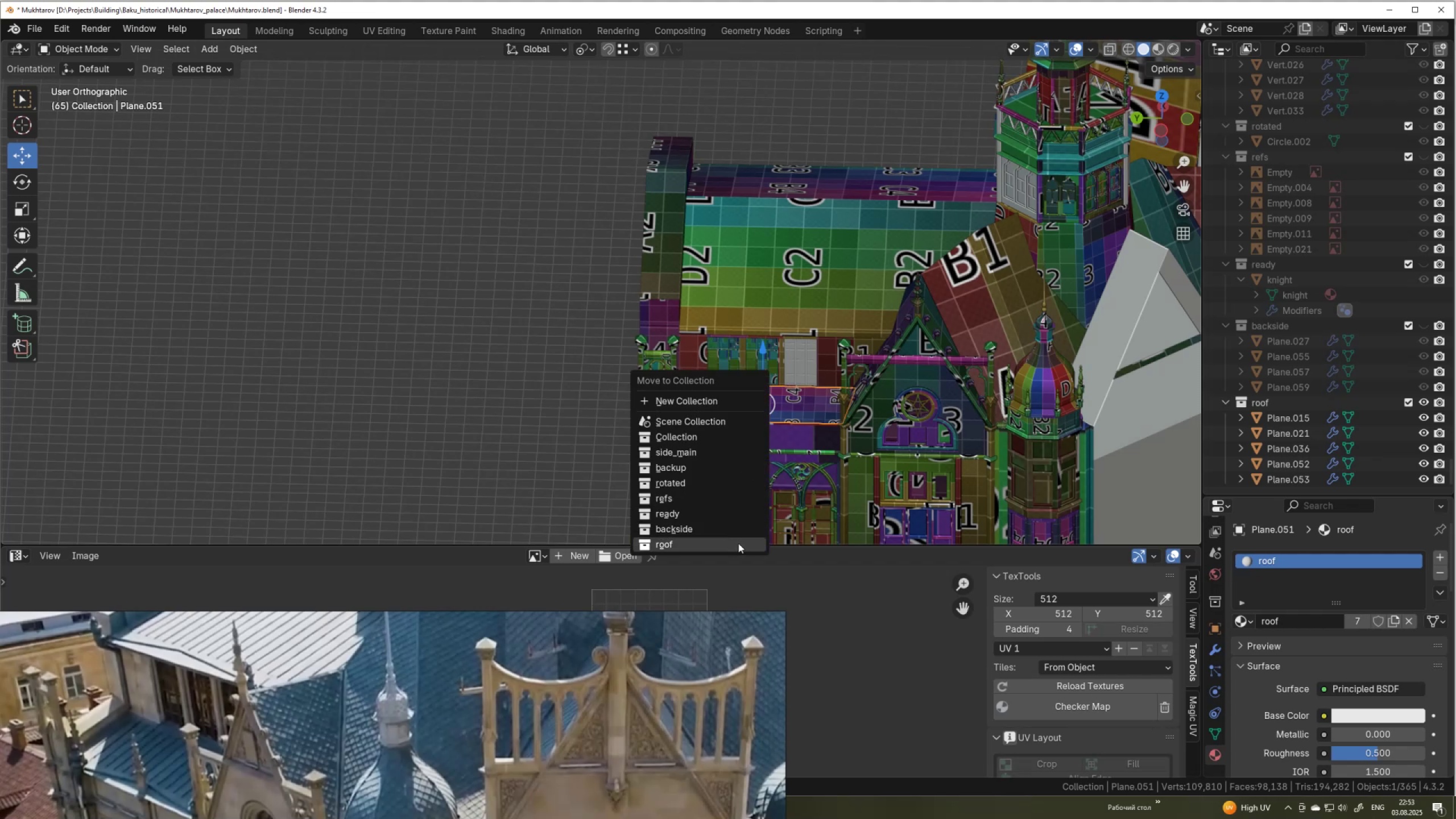 
left_click([738, 541])
 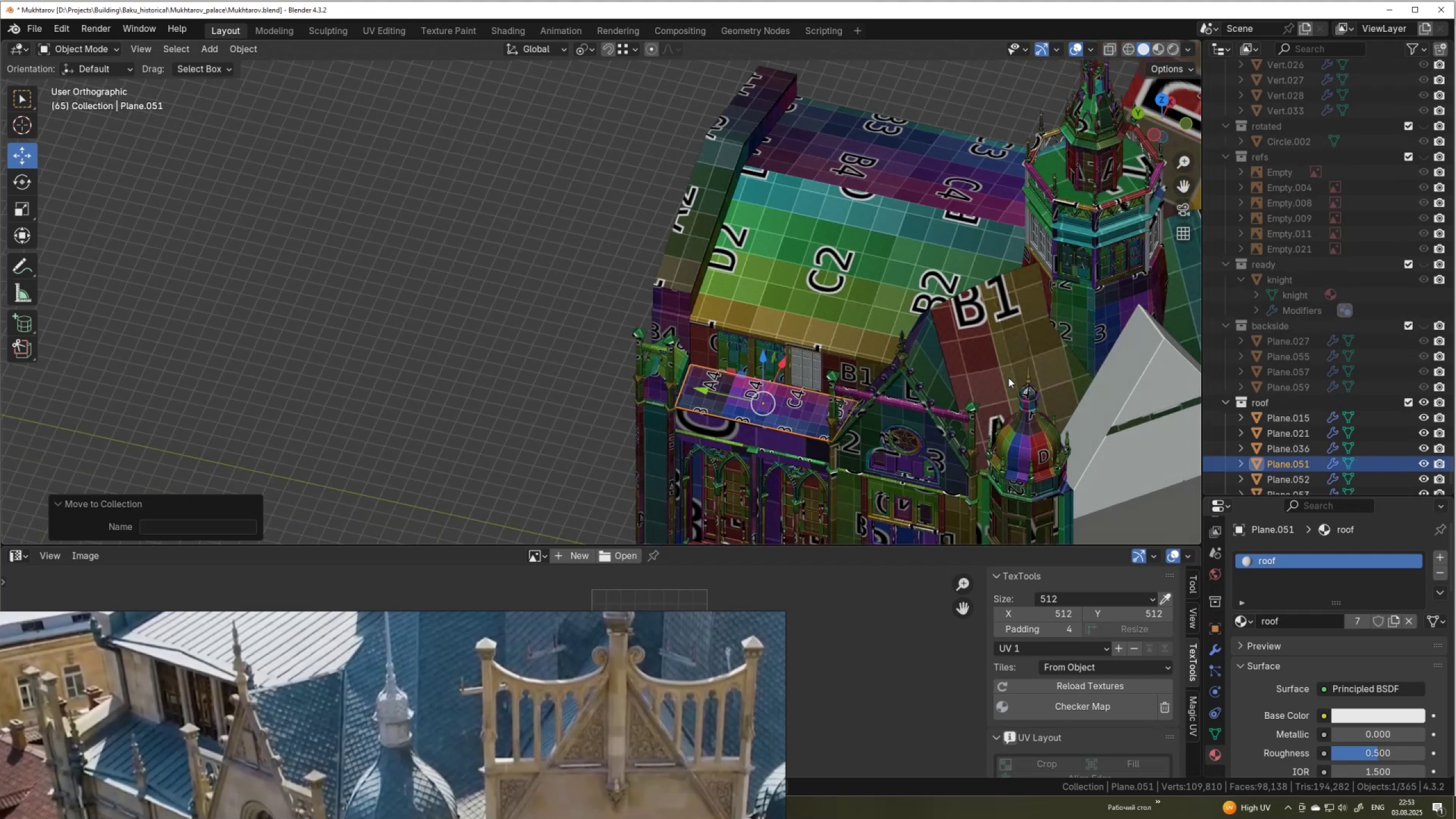 
hold_key(key=ShiftLeft, duration=0.55)
 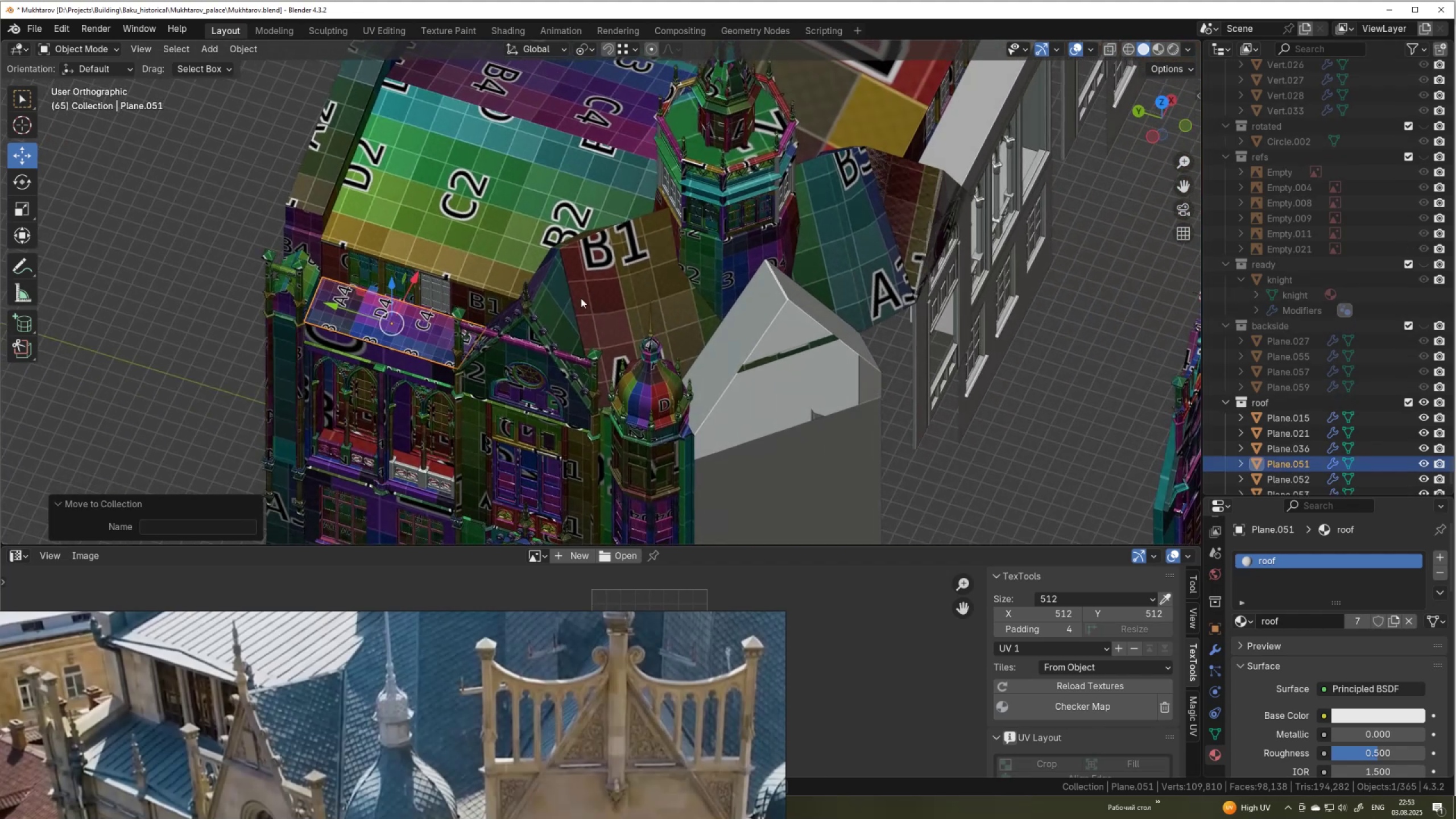 
left_click([557, 304])
 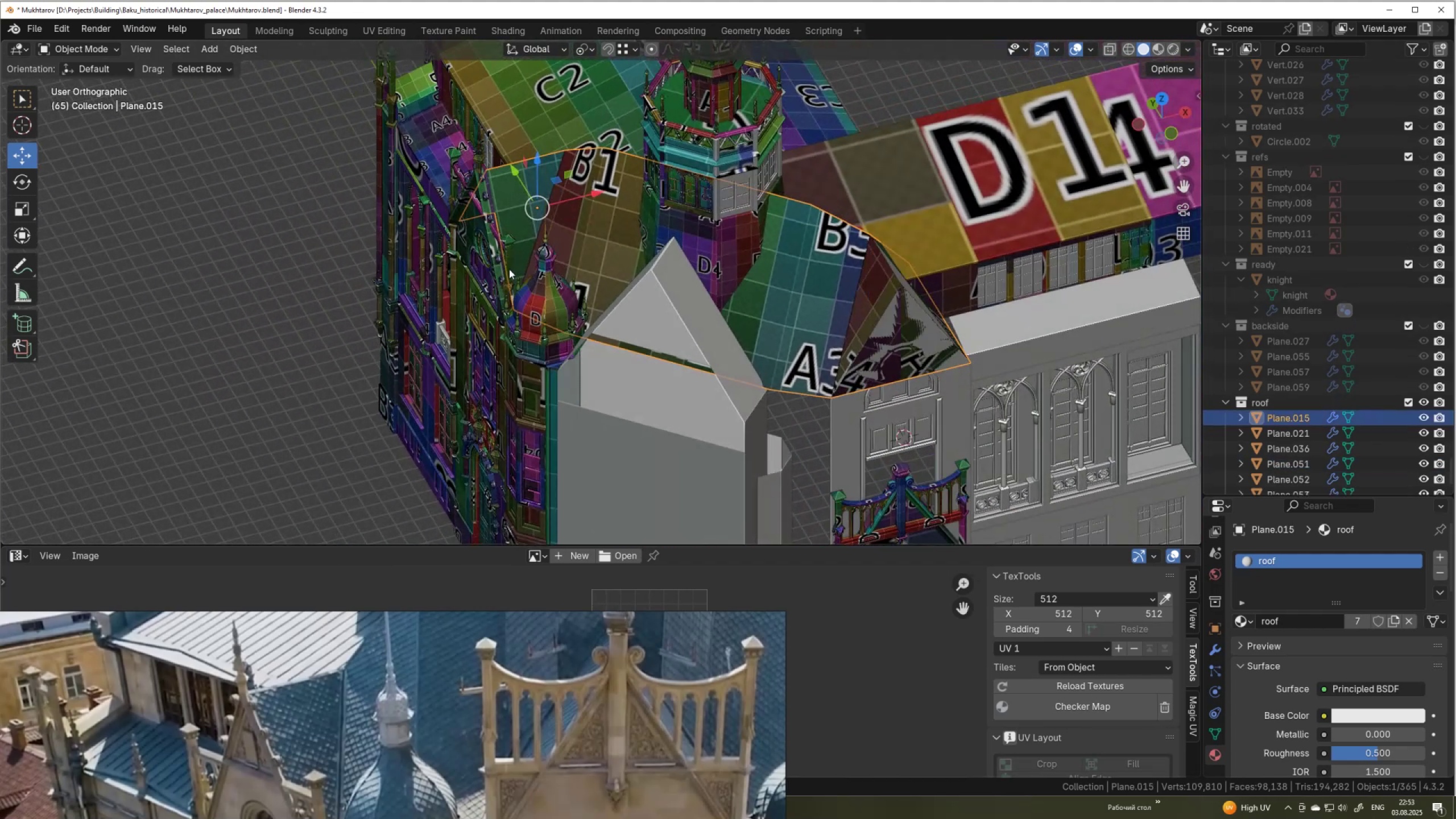 
scroll: coordinate [663, 273], scroll_direction: down, amount: 2.0
 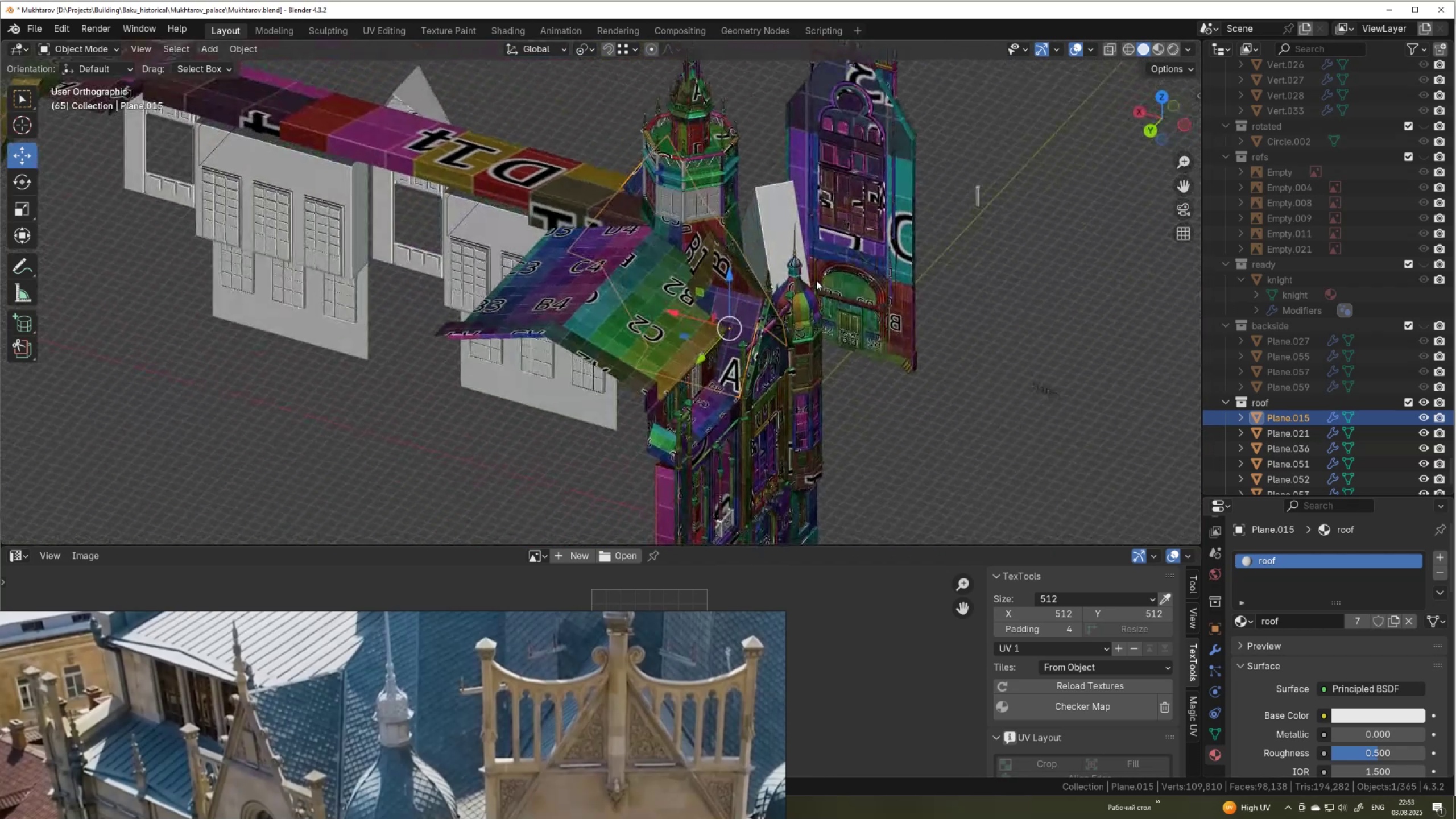 
wait(8.28)
 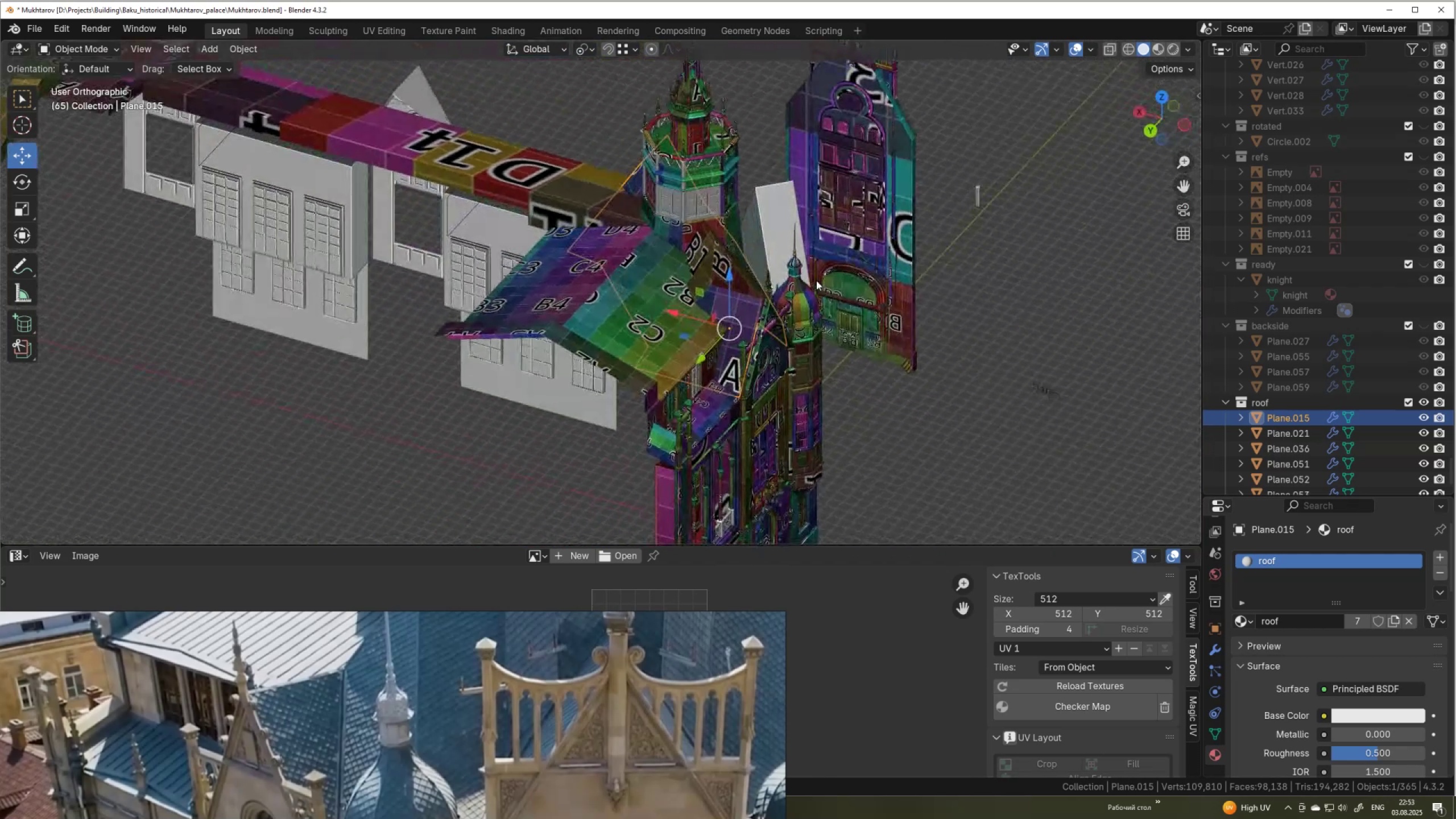 
hold_key(key=ShiftLeft, duration=0.5)
 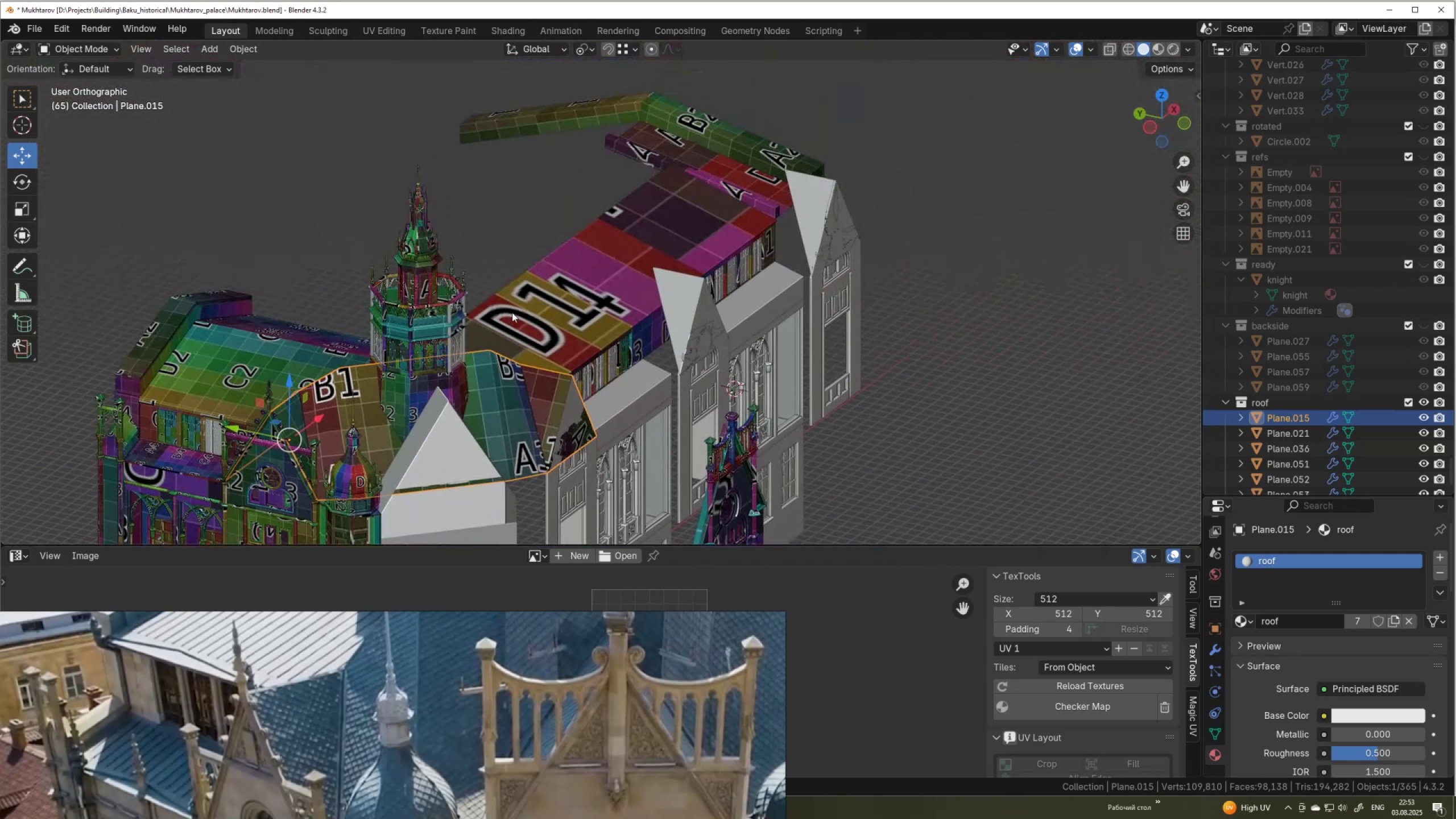 
scroll: coordinate [636, 300], scroll_direction: up, amount: 2.0
 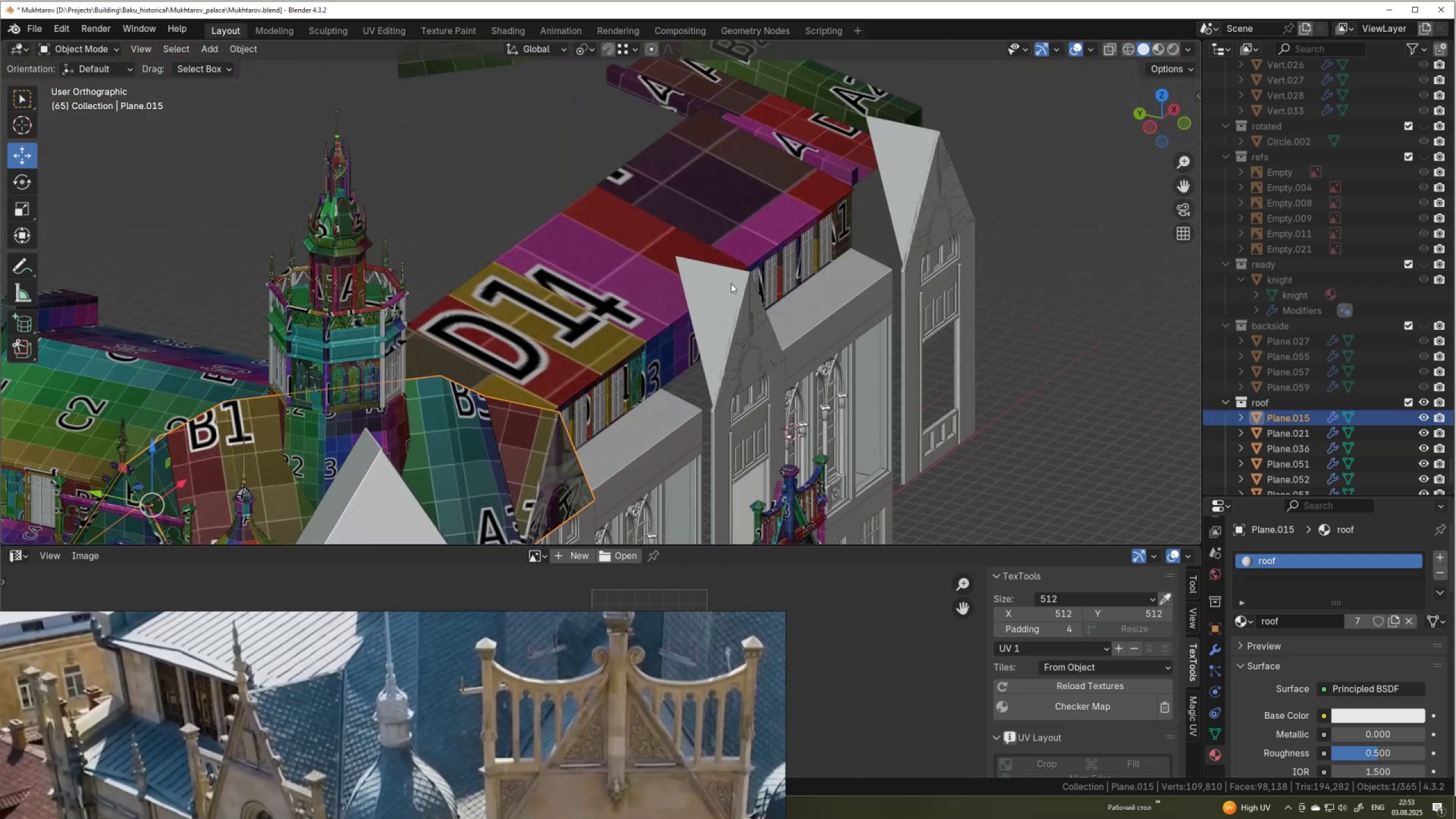 
left_click([731, 283])
 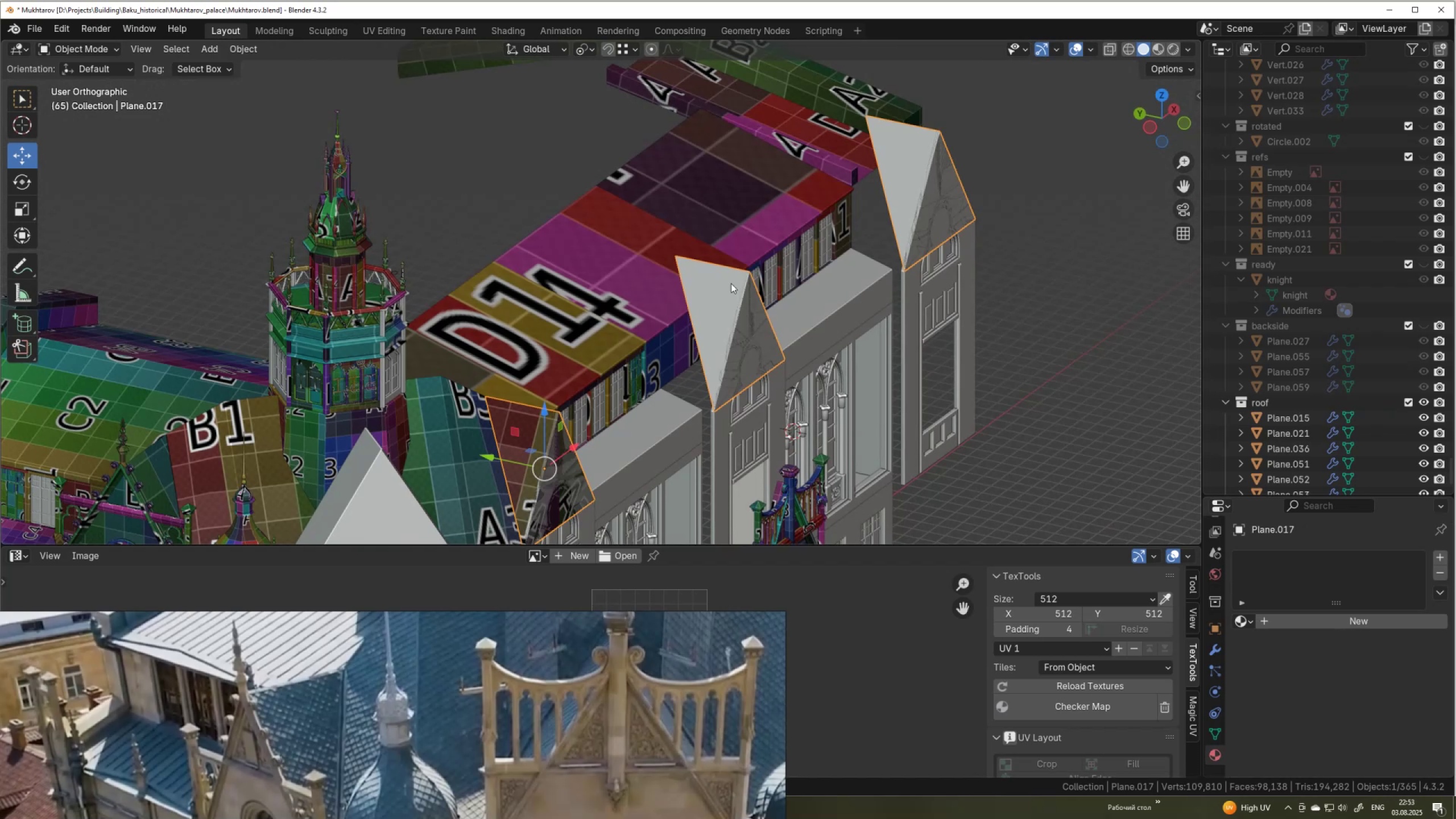 
key(Tab)
 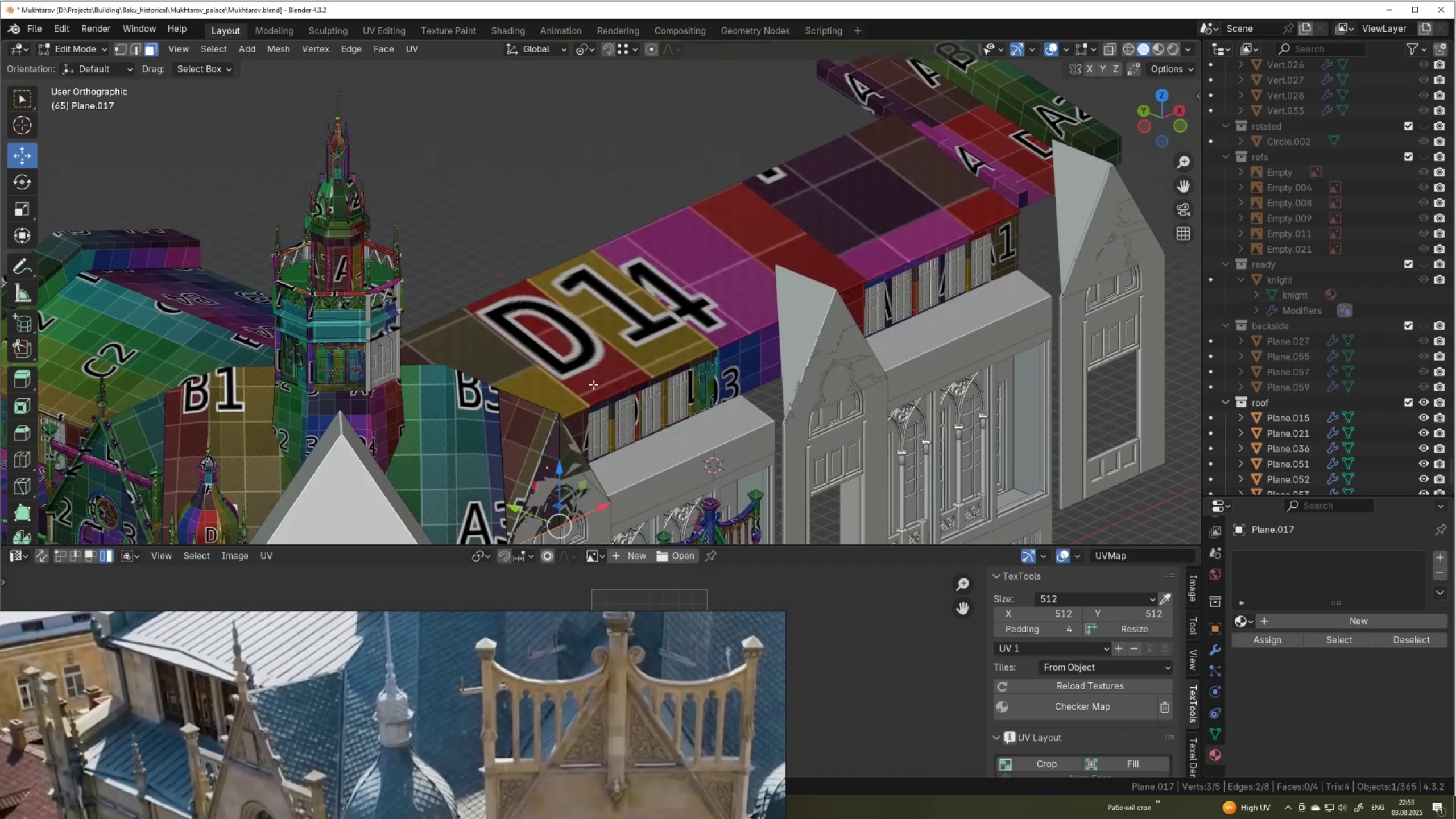 
scroll: coordinate [599, 390], scroll_direction: up, amount: 1.0
 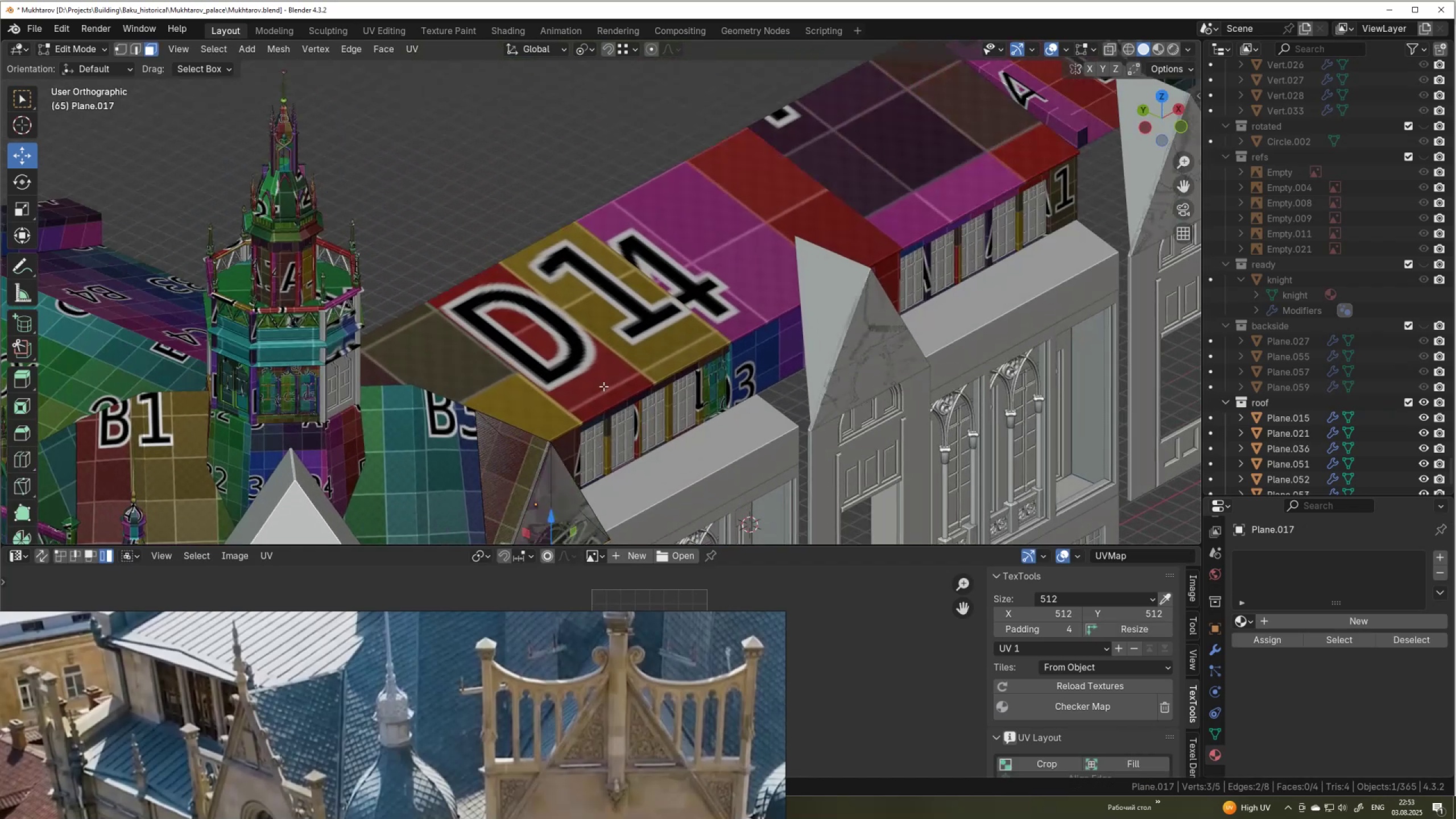 
key(Tab)
 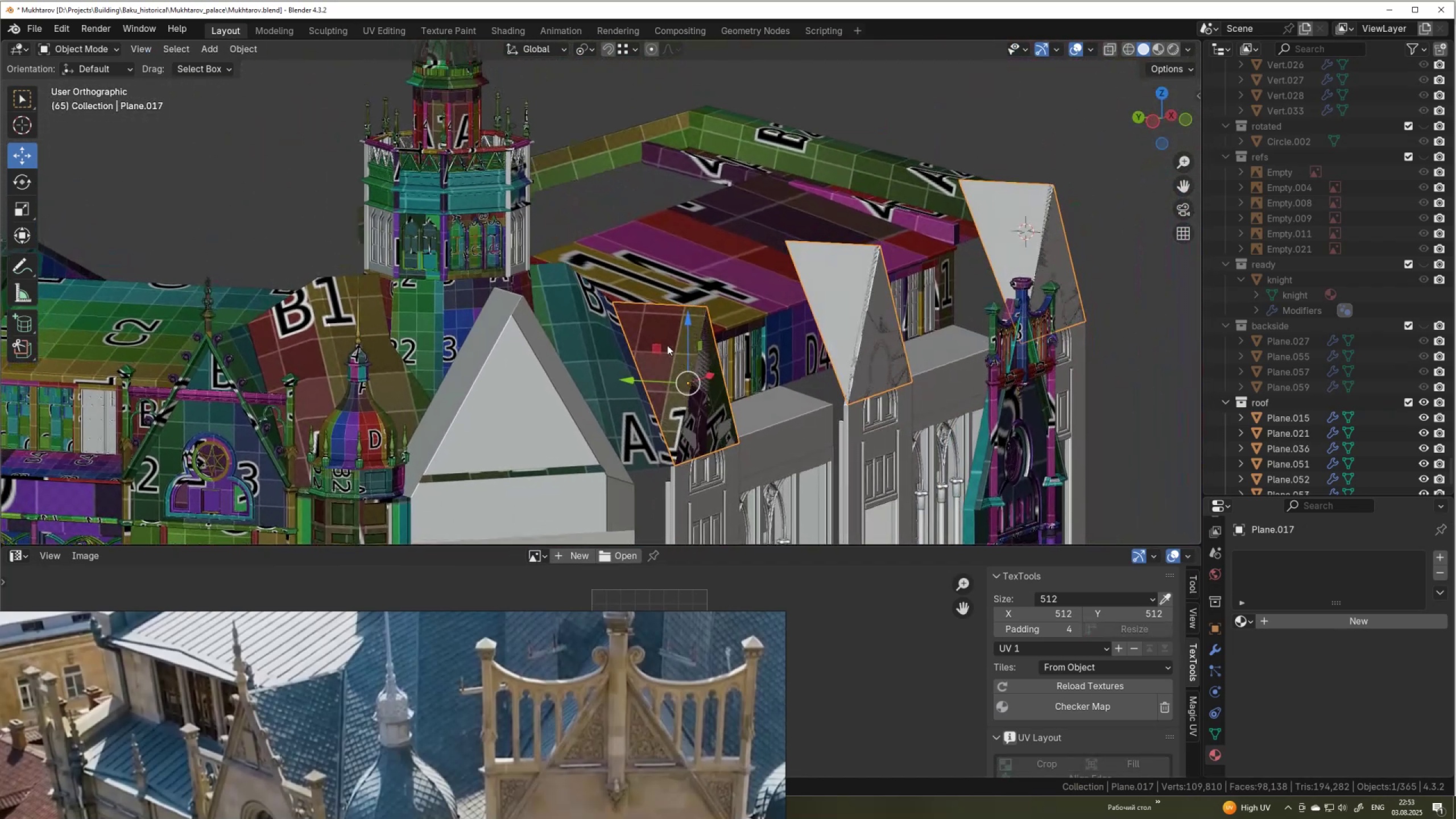 
wait(7.99)
 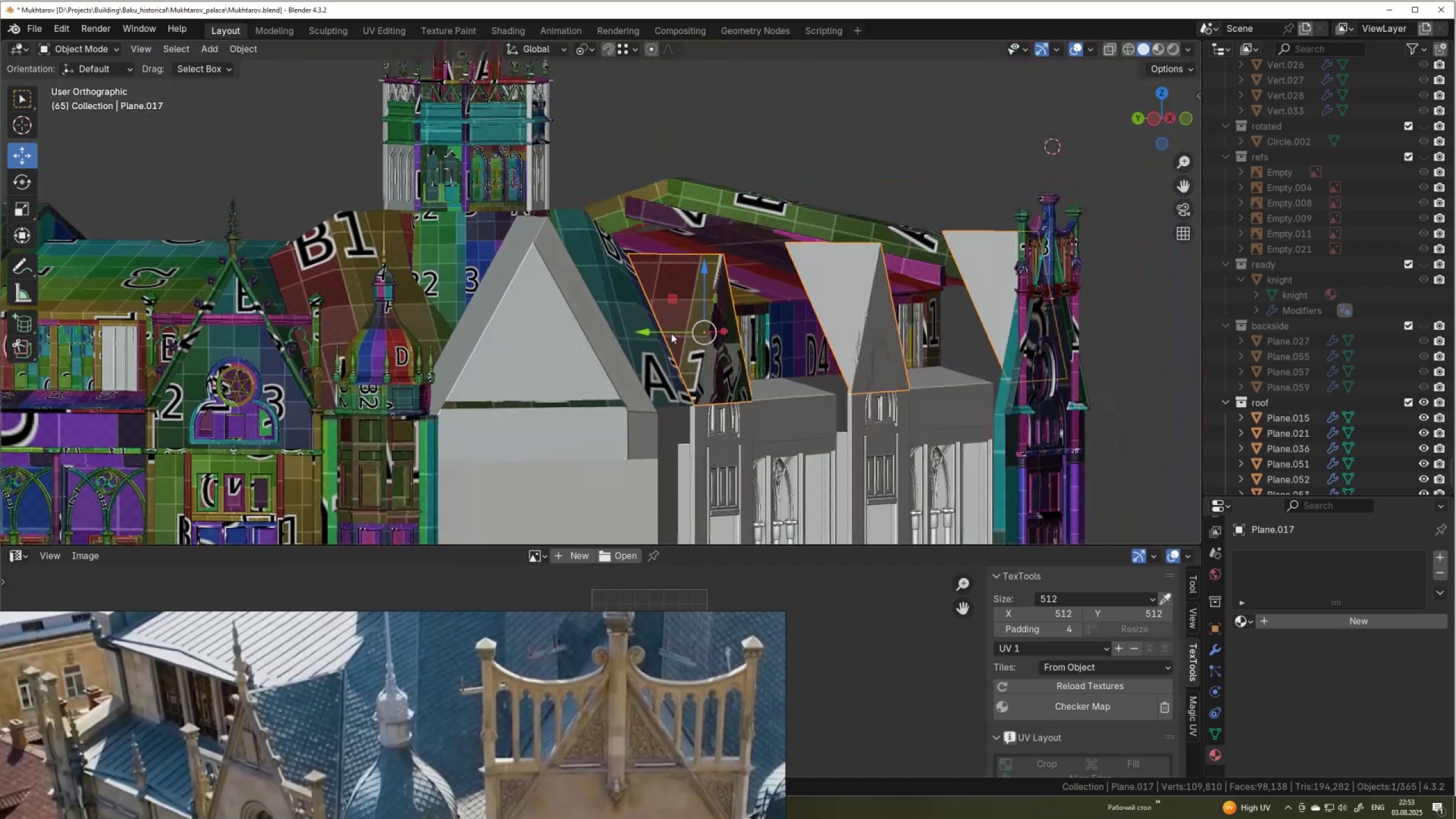 
key(Tab)
 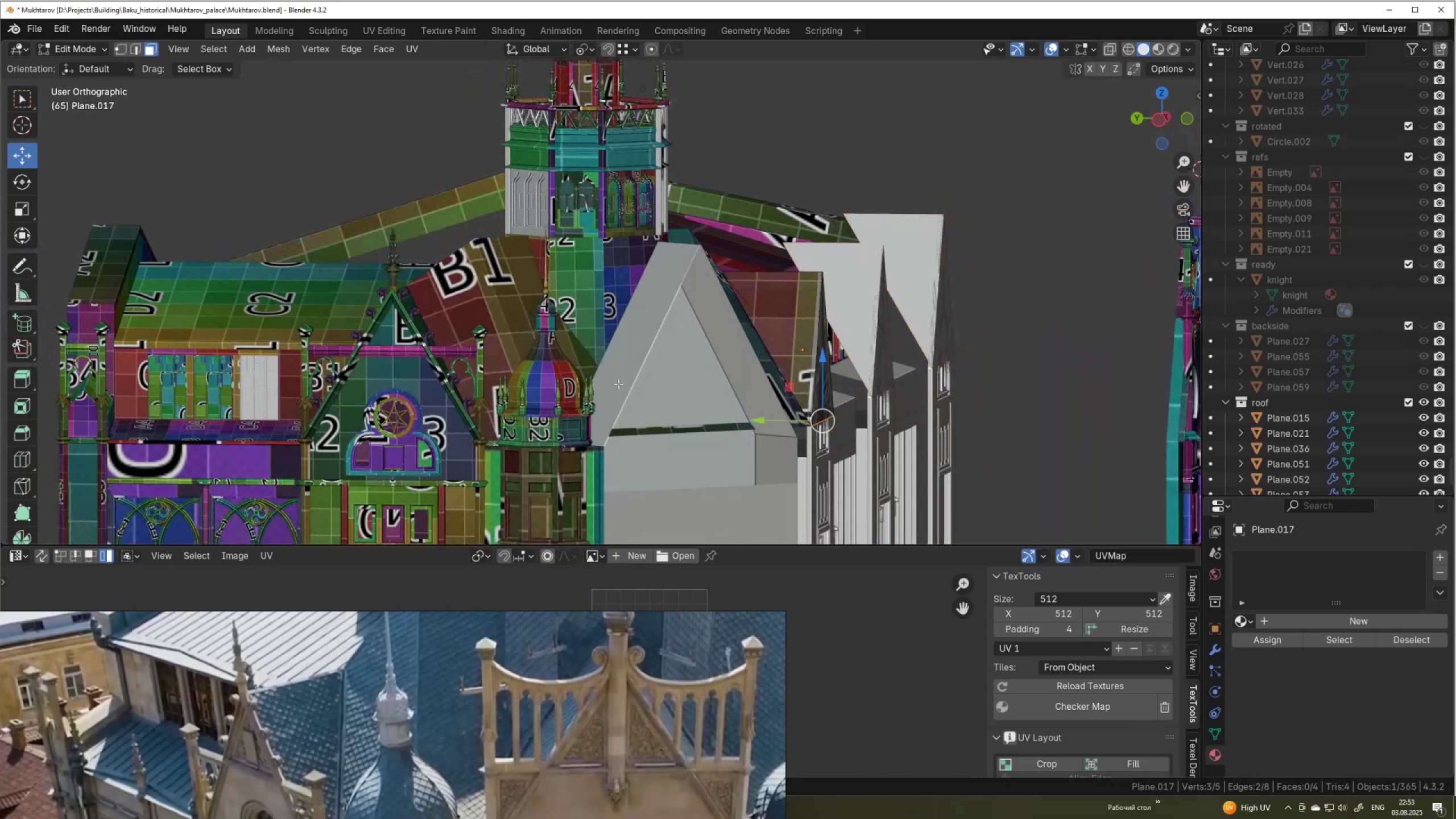 
scroll: coordinate [797, 268], scroll_direction: up, amount: 3.0
 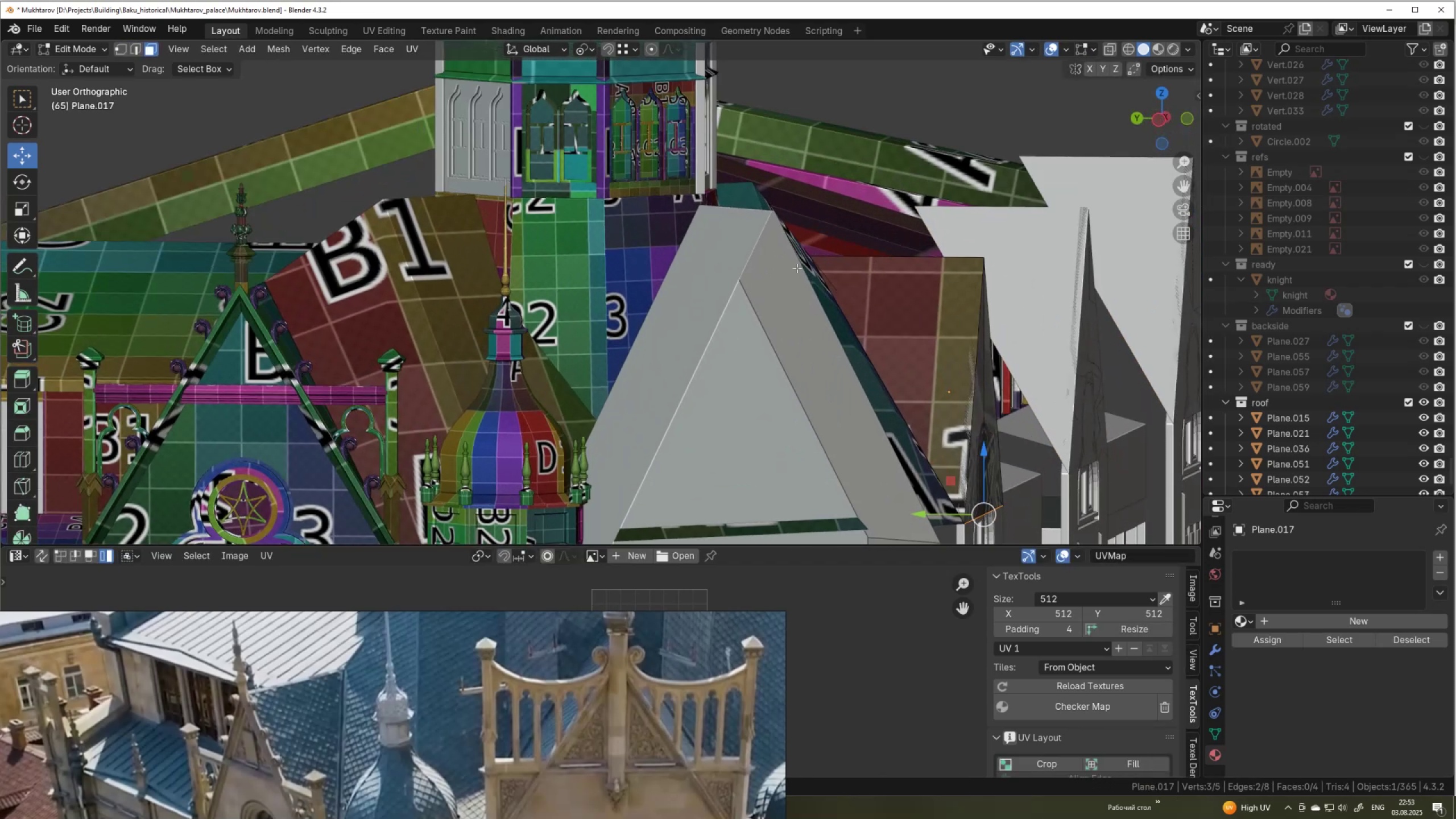 
key(1)
 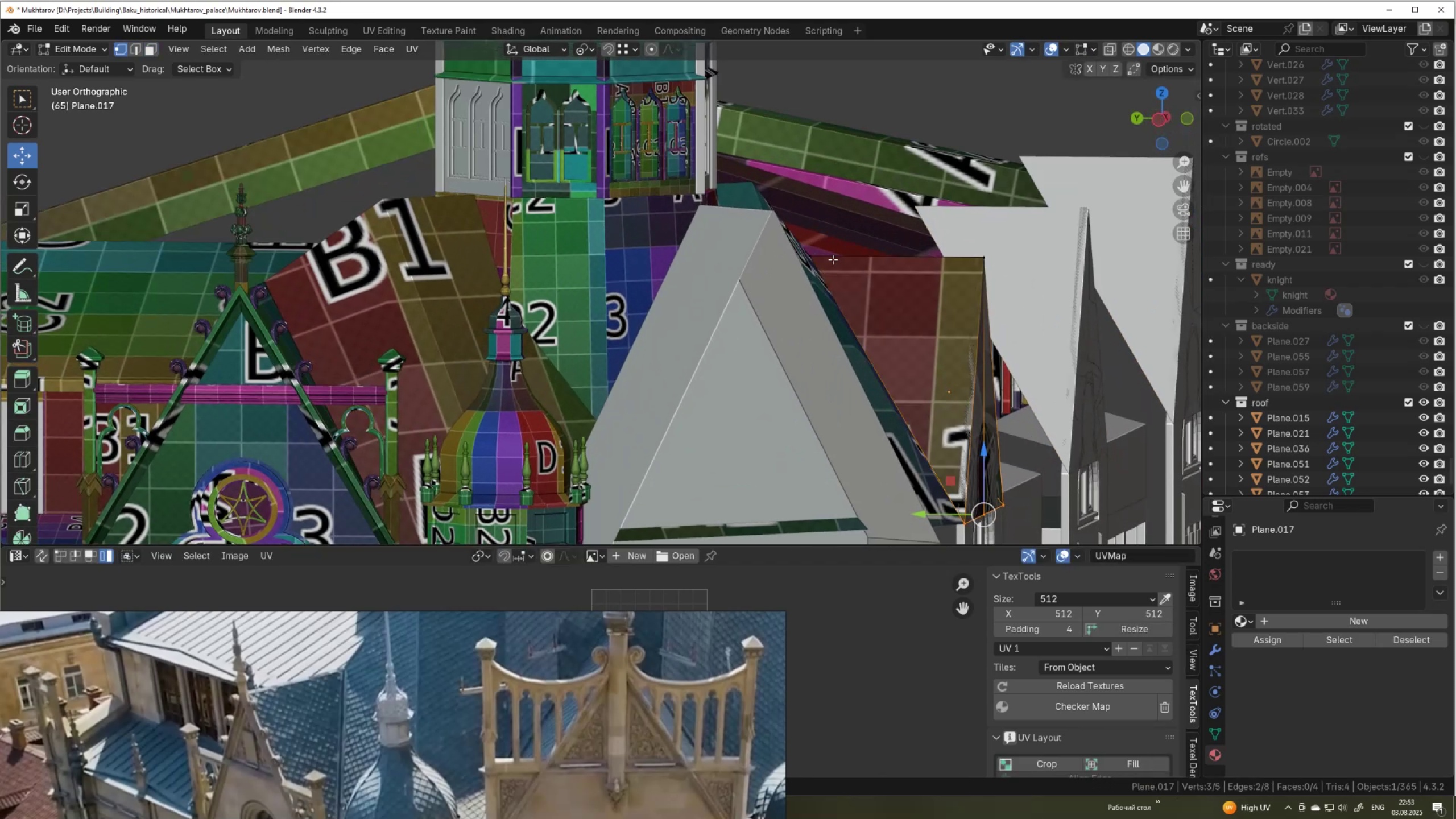 
key(Alt+AltLeft)
 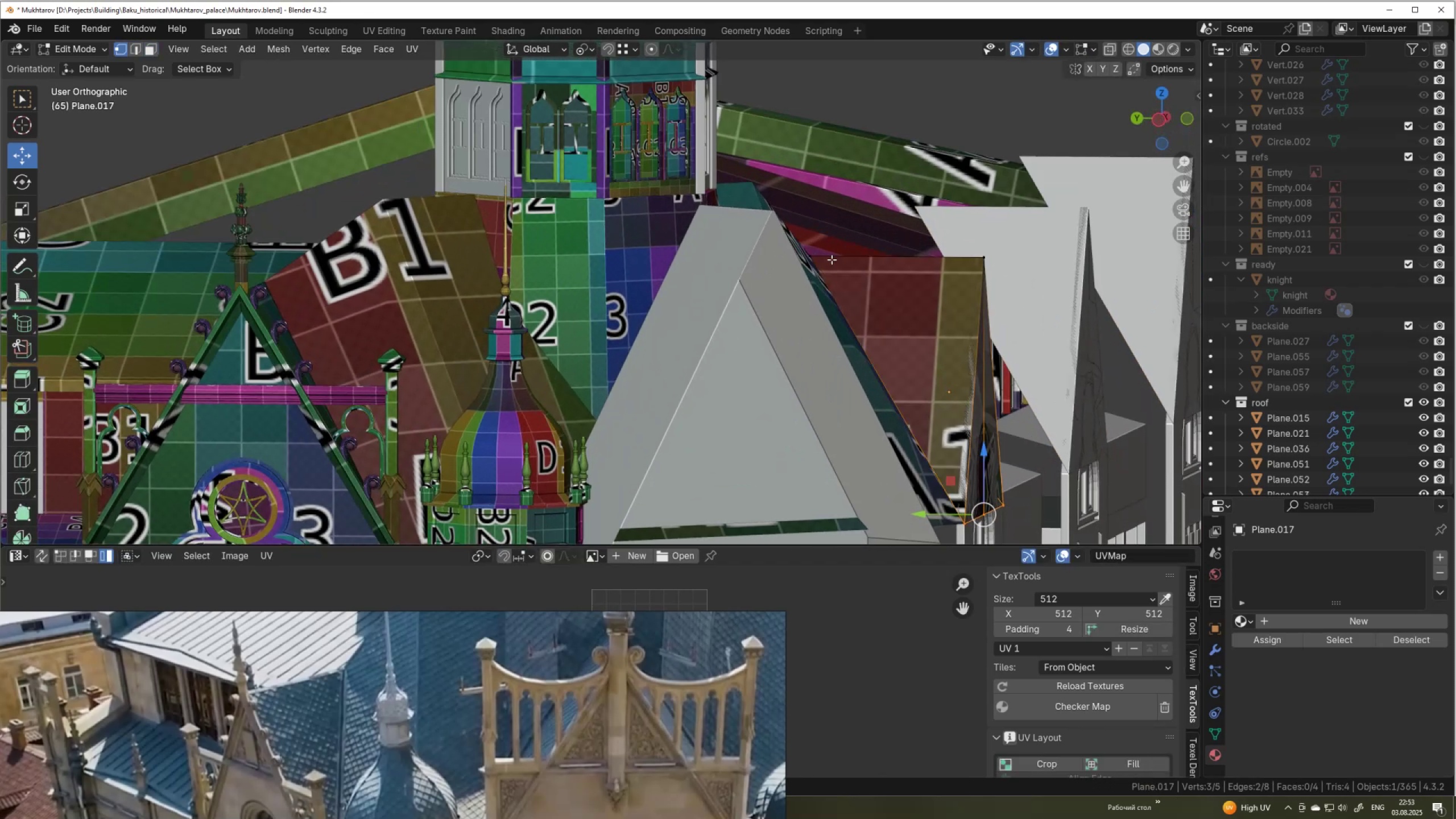 
key(Alt+Z)
 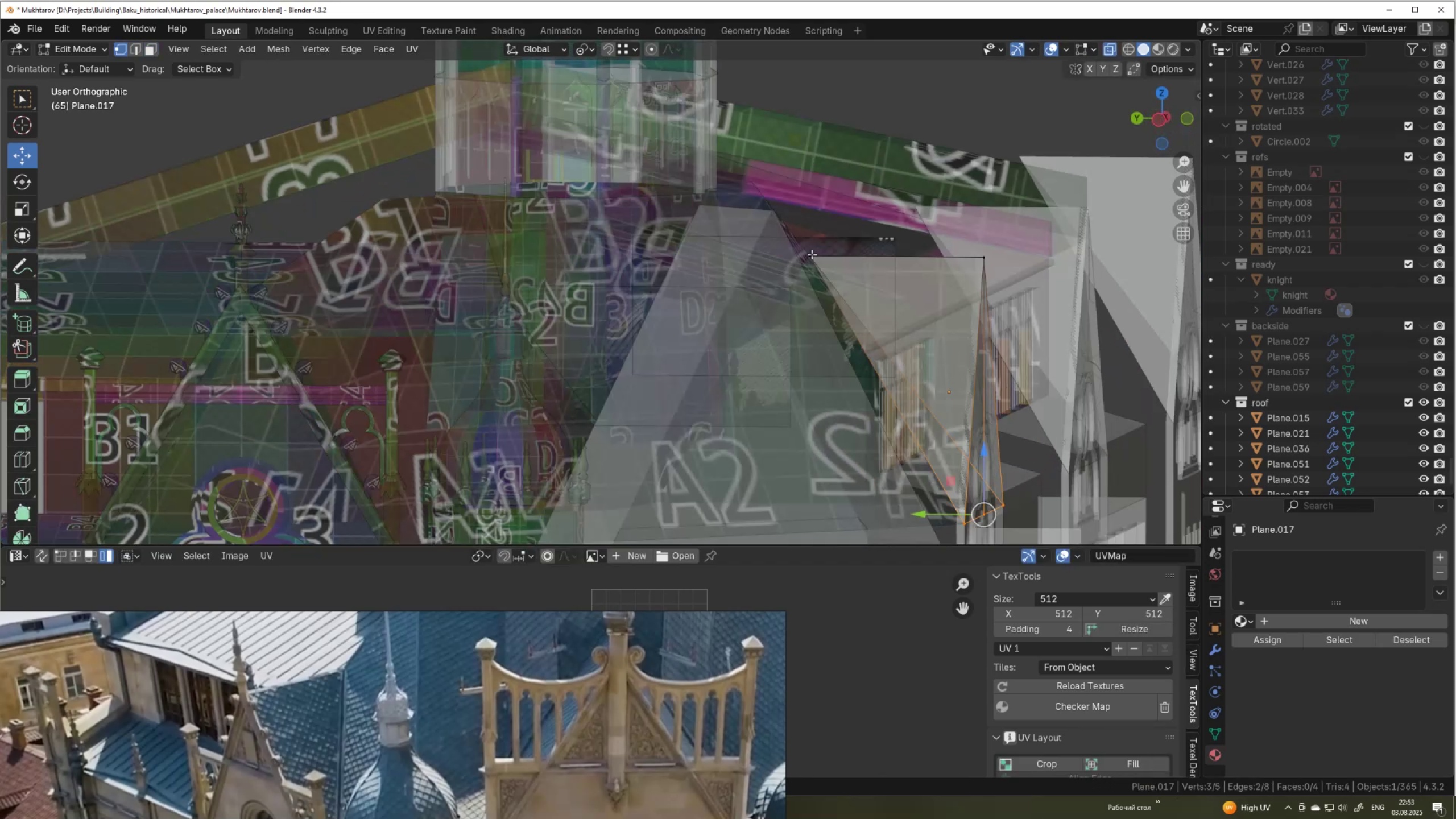 
left_click([812, 254])
 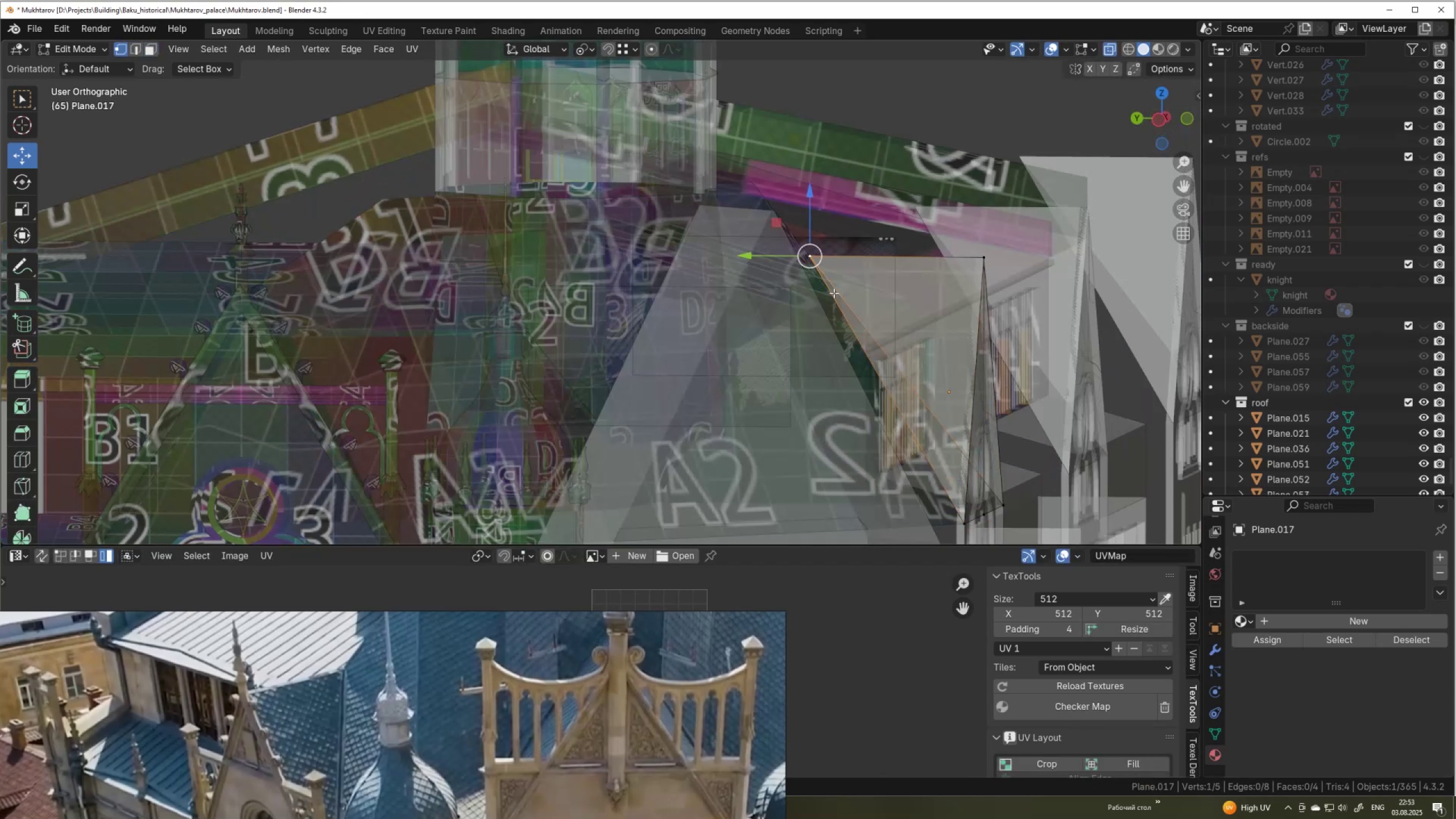 
key(Alt+AltLeft)
 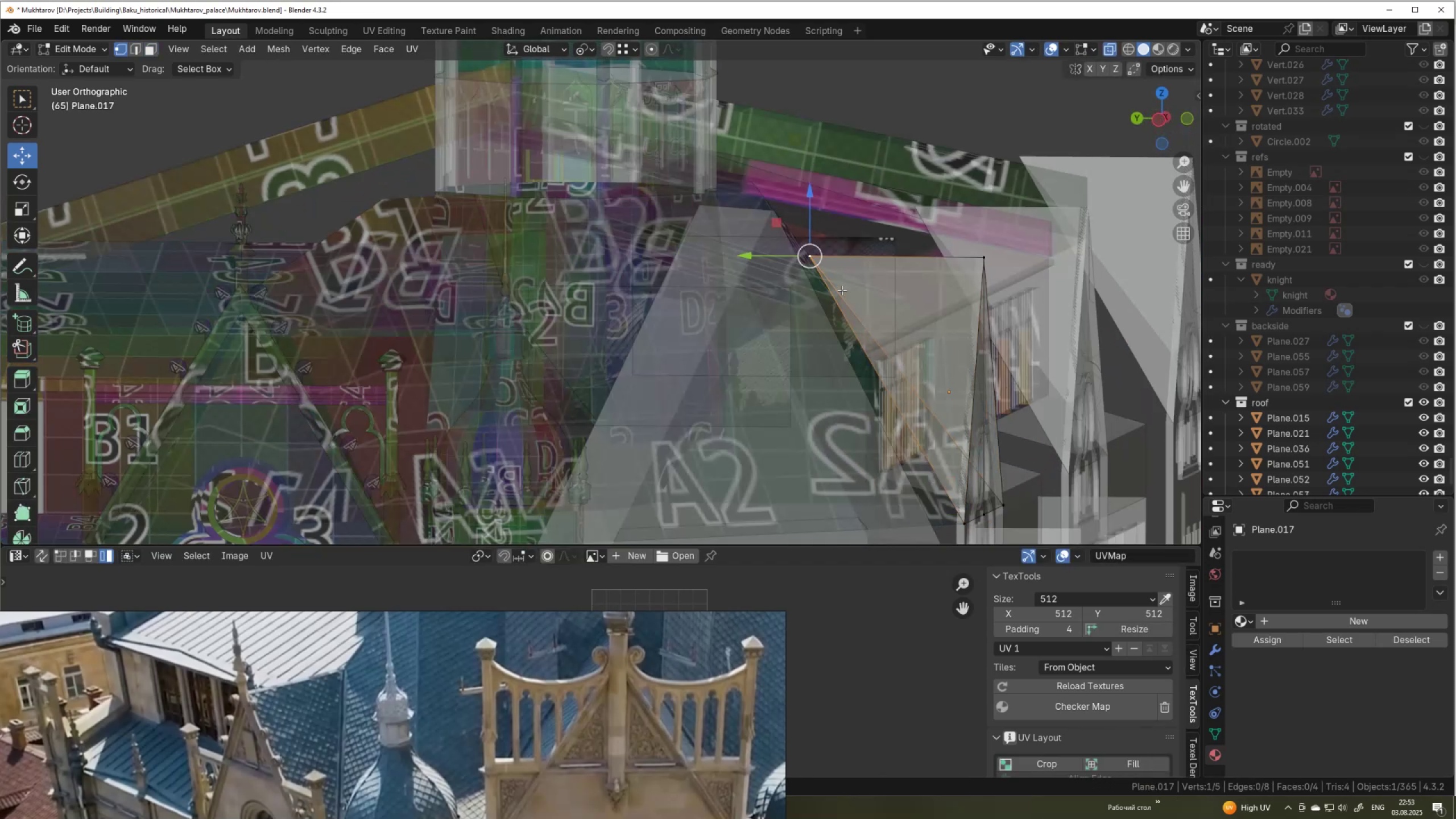 
key(Alt+Z)
 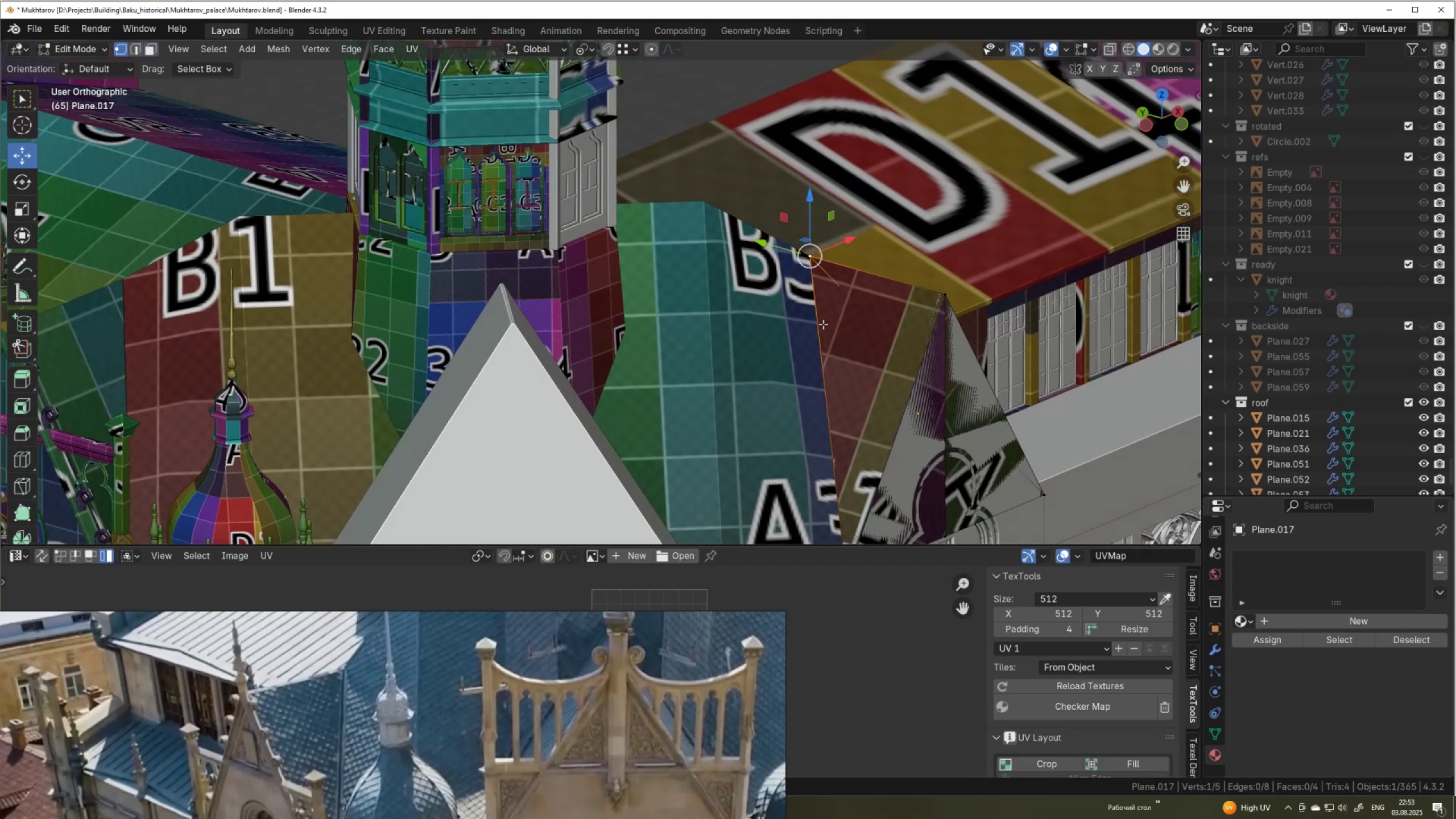 
scroll: coordinate [895, 284], scroll_direction: down, amount: 4.0
 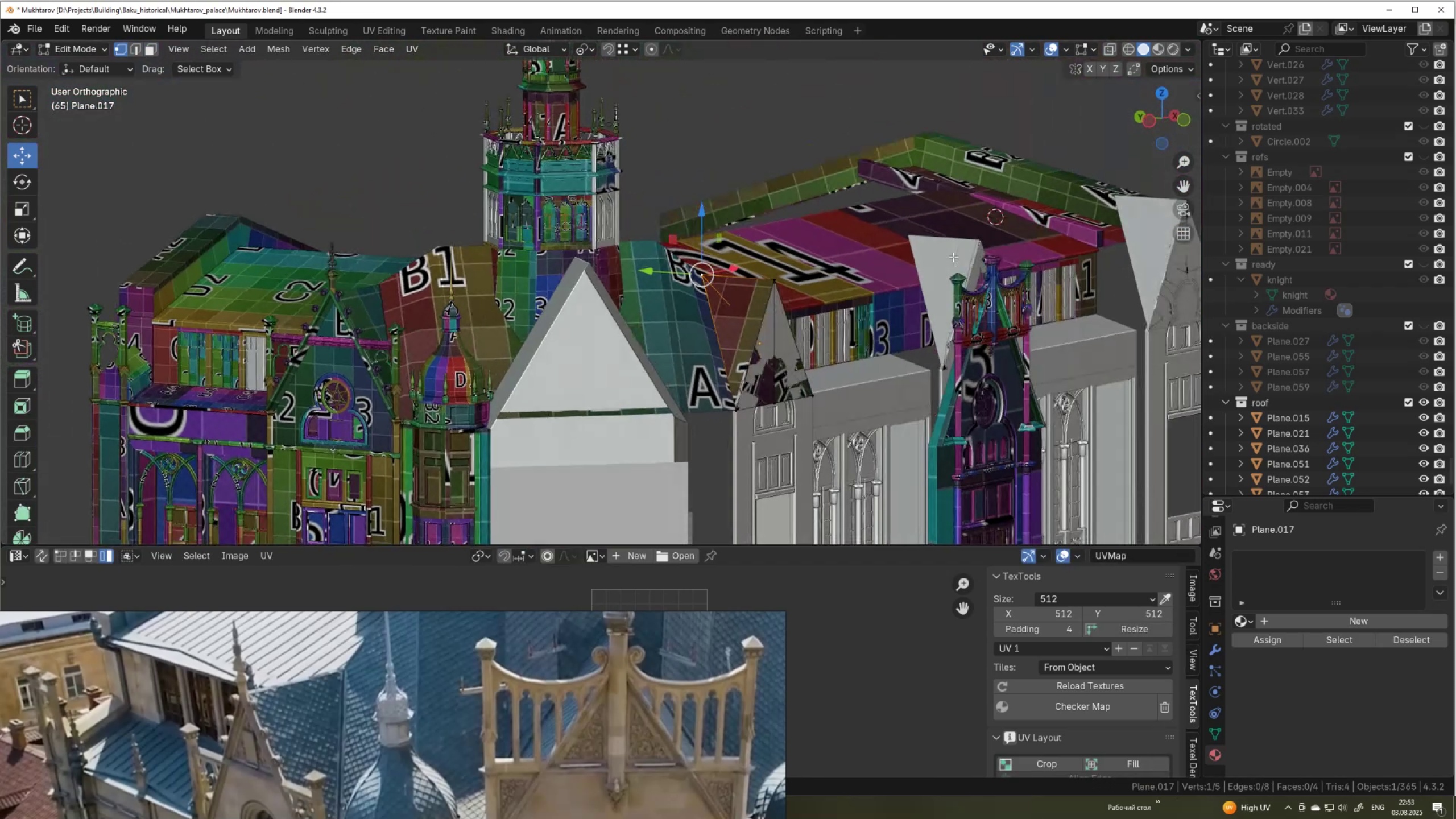 
wait(5.94)
 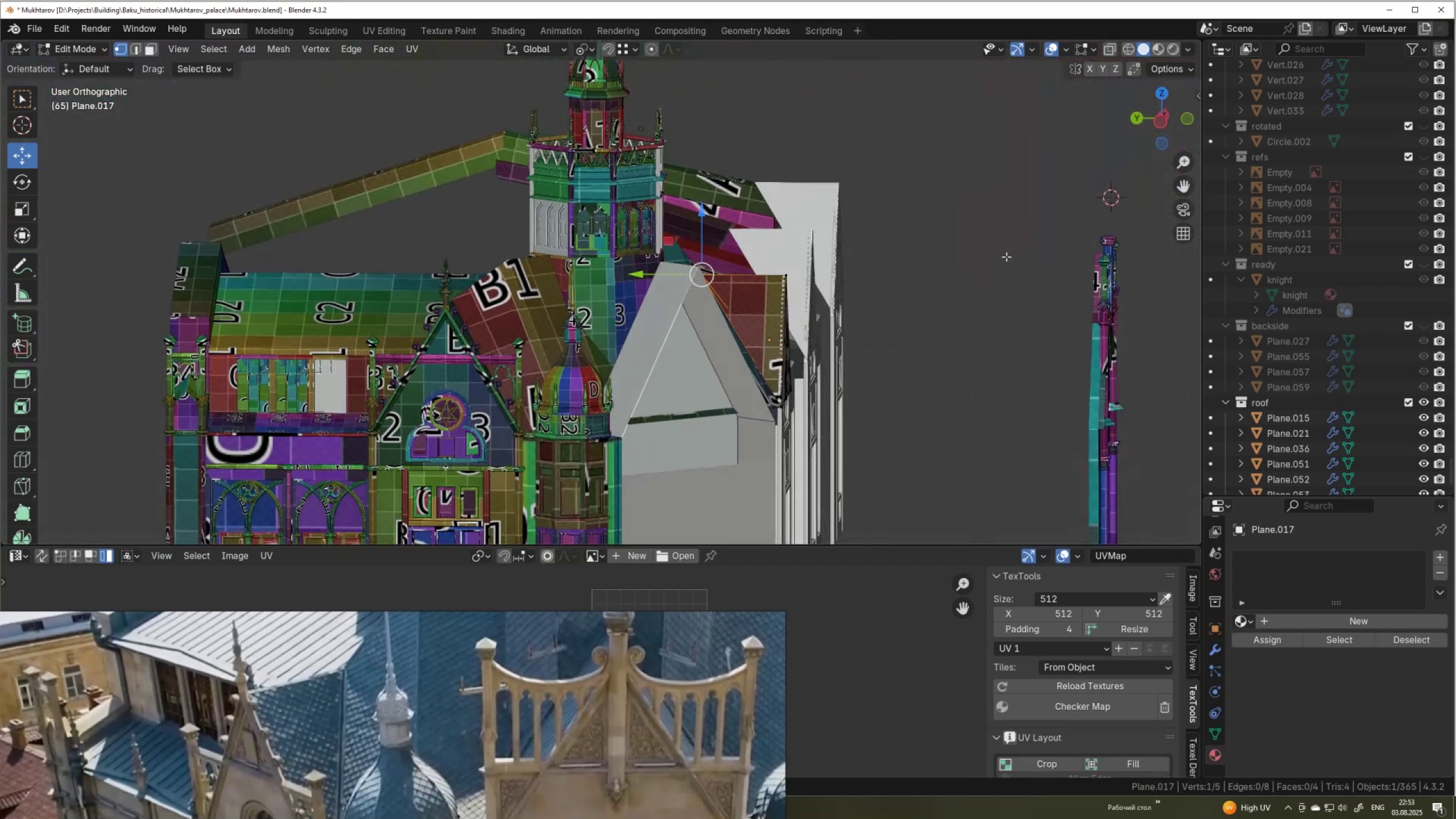 
left_click_drag(start_coordinate=[703, 241], to_coordinate=[690, 283])
 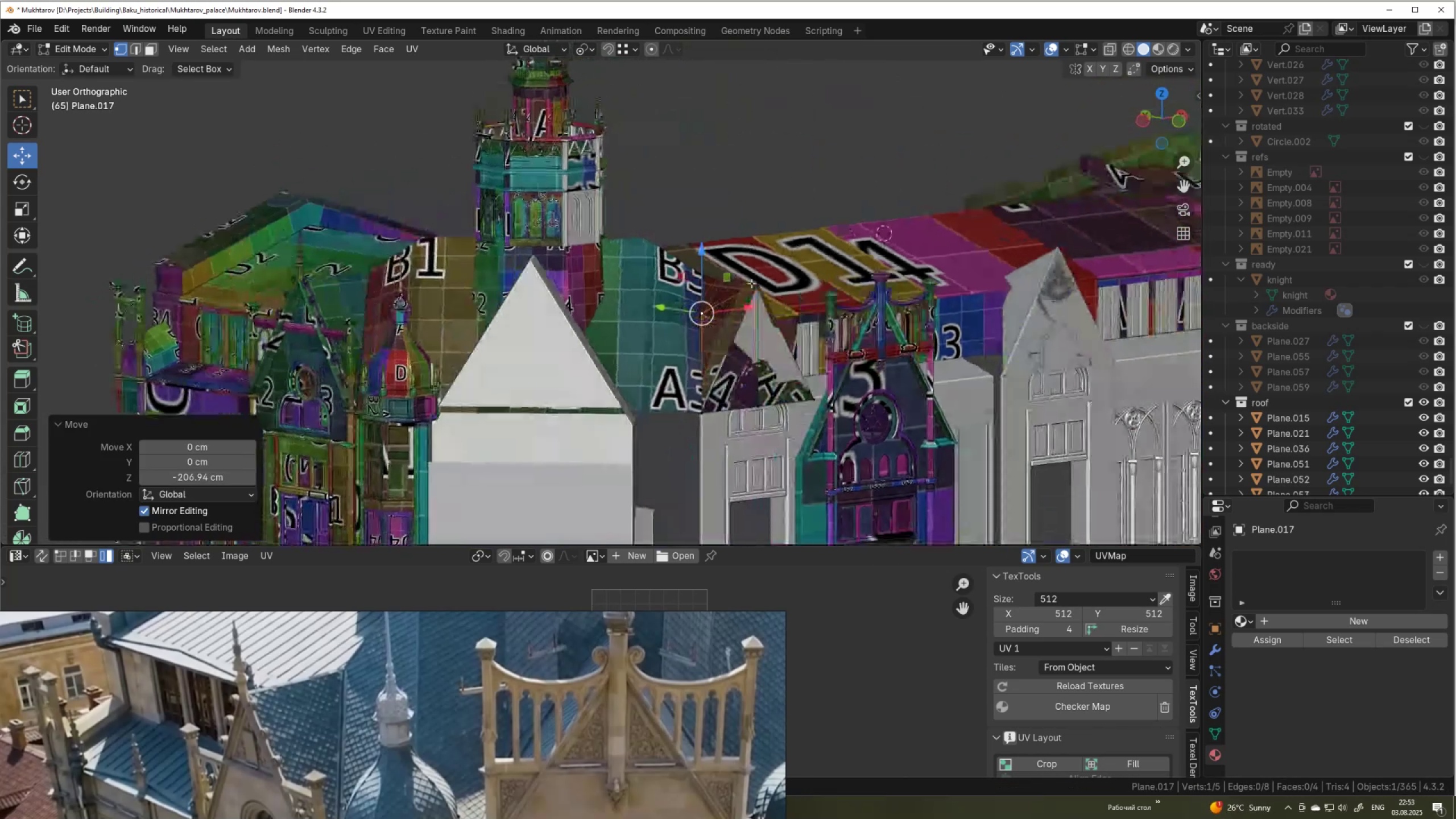 
key(Control+Z)
 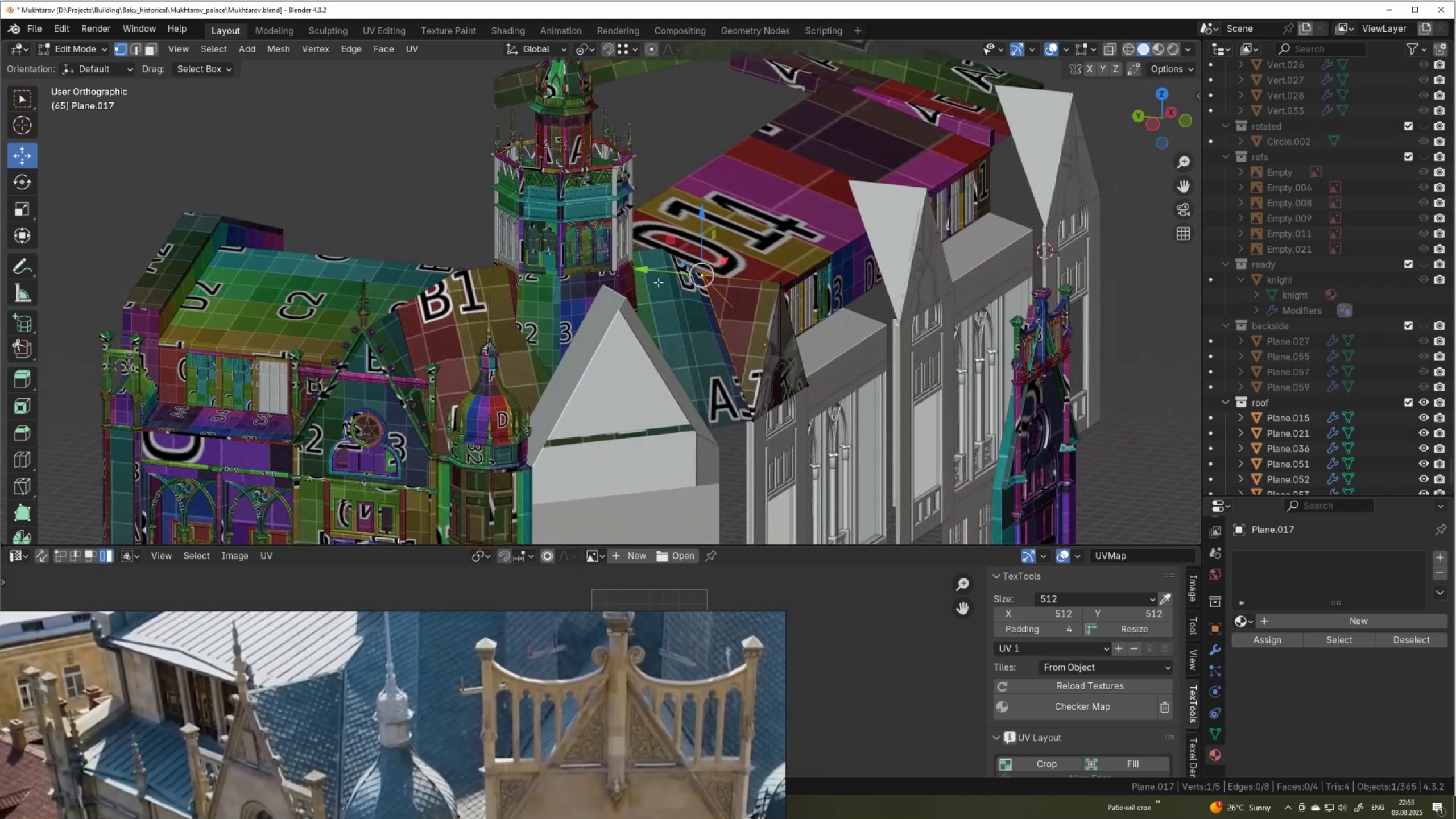 
left_click_drag(start_coordinate=[663, 266], to_coordinate=[518, 243])
 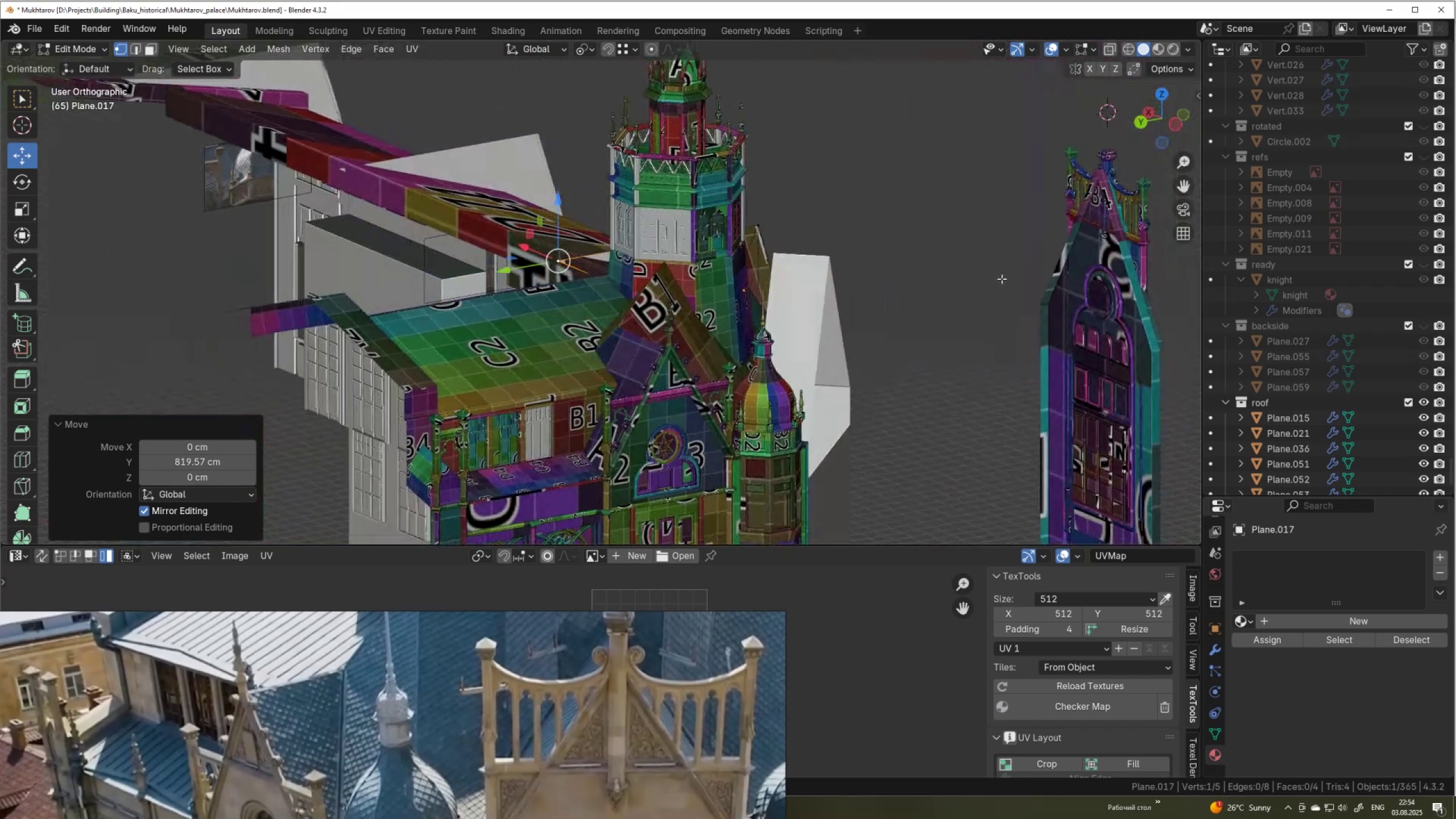 
wait(10.63)
 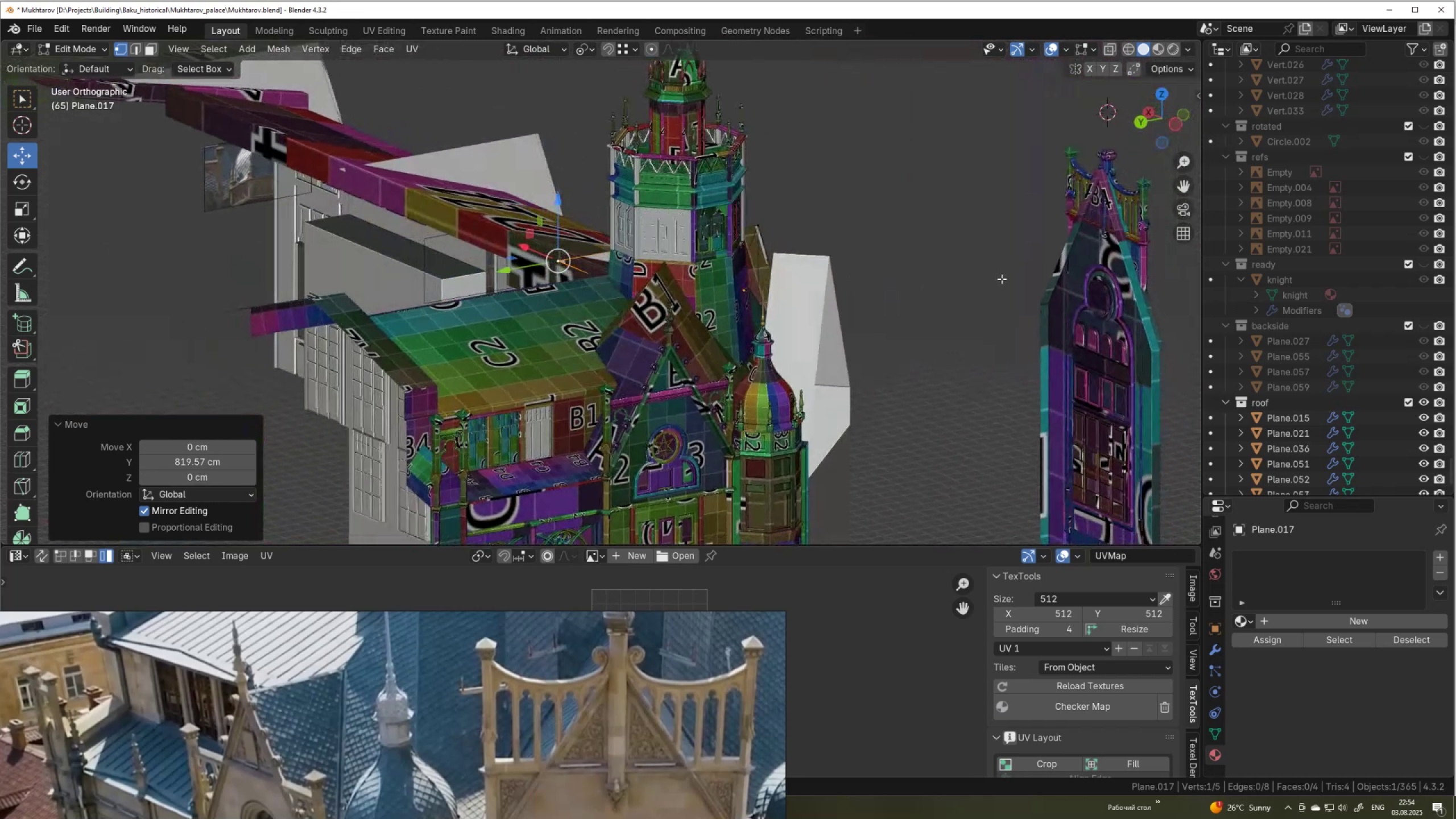 
key(Alt+AltLeft)
 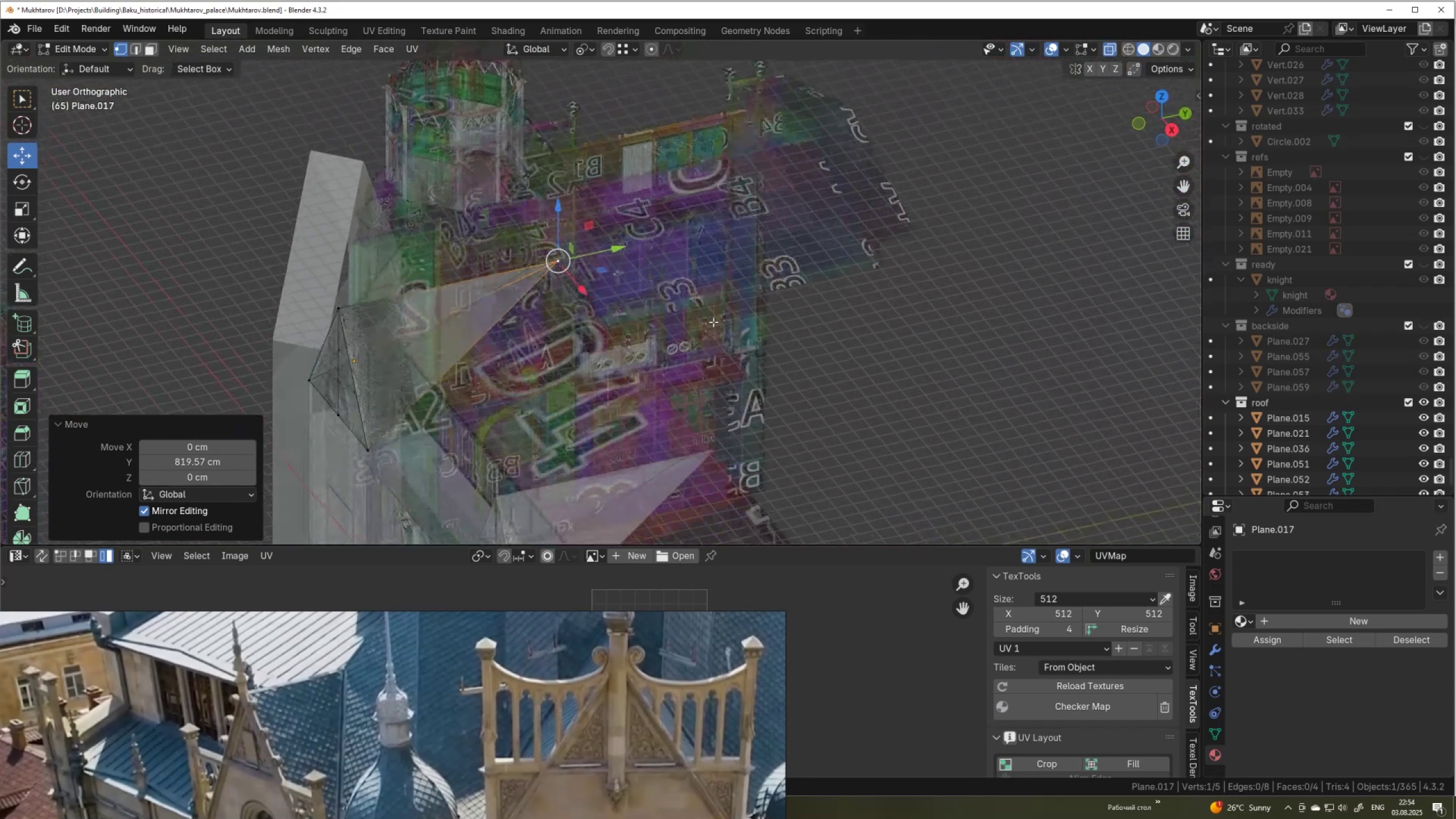 
key(Alt+Z)
 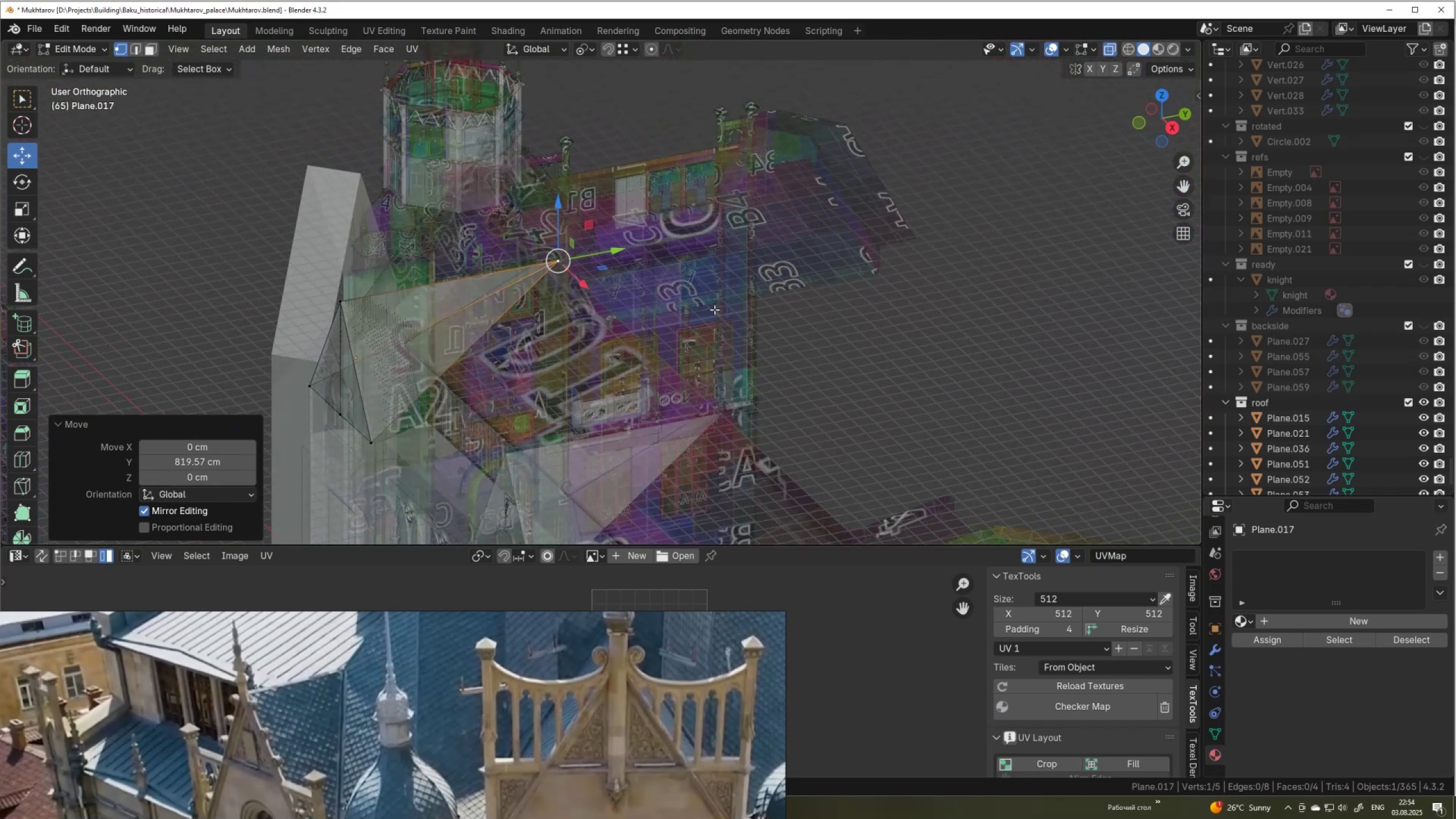 
key(Alt+Z)
 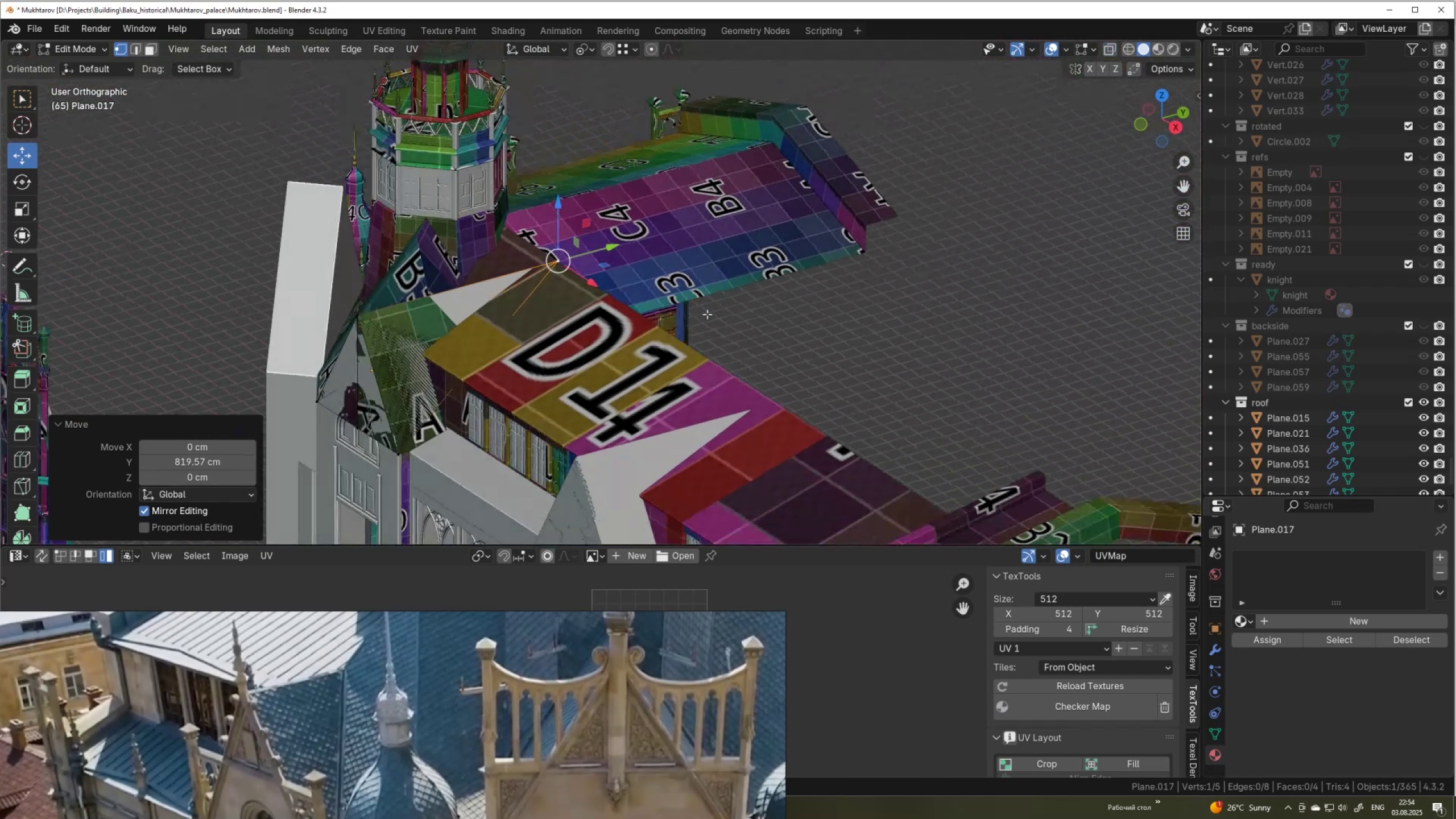 
key(Control+Z)
 